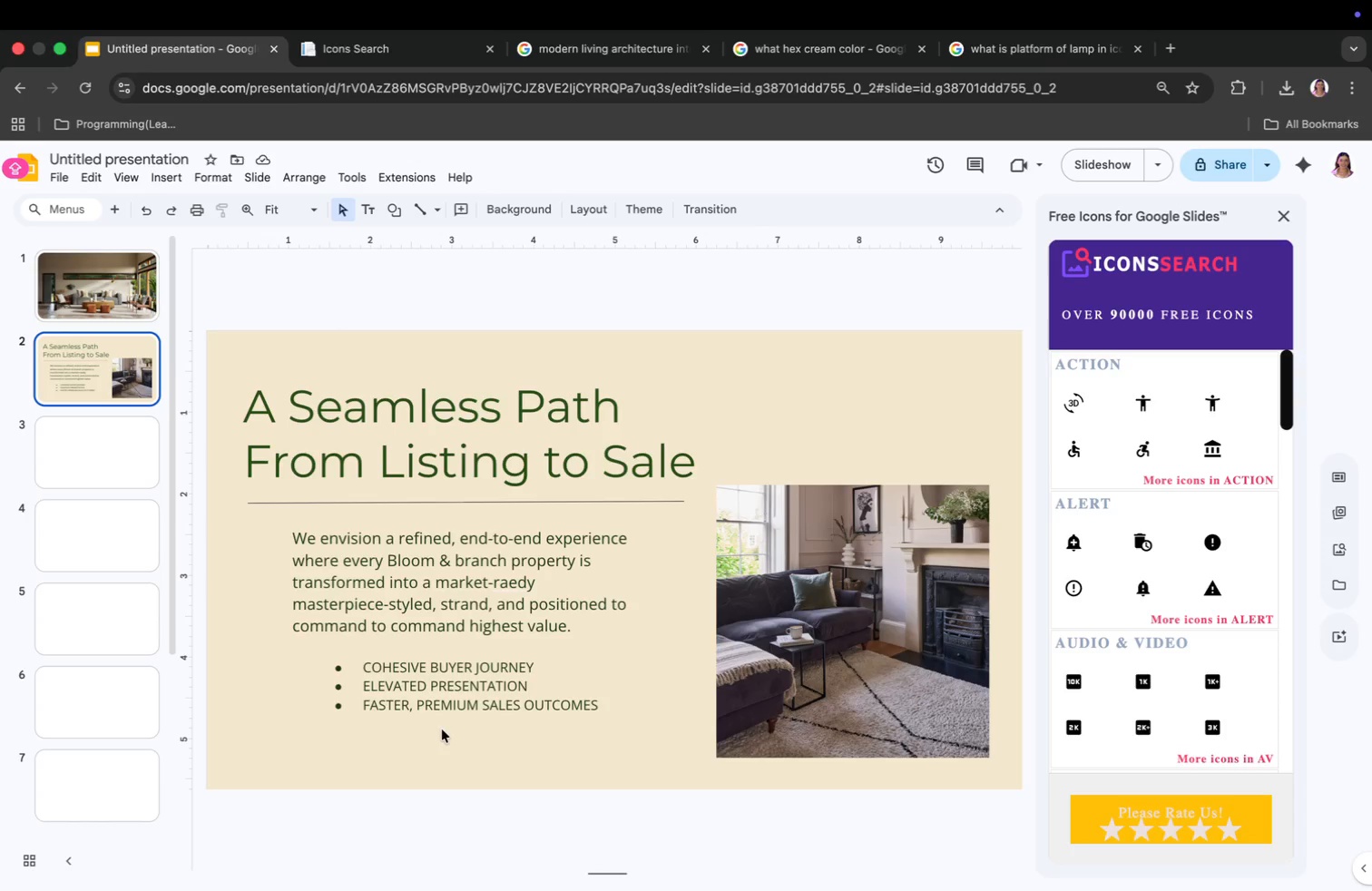 
right_click([598, 514])
 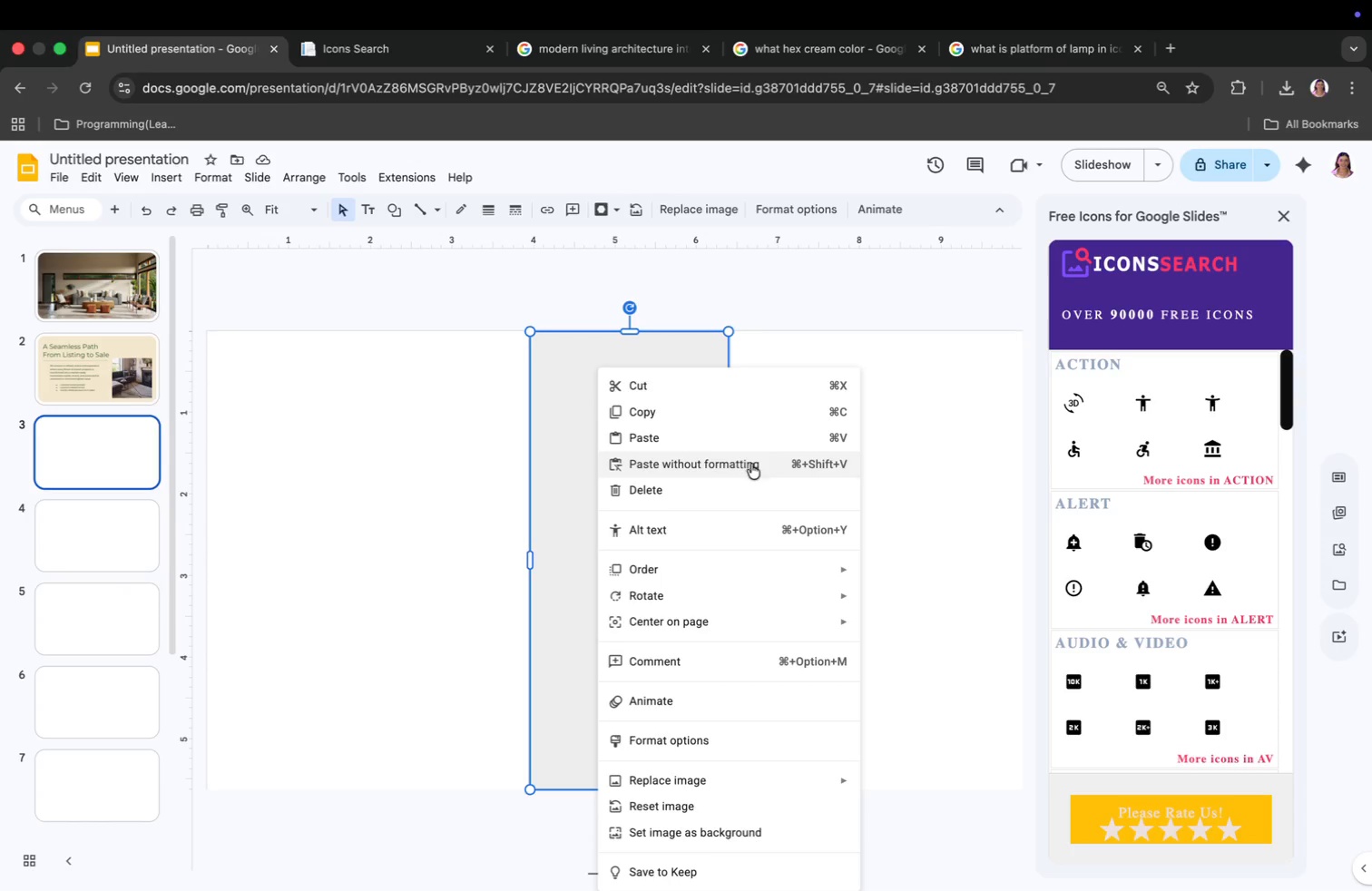 
wait(5.74)
 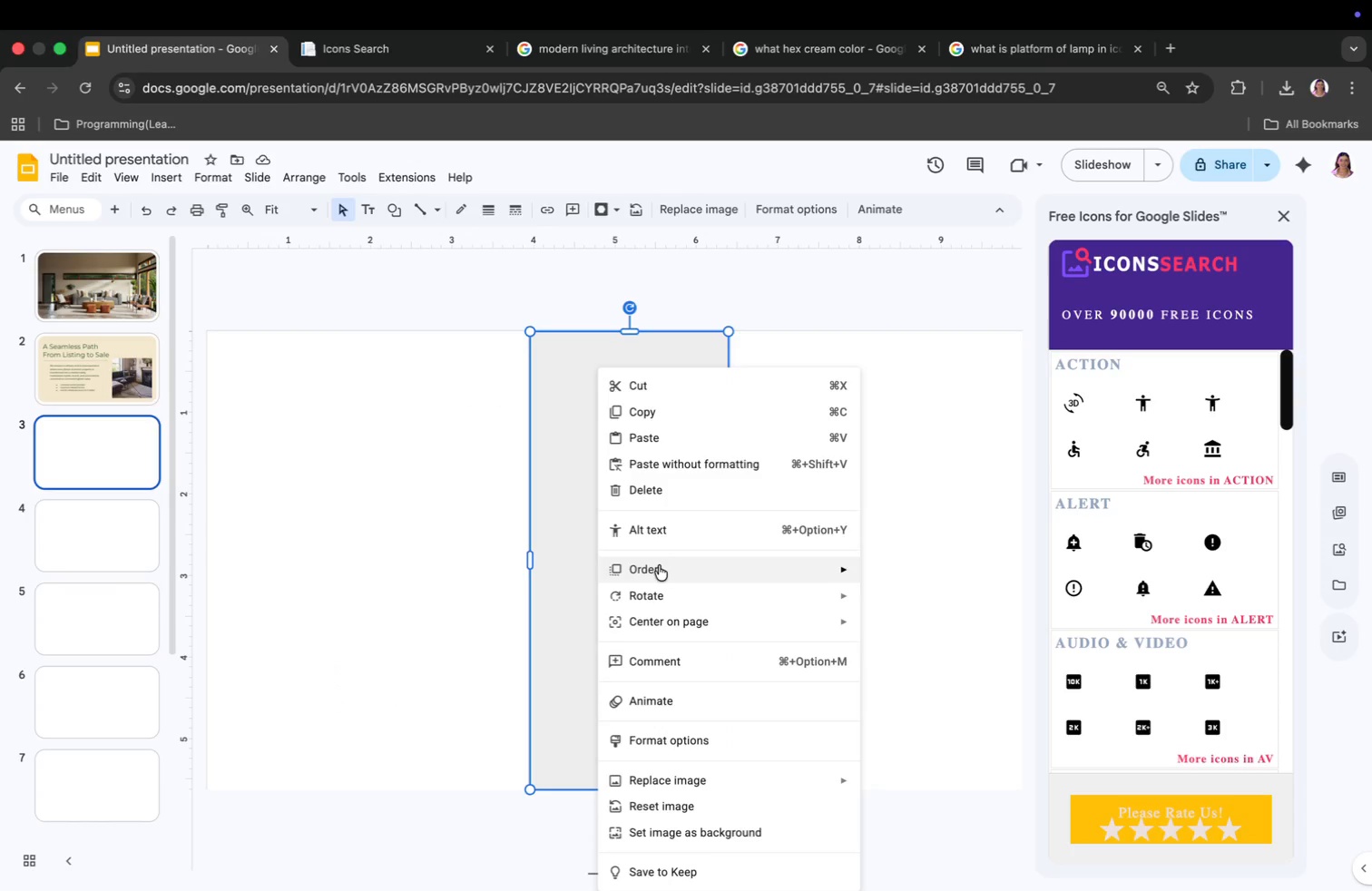 
left_click([689, 485])
 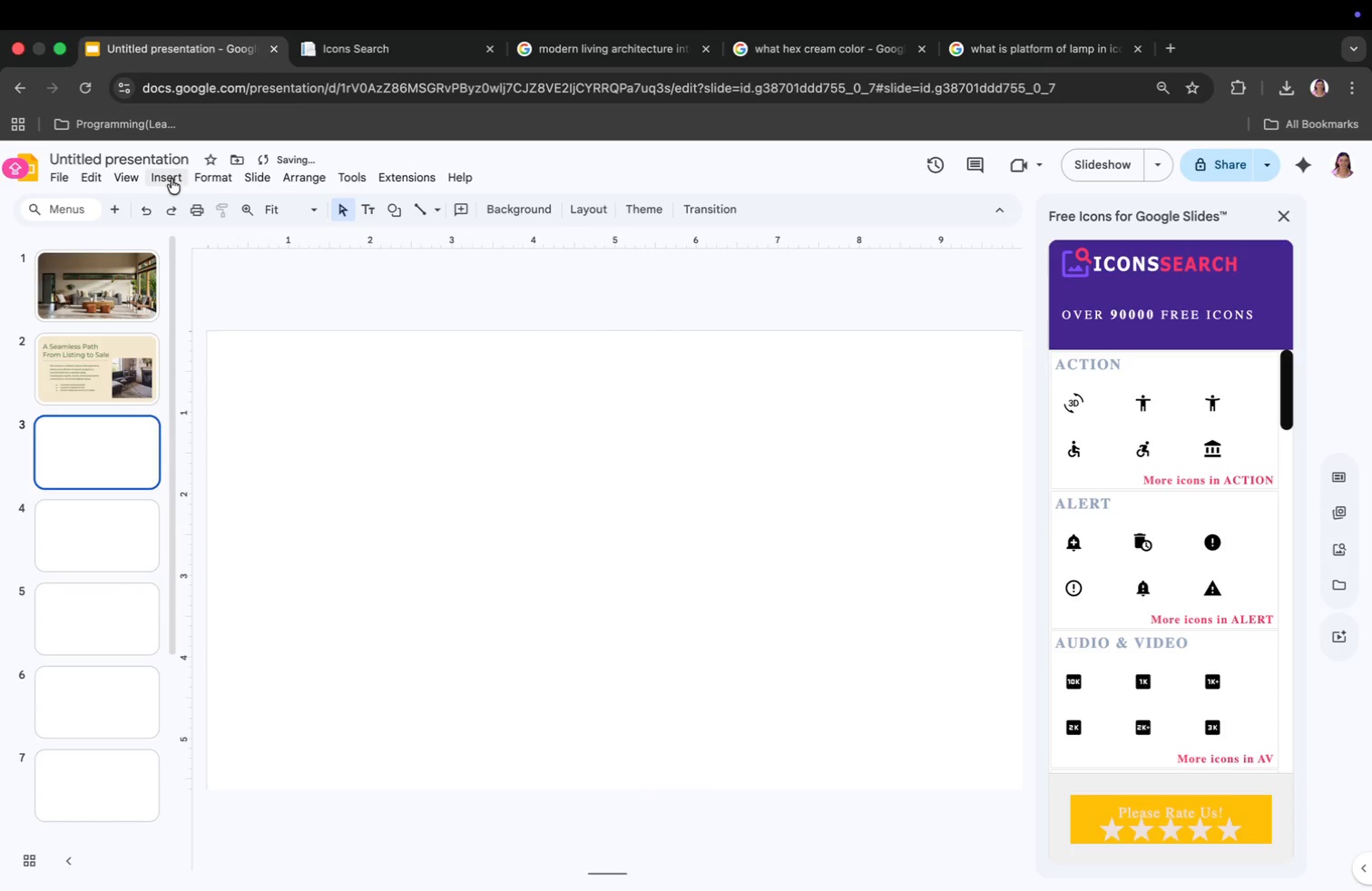 
left_click([172, 179])
 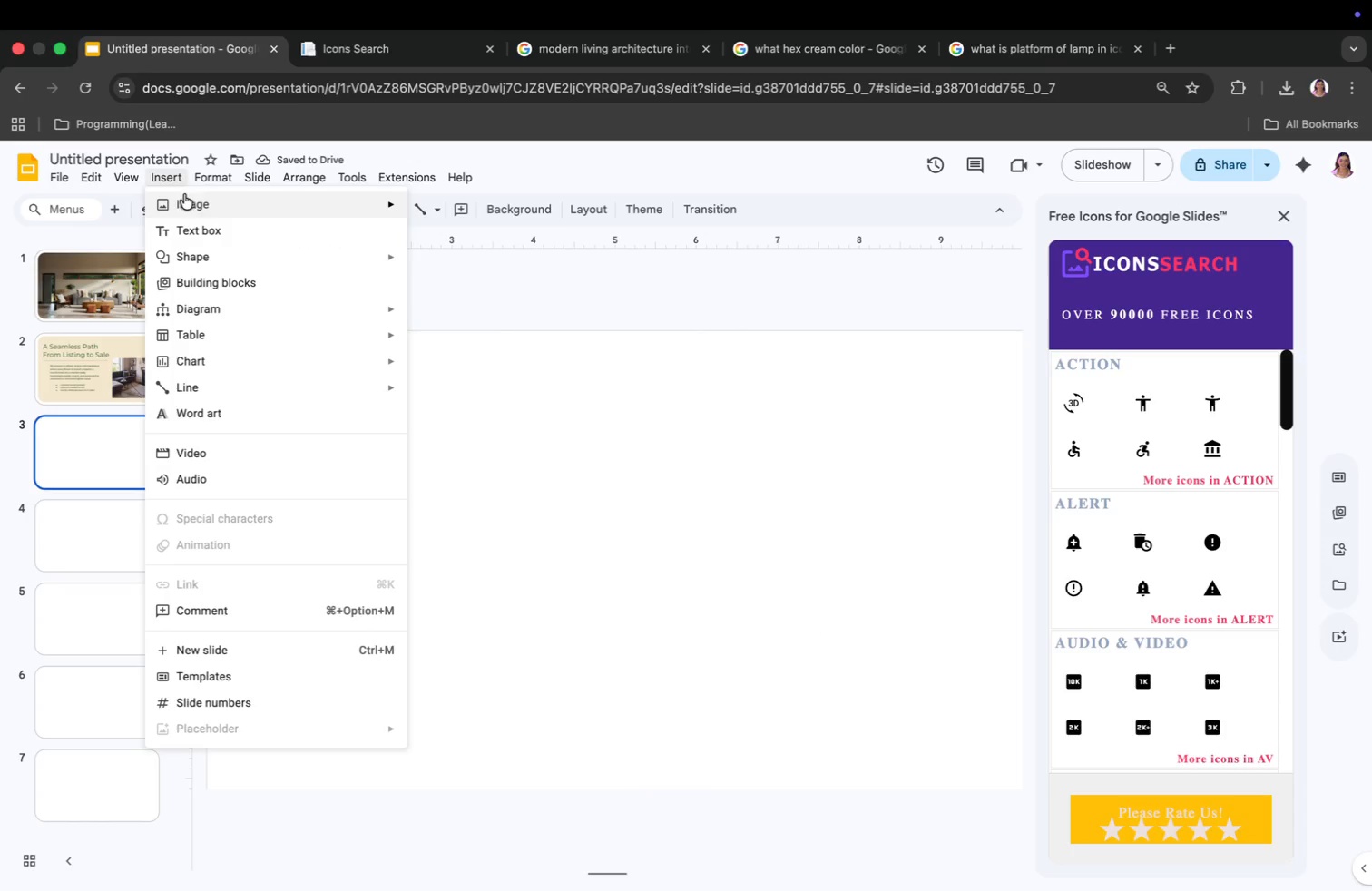 
left_click([187, 198])
 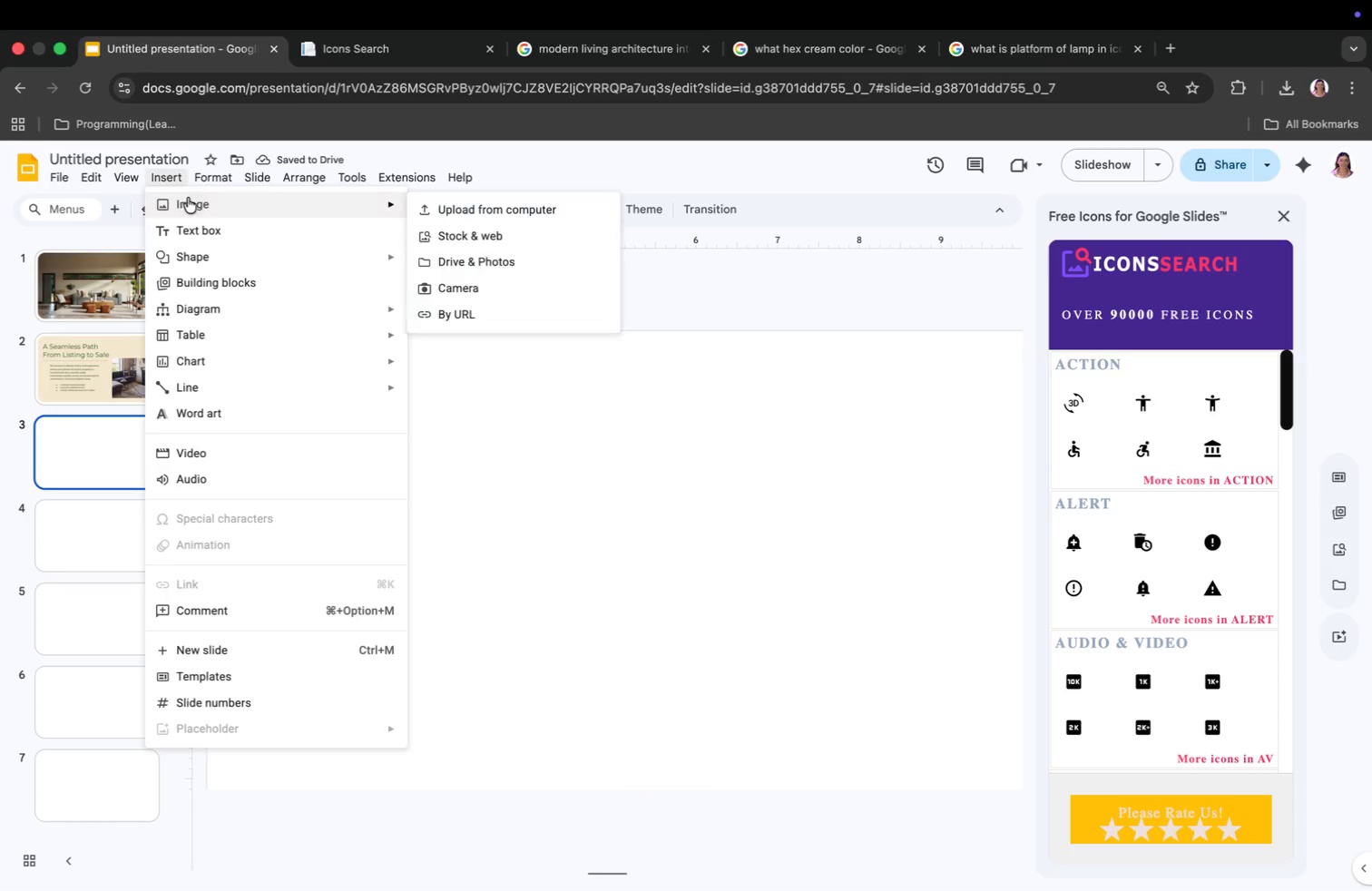 
left_click([468, 207])
 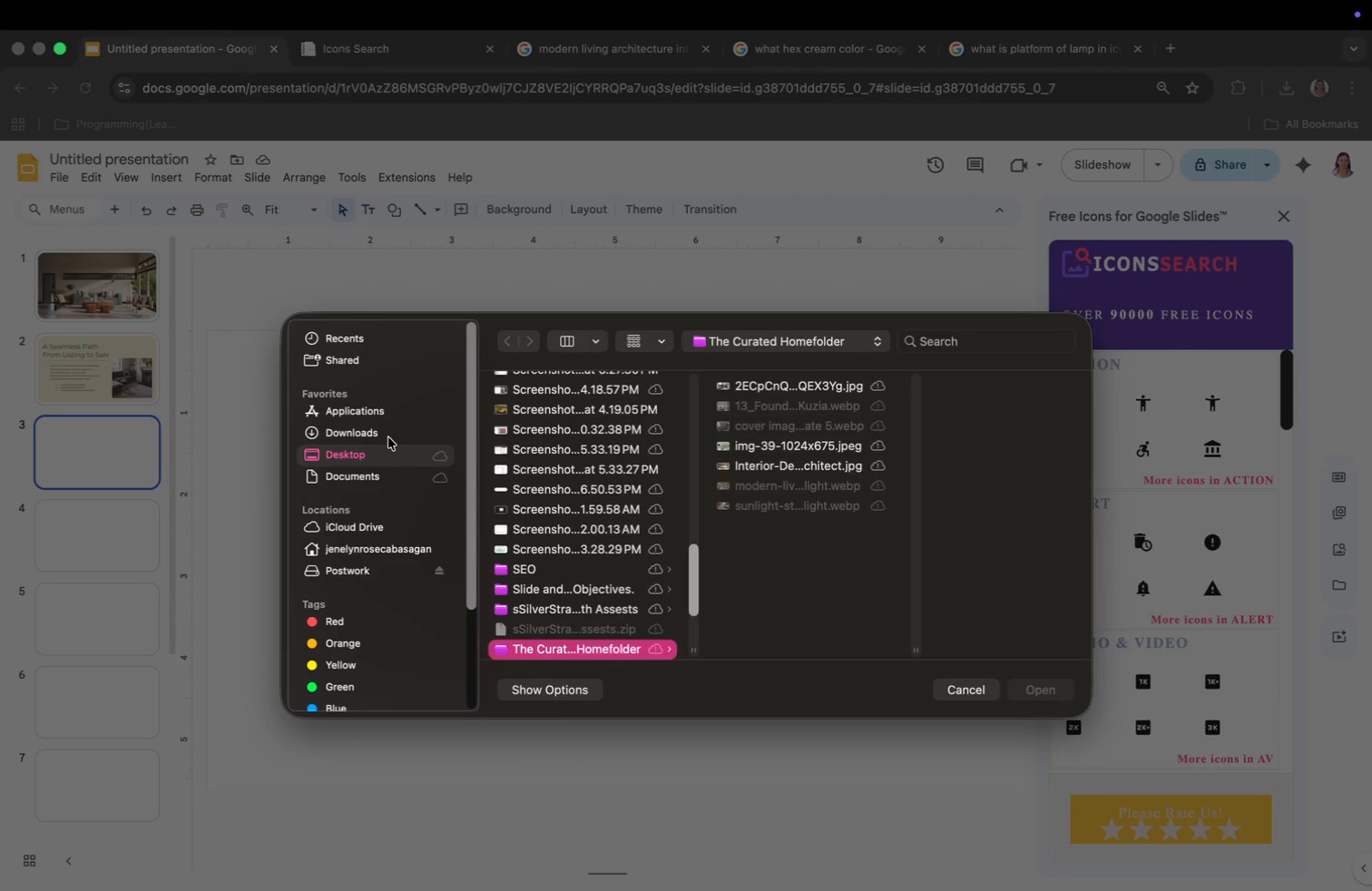 
left_click_drag(start_coordinate=[390, 442], to_coordinate=[388, 437])
 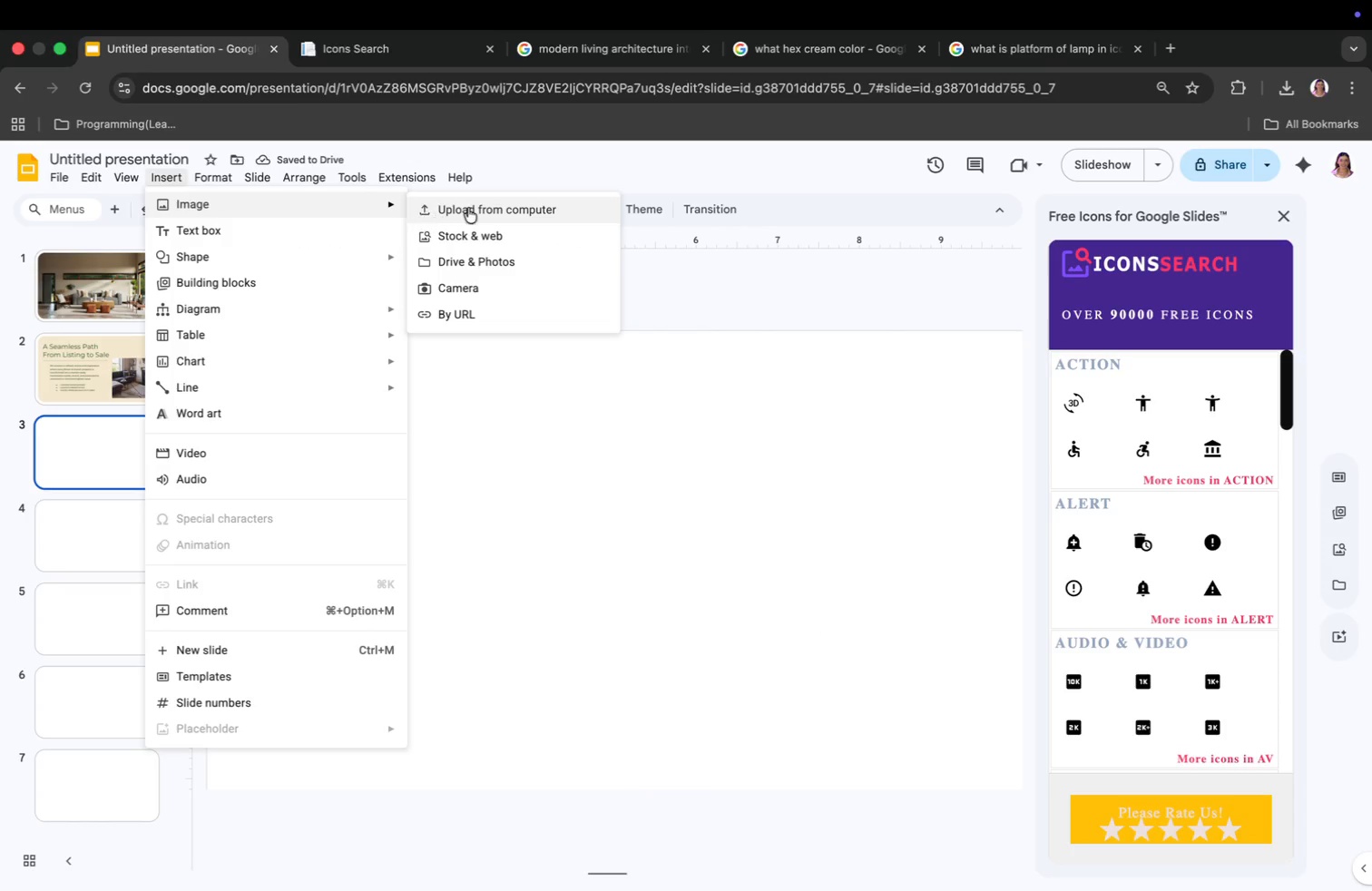 
left_click([377, 436])
 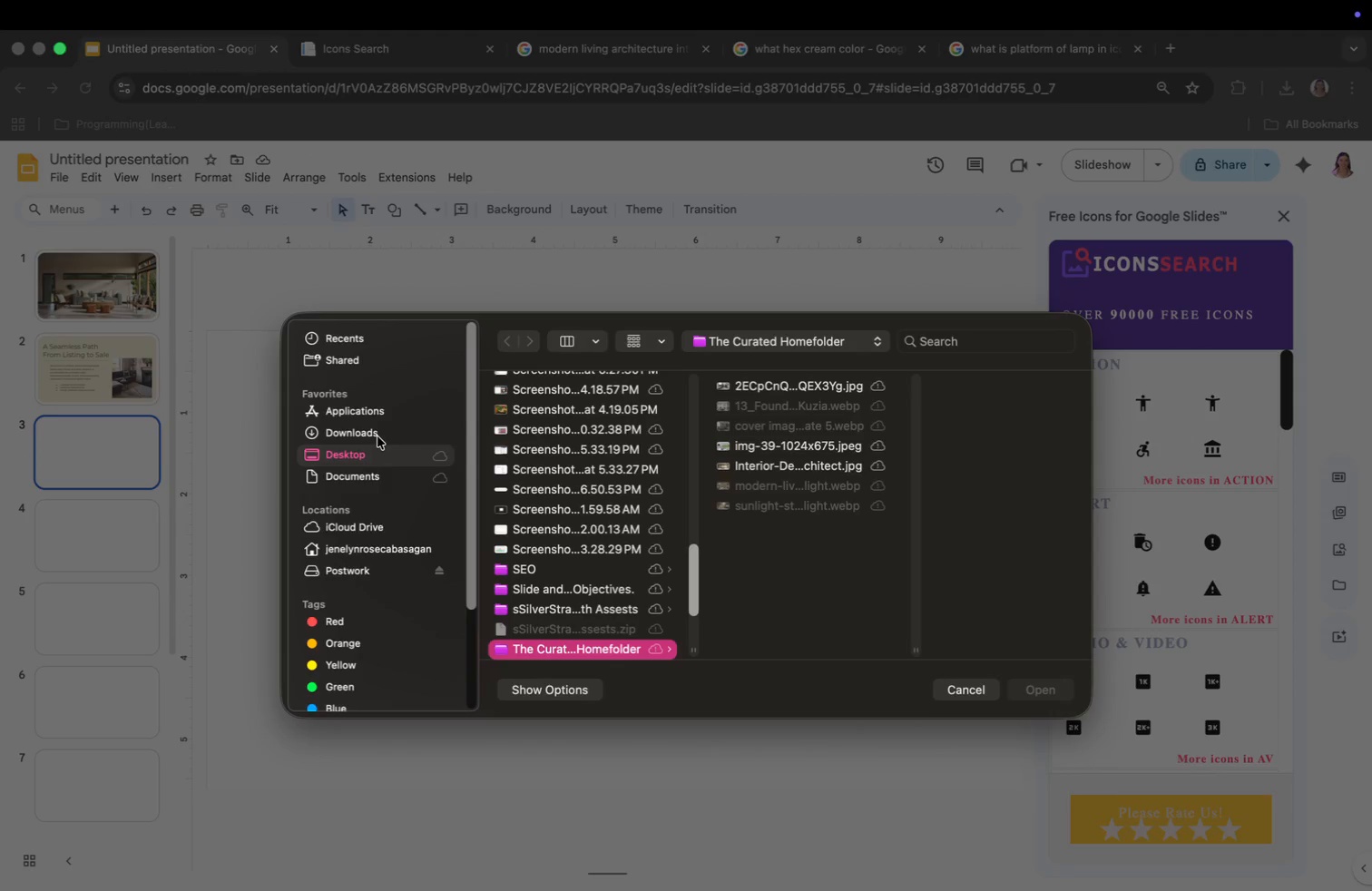 
scroll: coordinate [603, 473], scroll_direction: down, amount: 7.0
 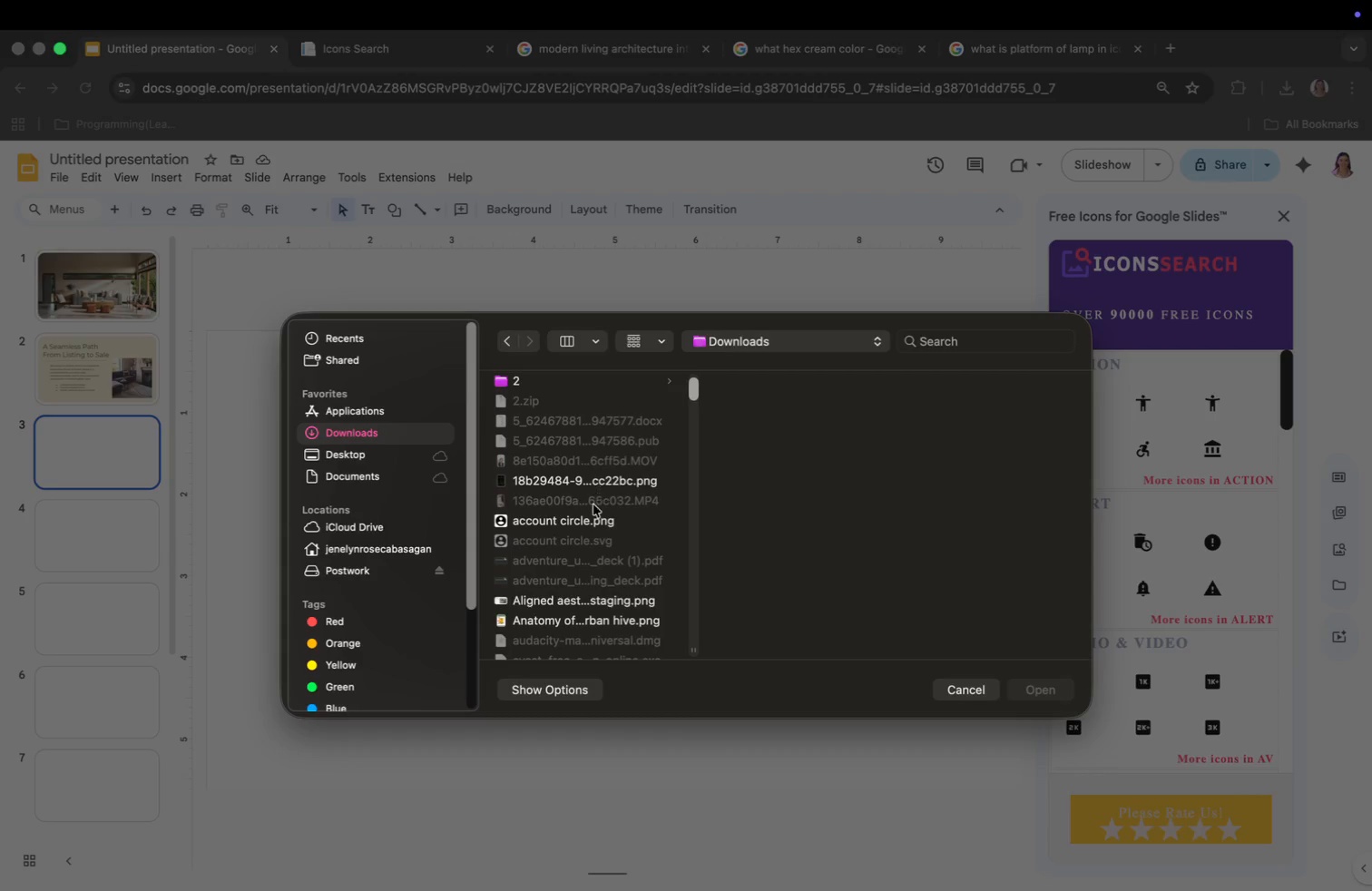 
left_click([588, 520])
 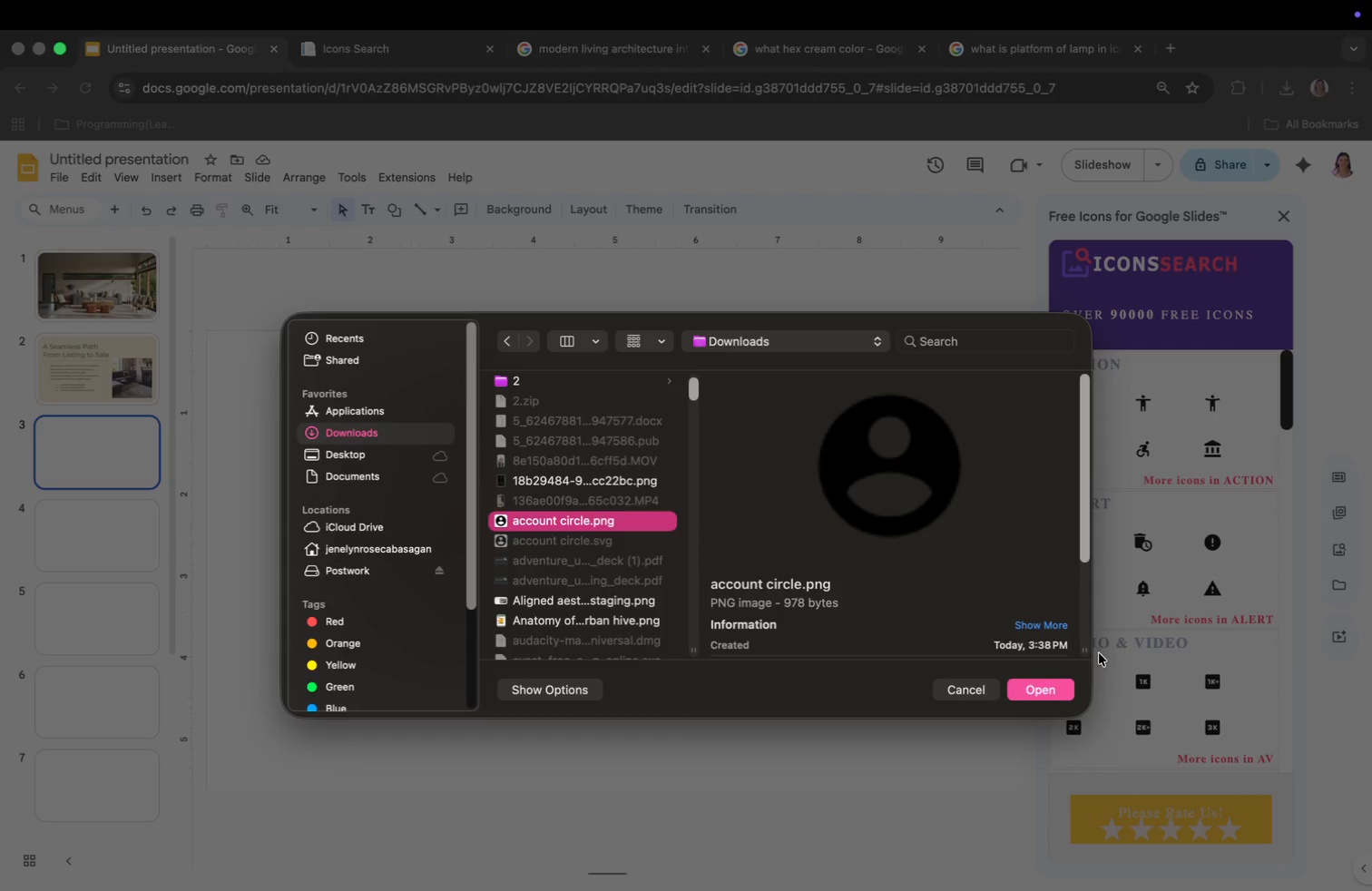 
left_click([1024, 687])
 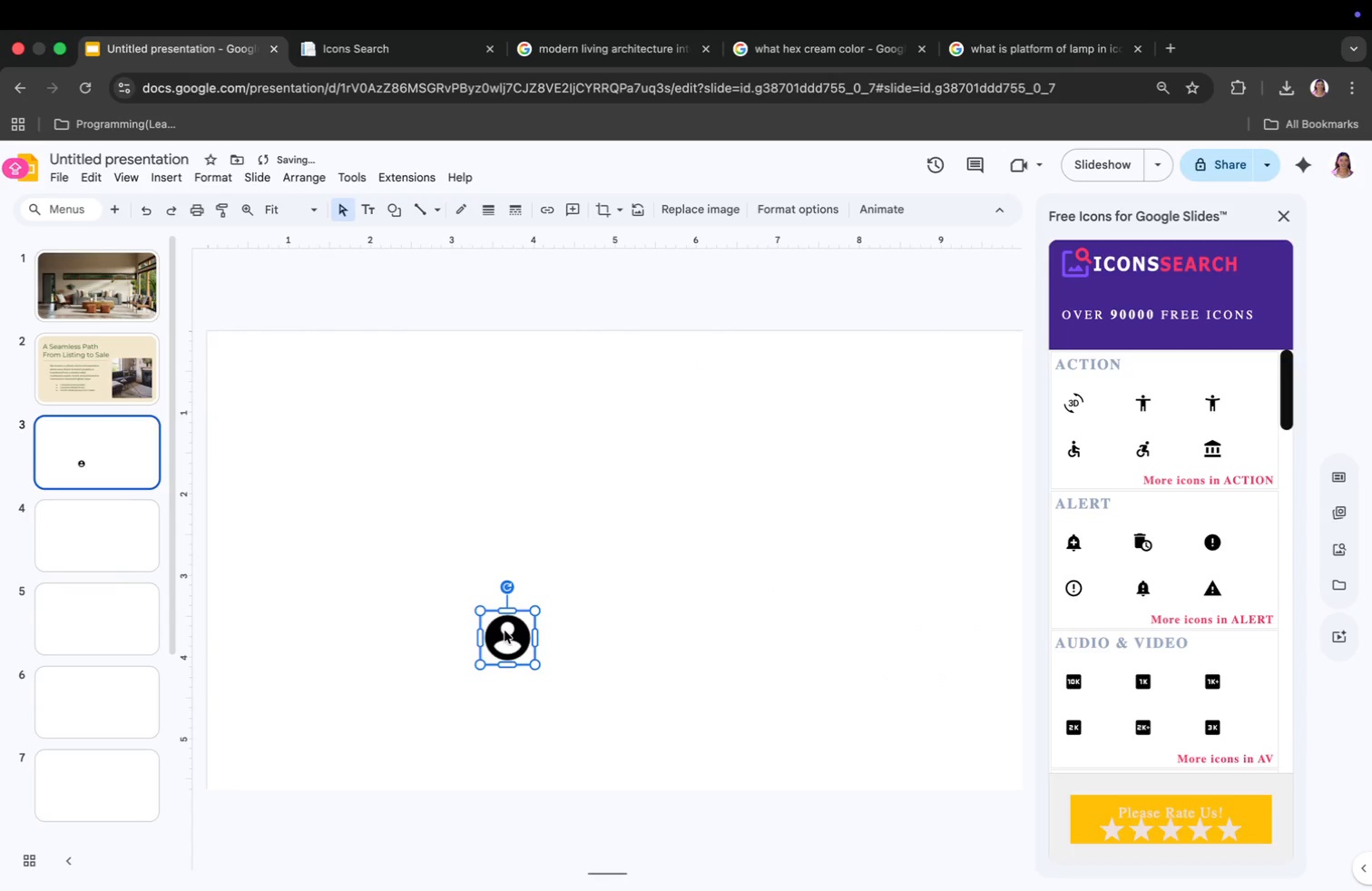 
left_click_drag(start_coordinate=[244, 651], to_coordinate=[505, 631])
 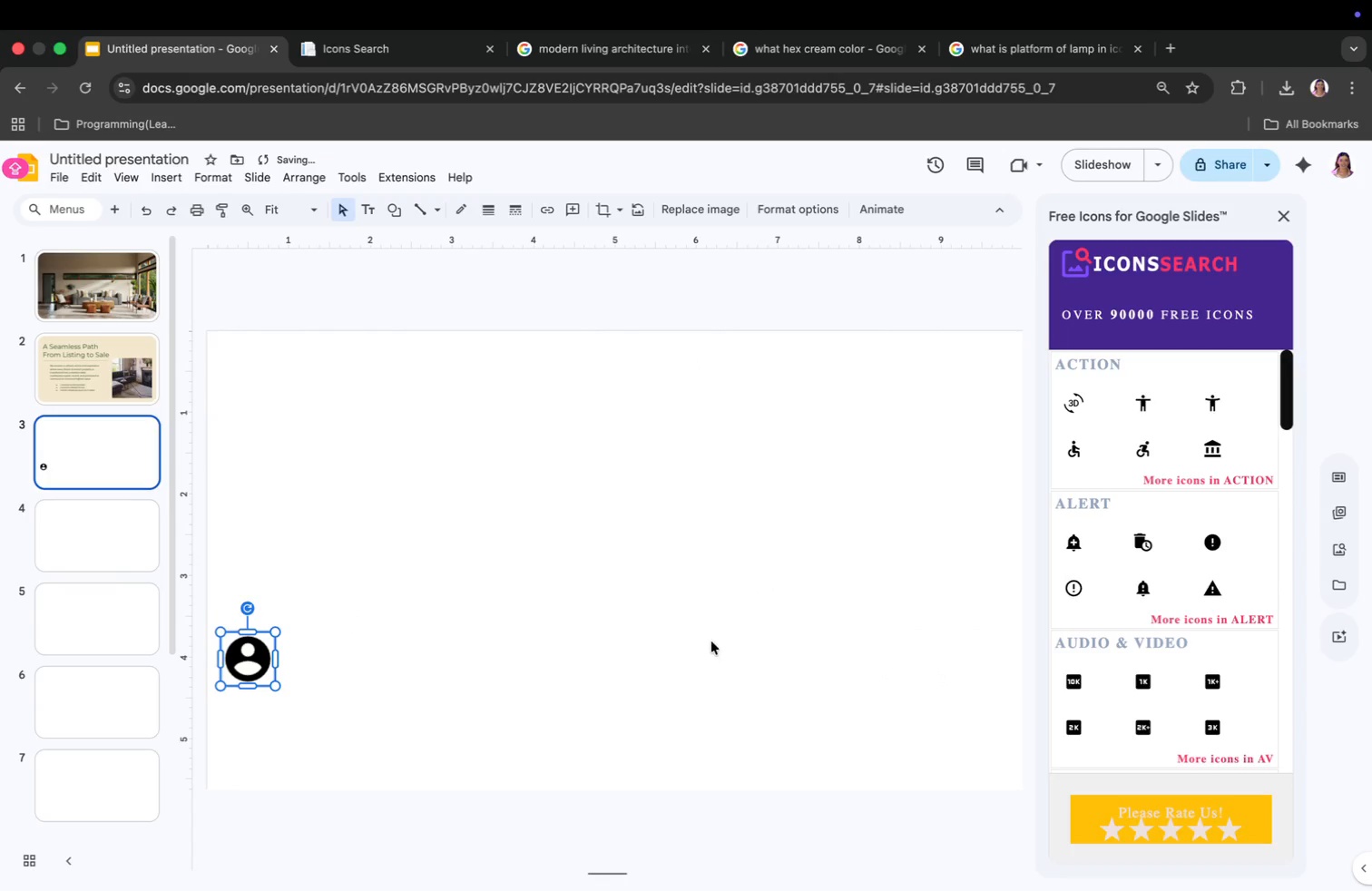 
key(Backspace)
 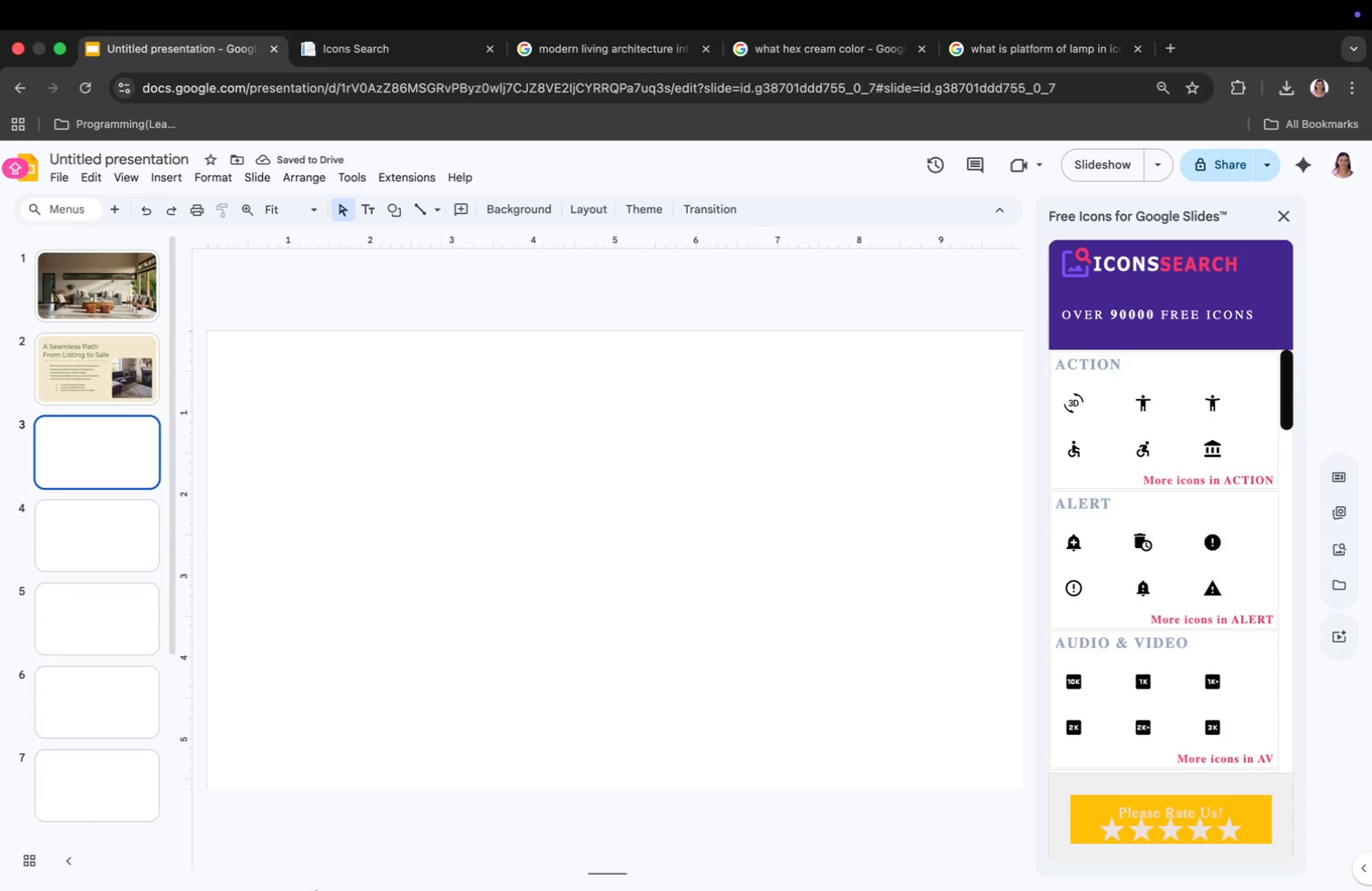 
wait(9.17)
 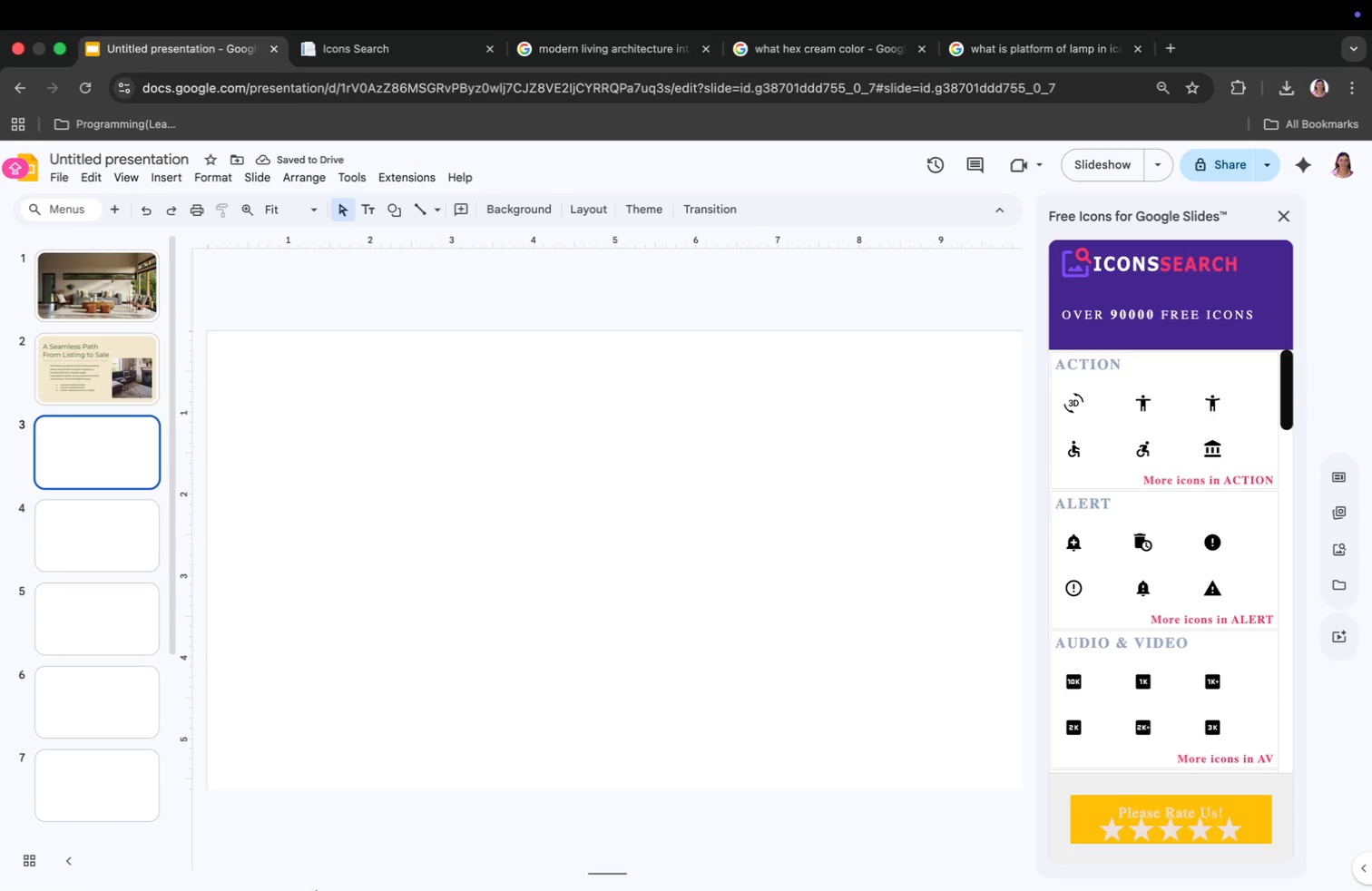 
left_click([470, 422])
 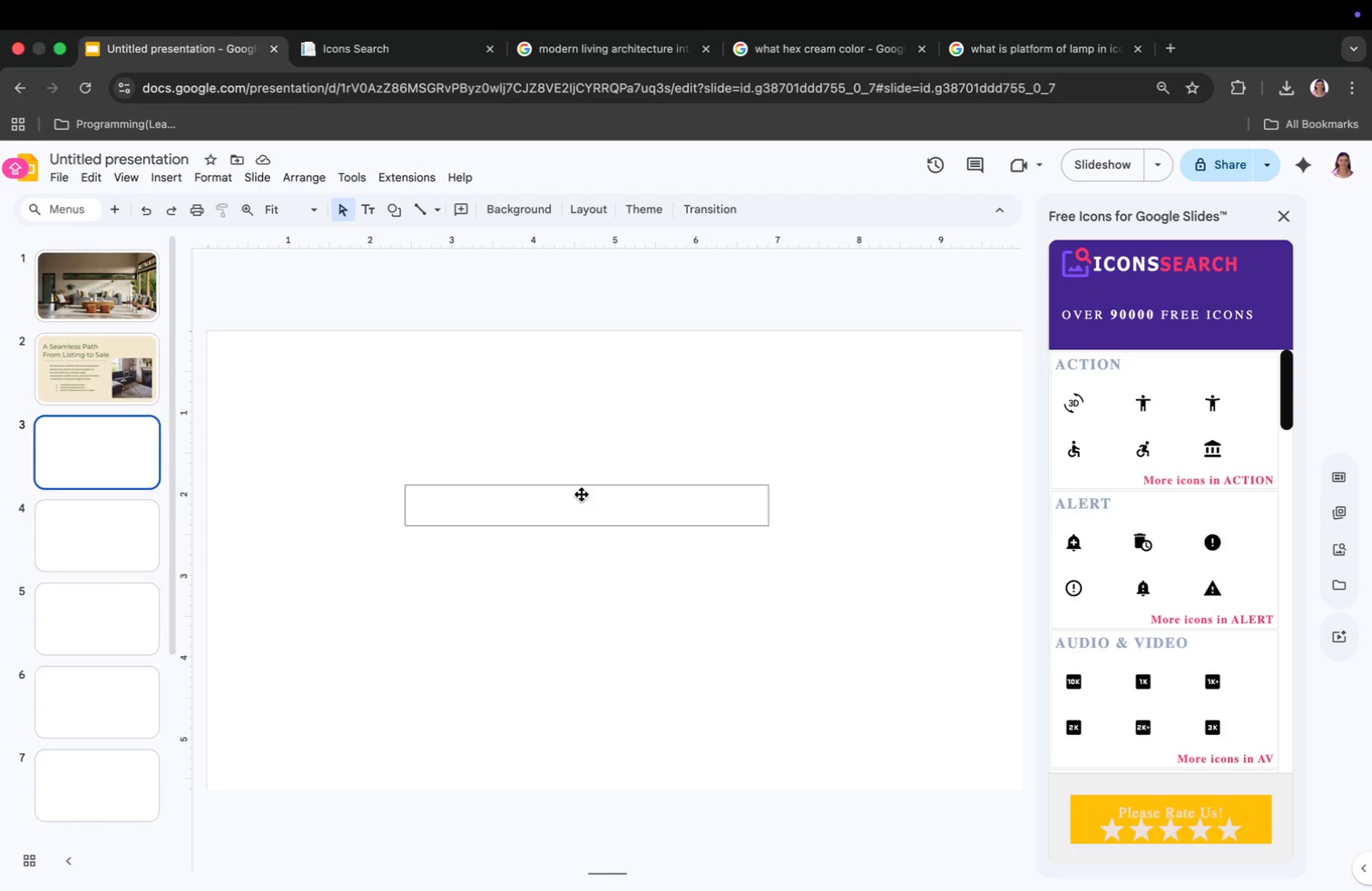 
left_click([557, 520])
 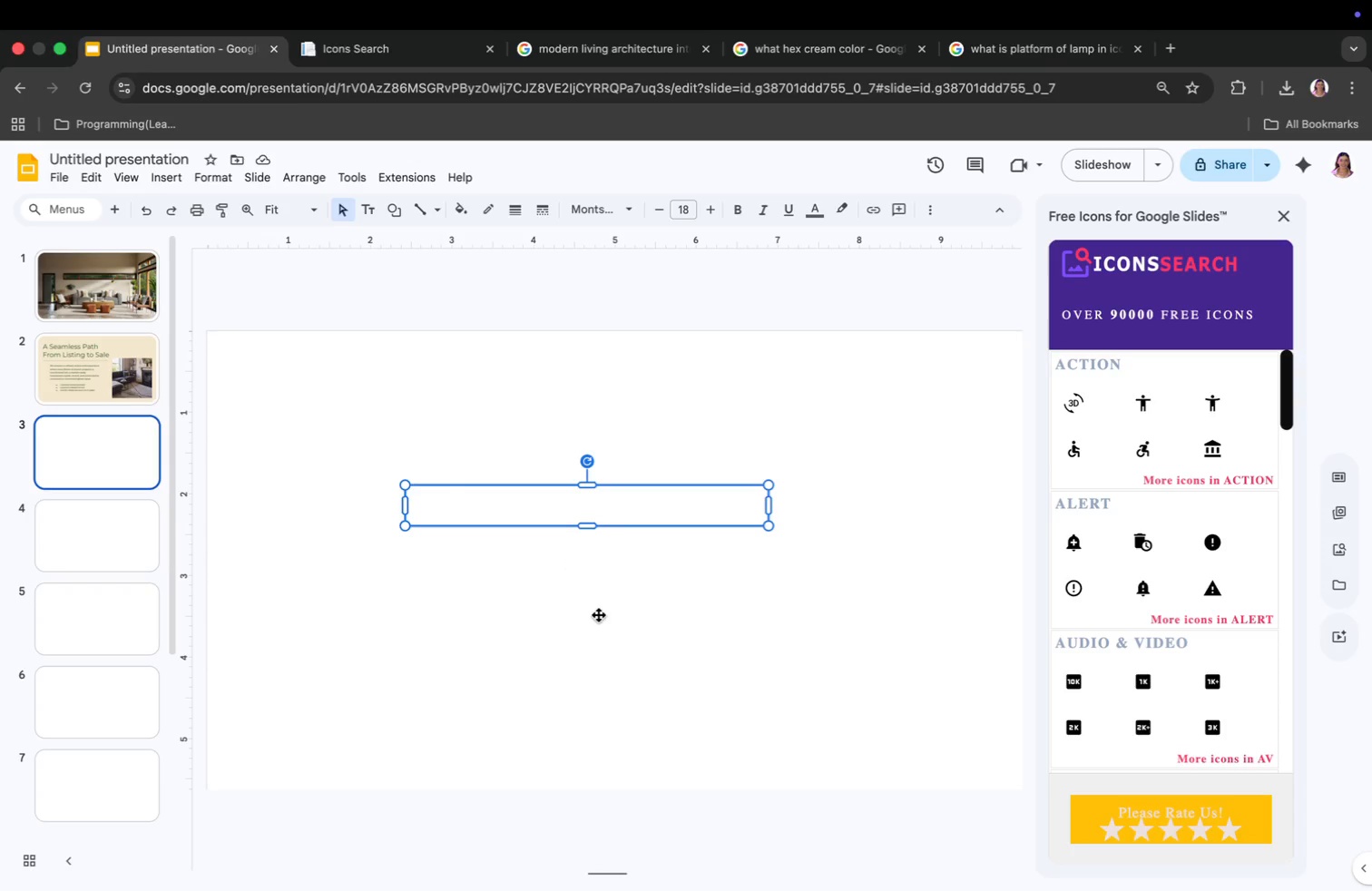 
left_click([602, 621])
 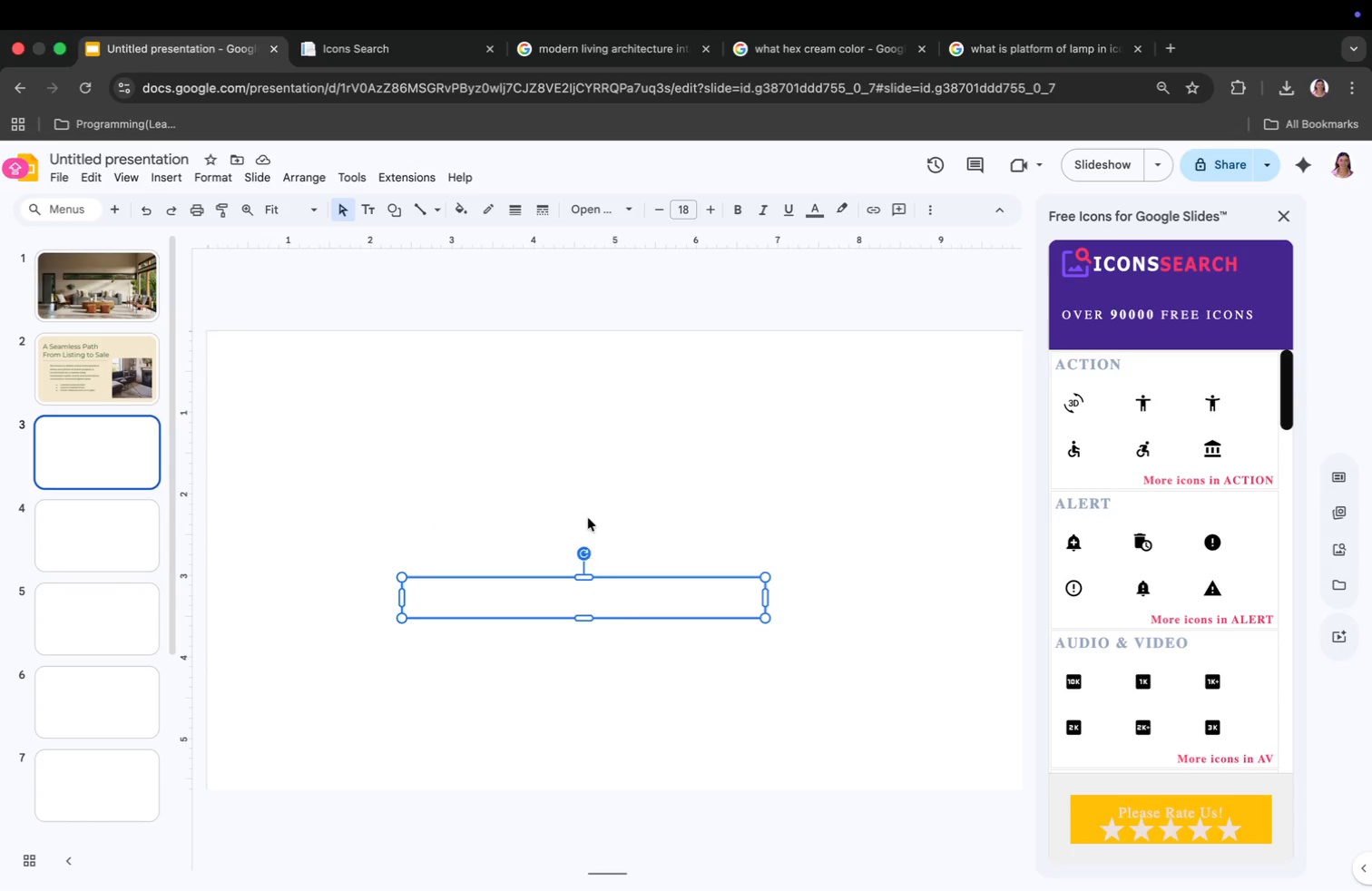 
left_click([588, 506])
 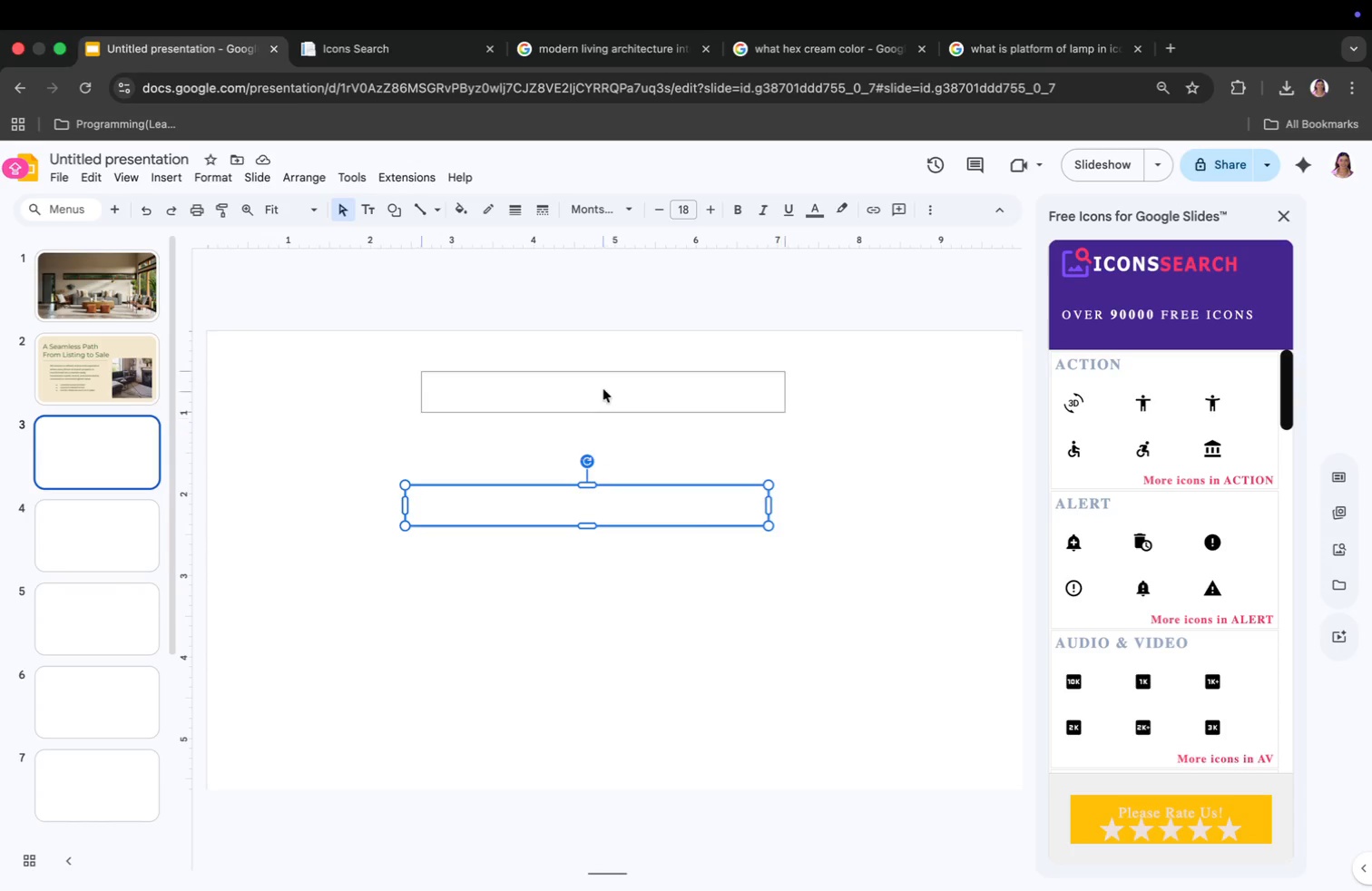 
left_click_drag(start_coordinate=[587, 504], to_coordinate=[603, 385])
 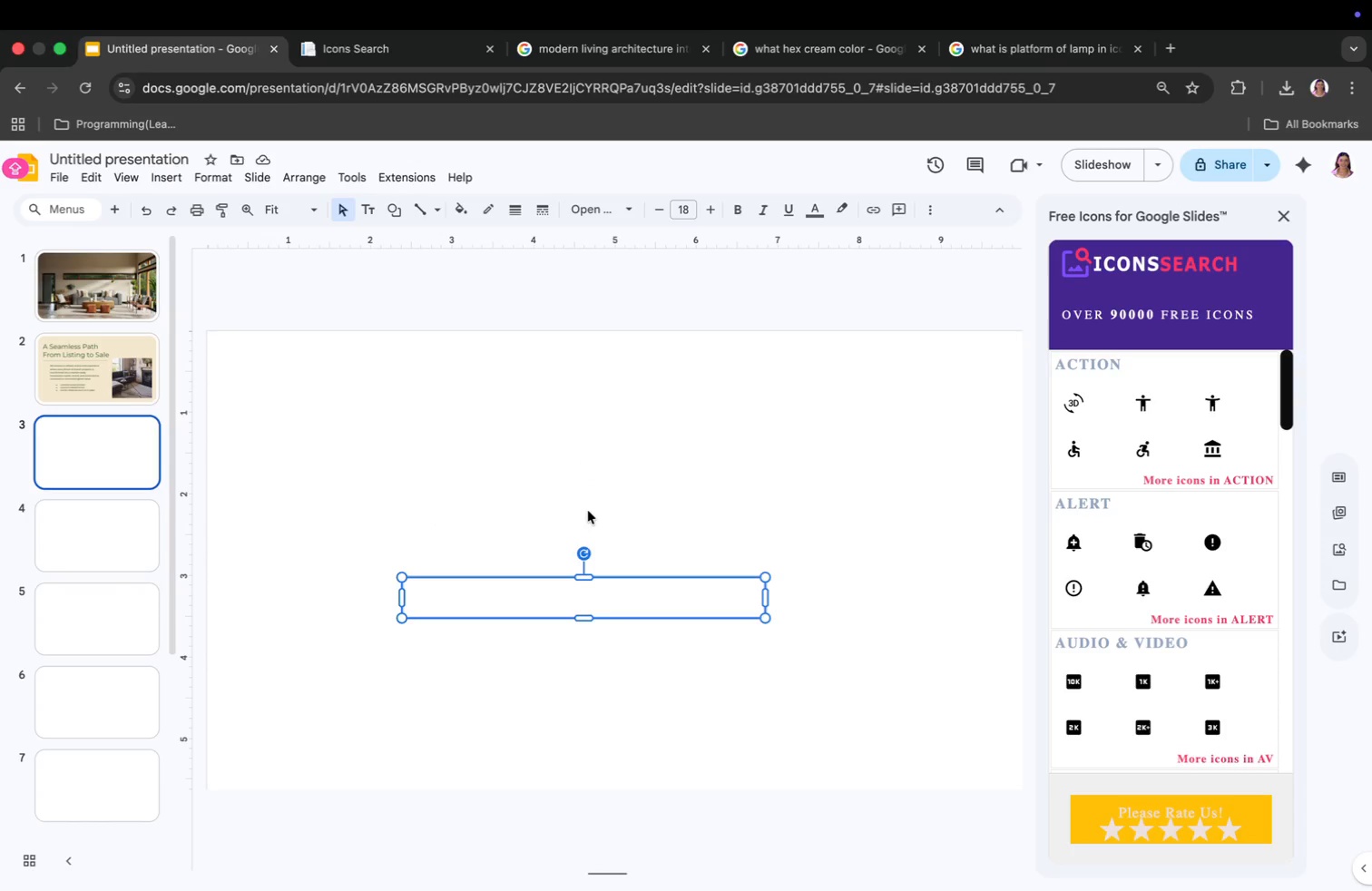 
left_click([603, 380])
 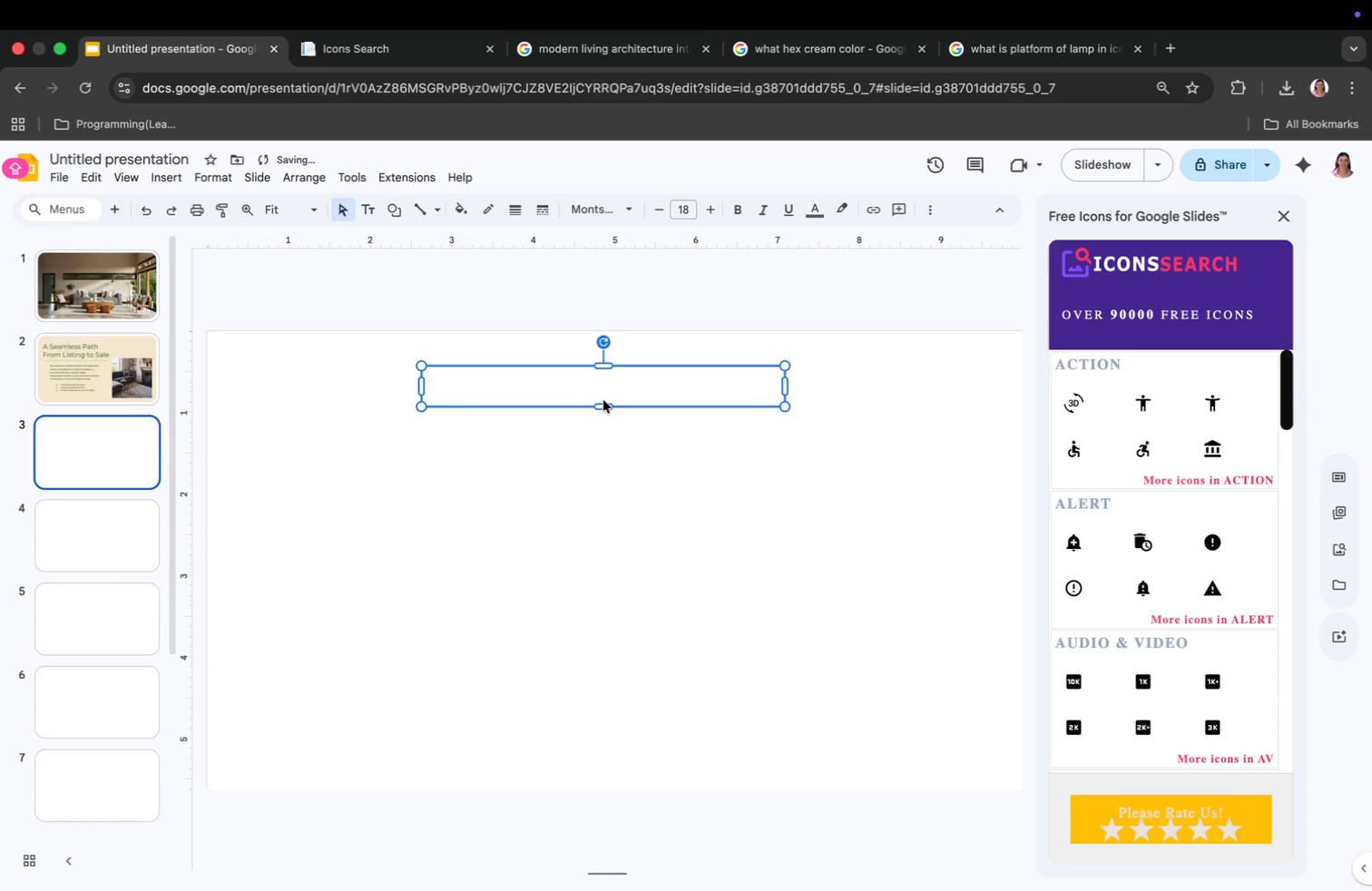 
left_click([603, 401])
 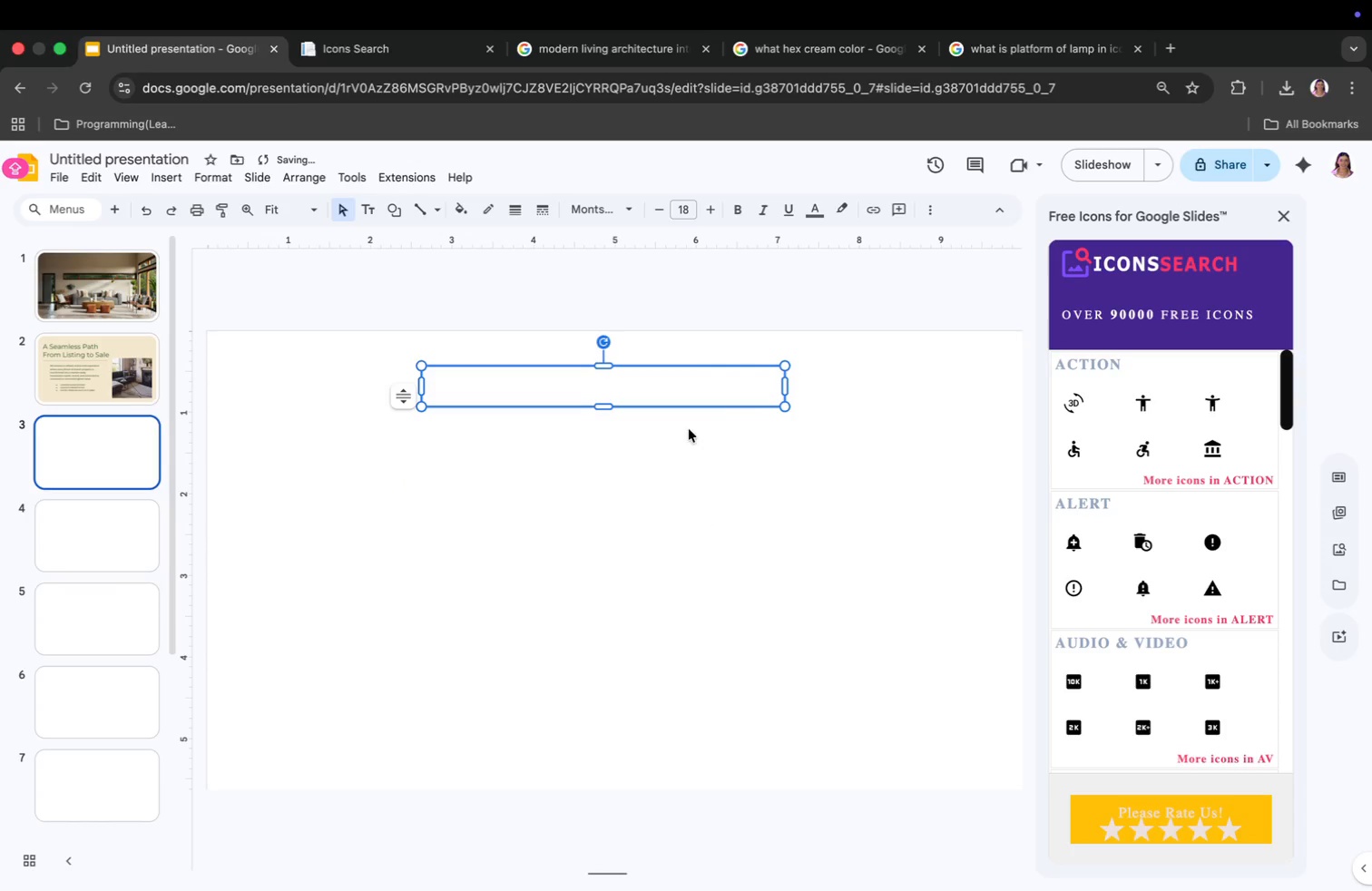 
left_click_drag(start_coordinate=[602, 404], to_coordinate=[601, 535])
 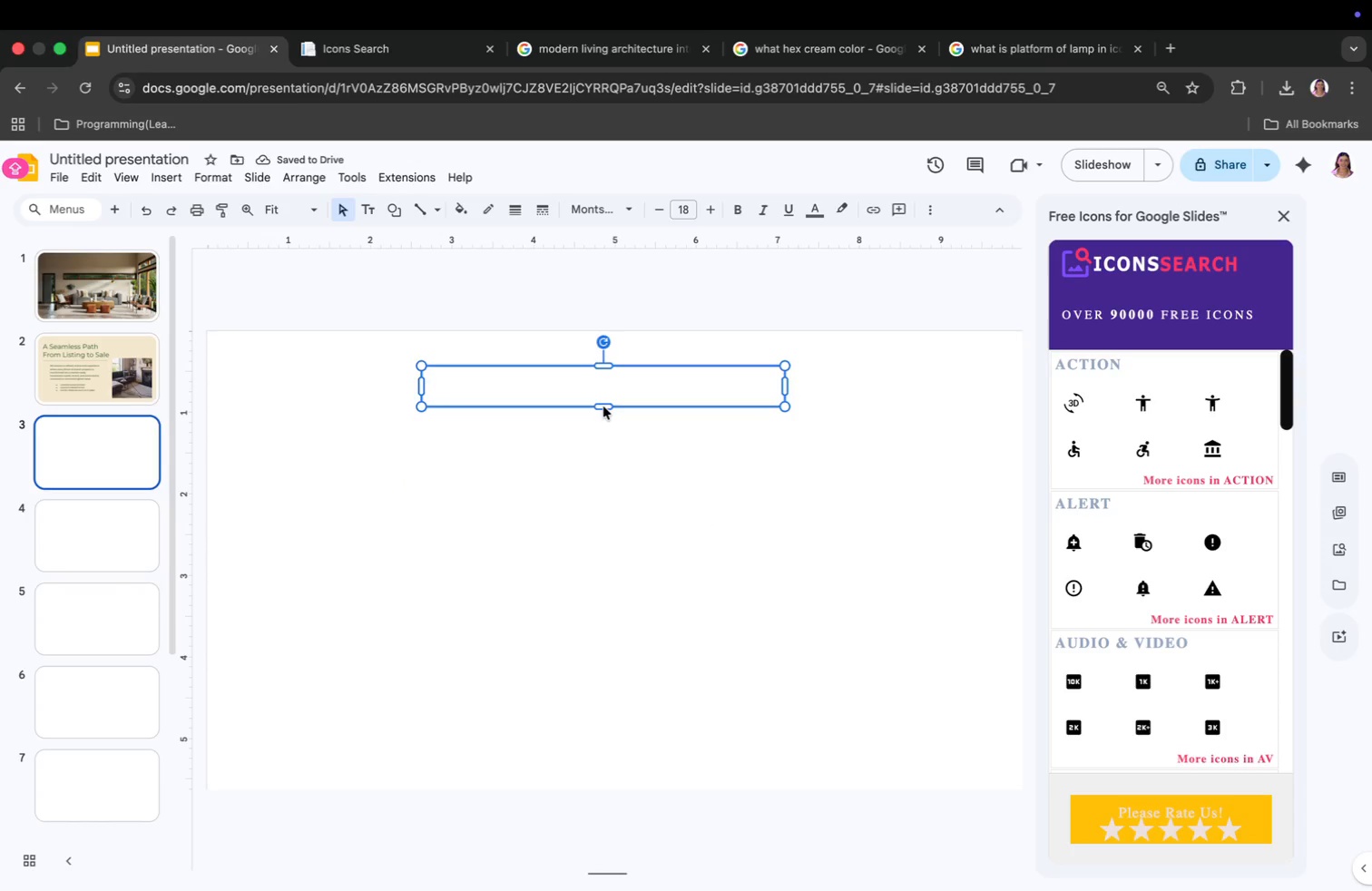 
left_click([682, 388])
 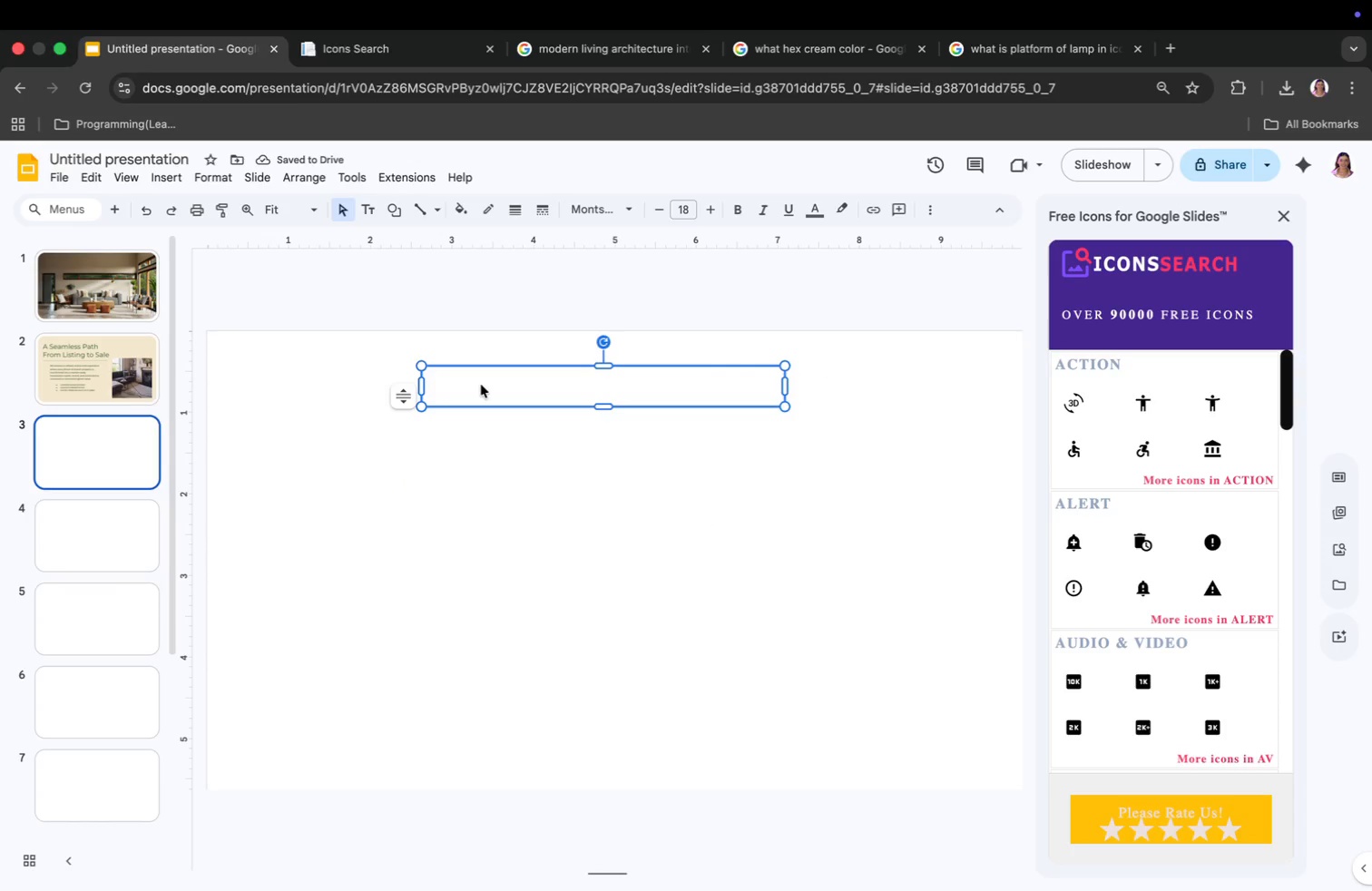 
type(INTRPDUCING)
key(Backspace)
key(Backspace)
key(Backspace)
key(Backspace)
key(Backspace)
key(Backspace)
key(Backspace)
type(ODUCING THE)
 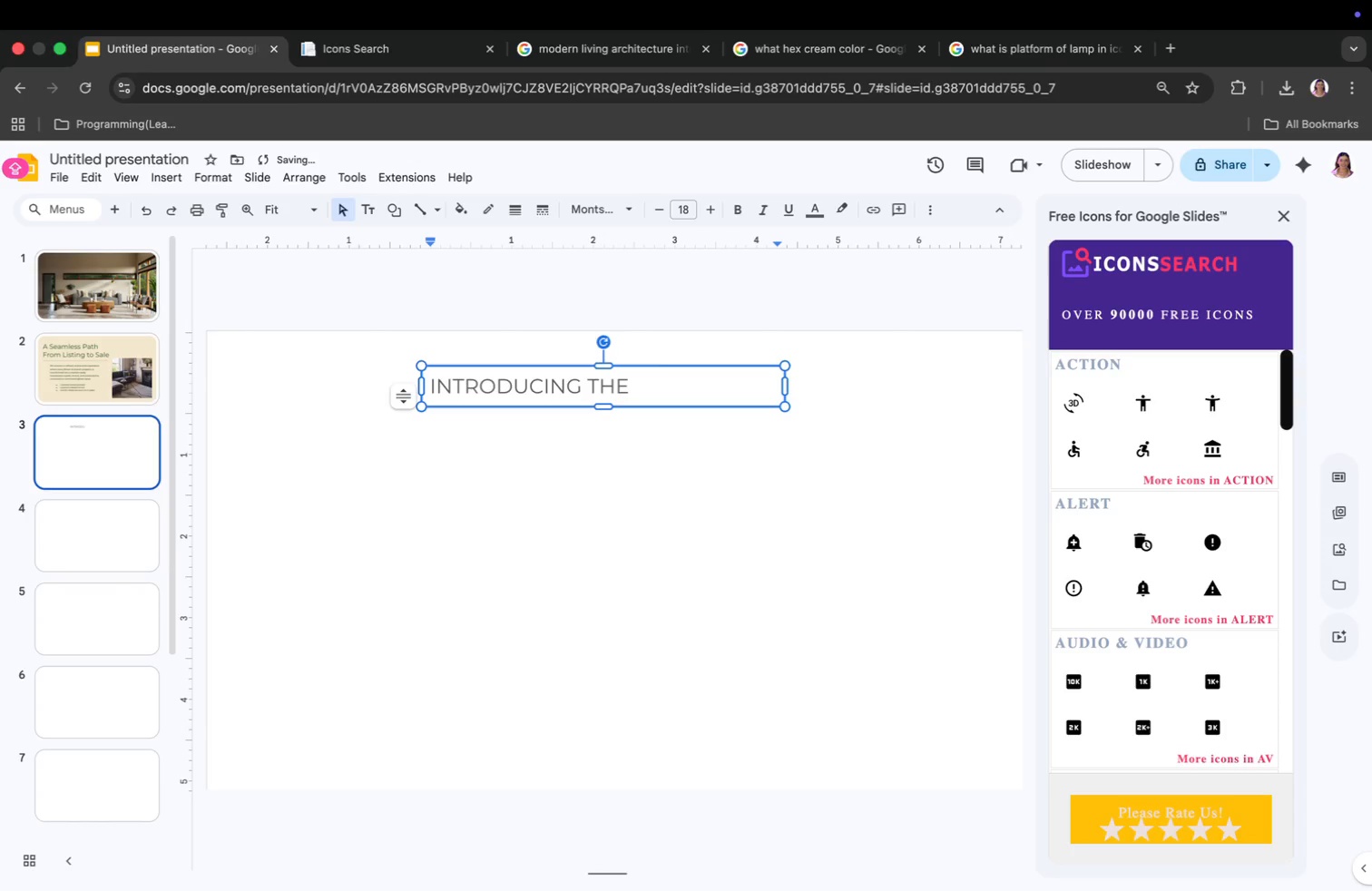 
wait(5.11)
 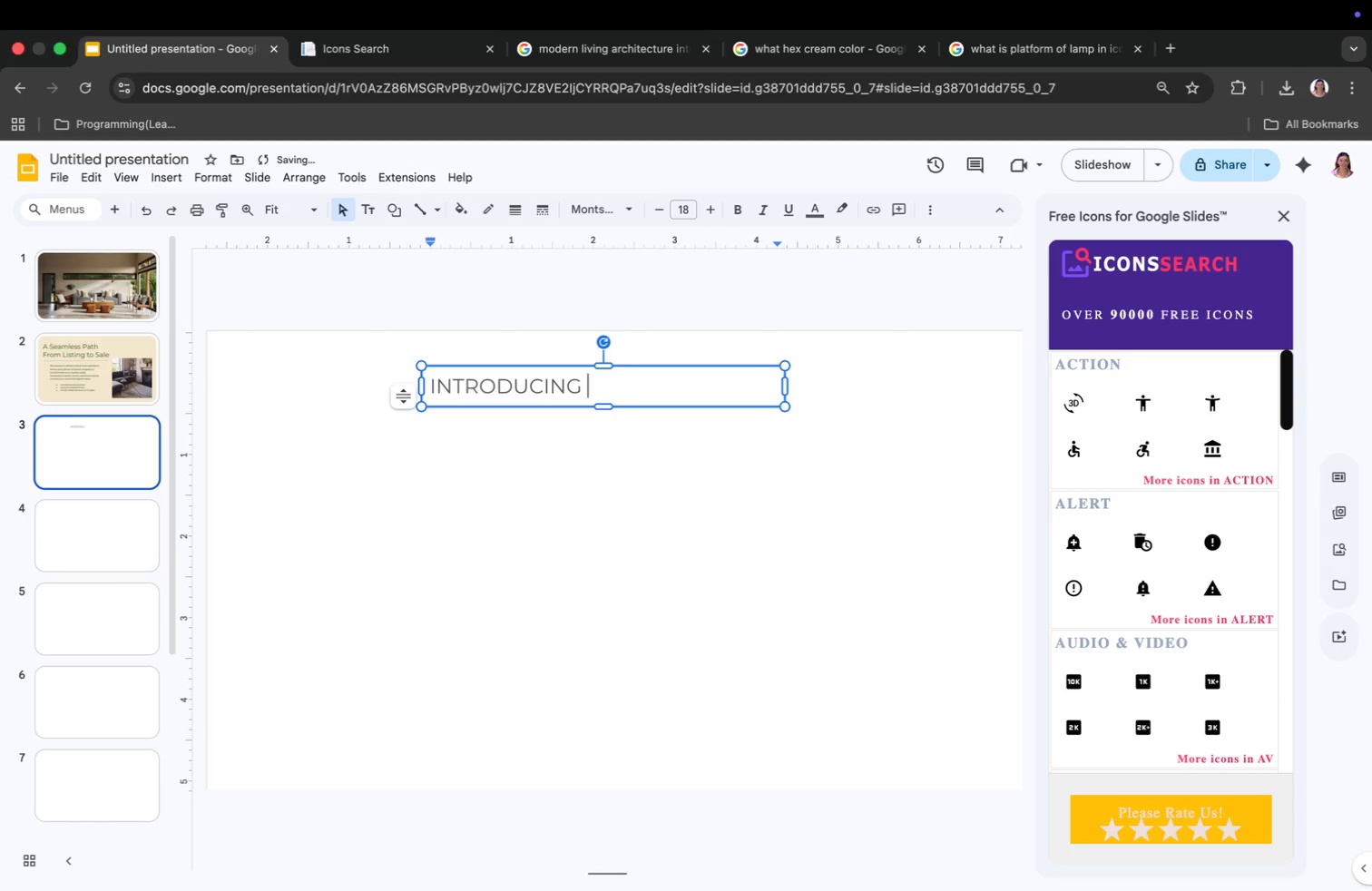 
left_click_drag(start_coordinate=[601, 406], to_coordinate=[591, 482])
 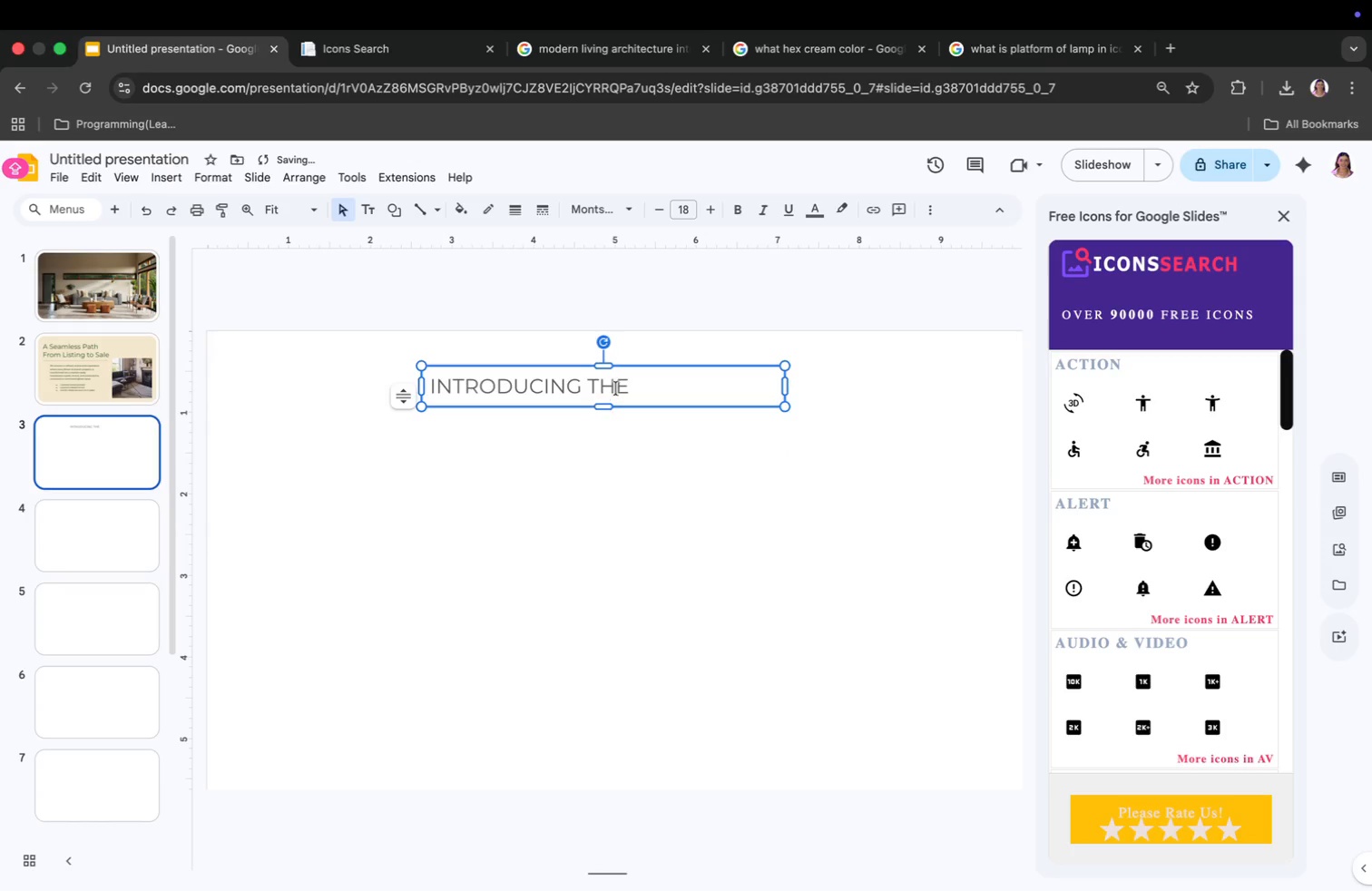 
left_click_drag(start_coordinate=[420, 408], to_coordinate=[284, 551])
 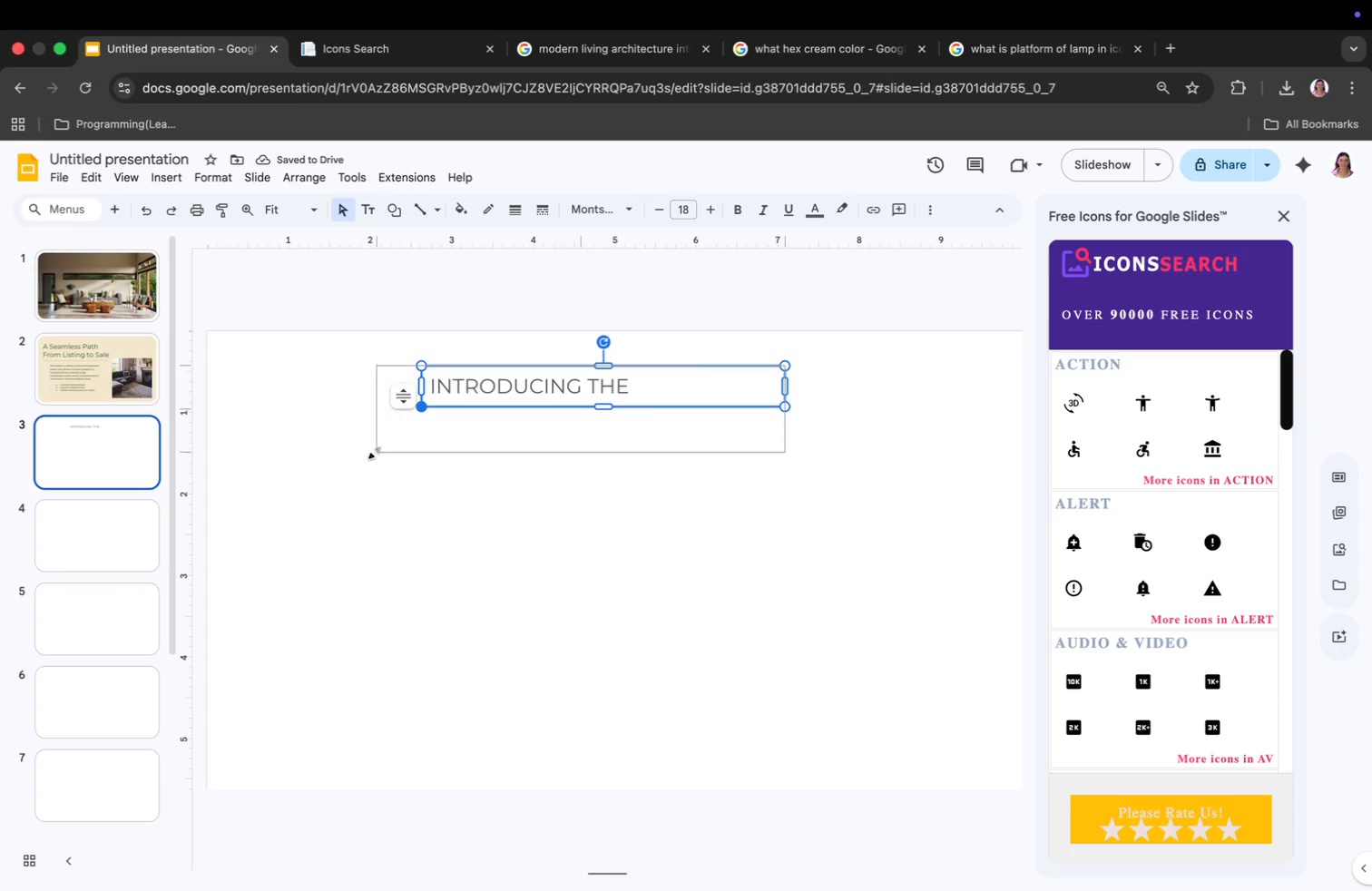 
left_click_drag(start_coordinate=[534, 408], to_coordinate=[524, 580])
 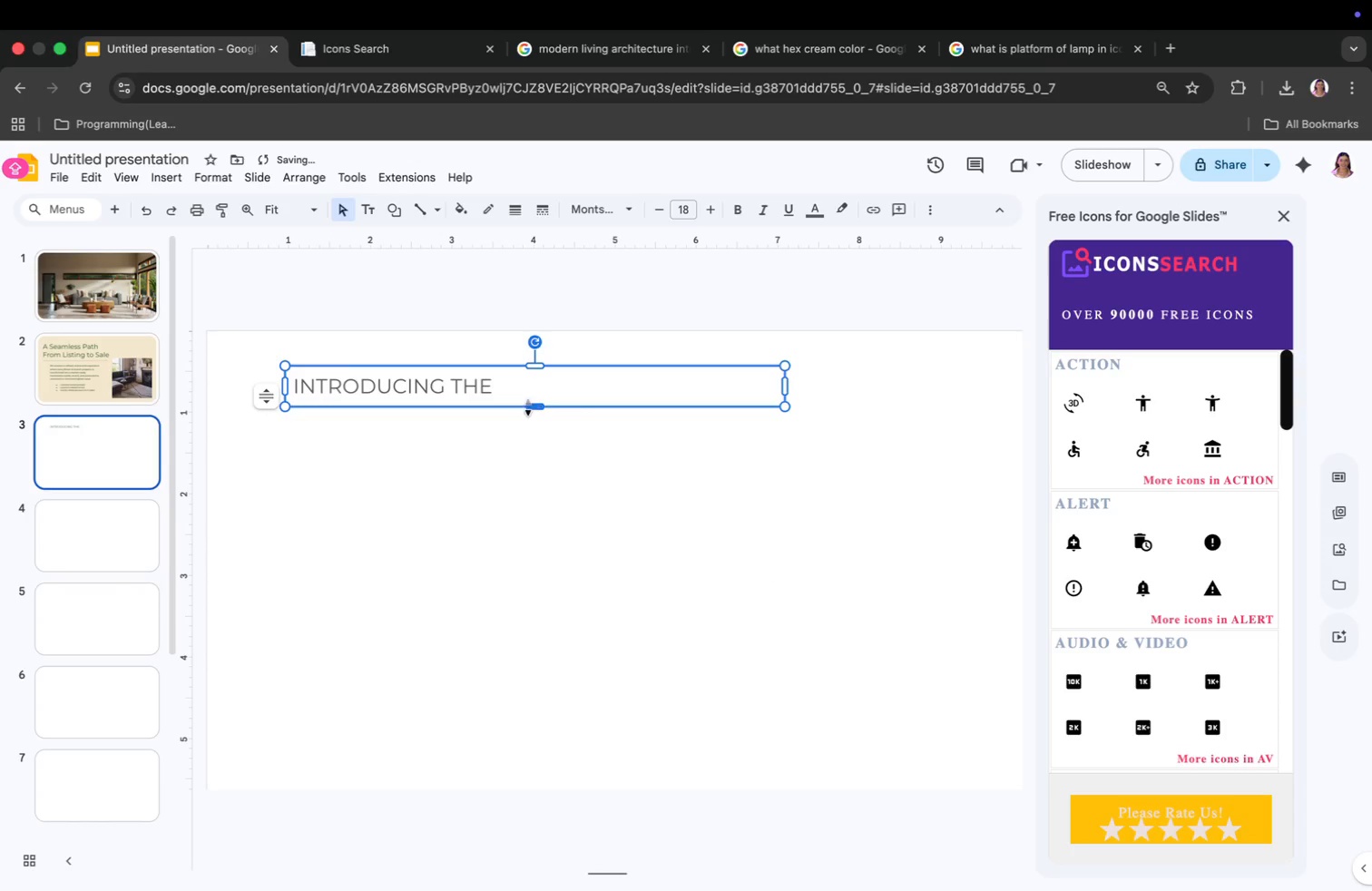 
key(Backspace)
 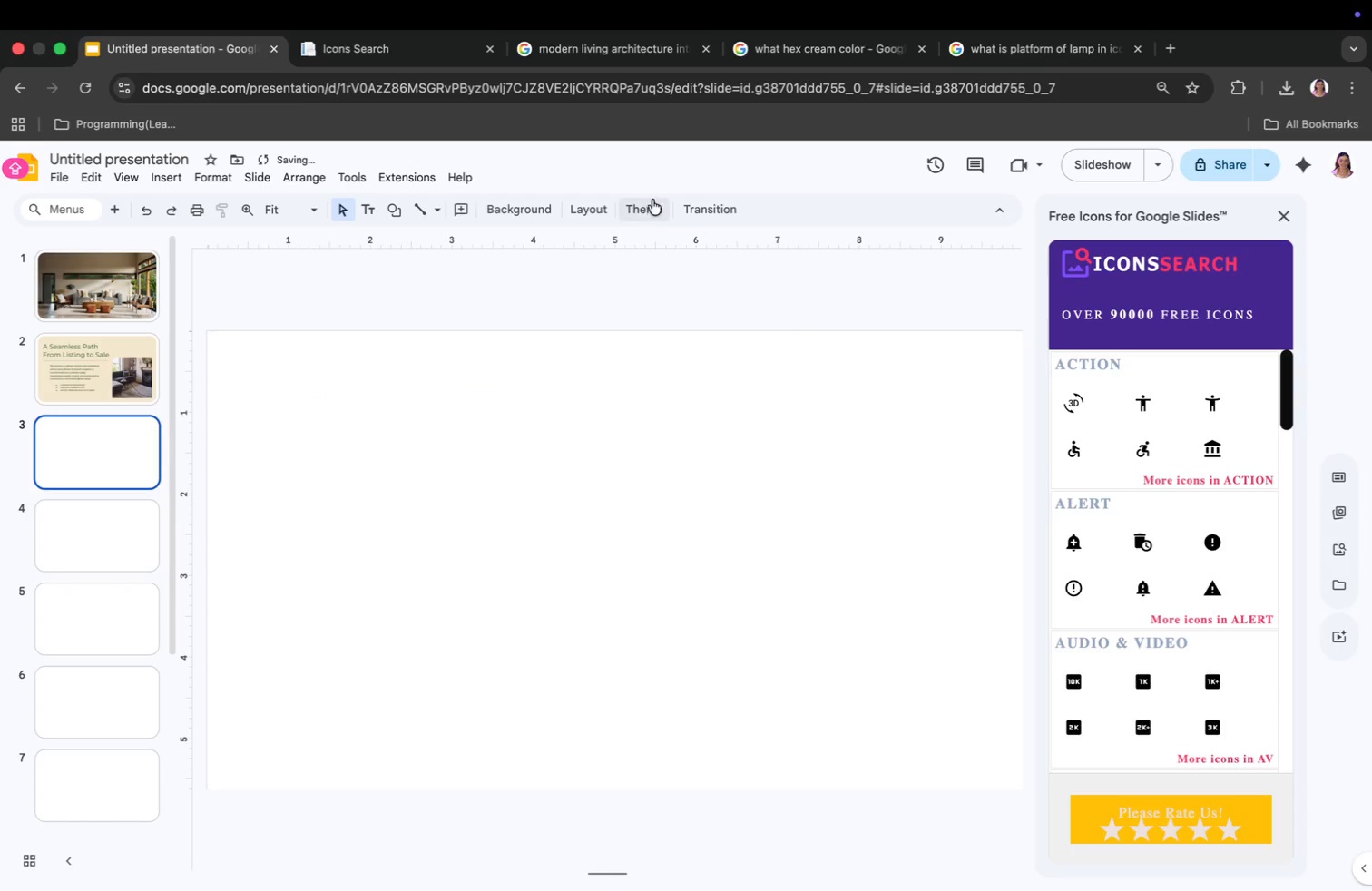 
left_click([534, 217])
 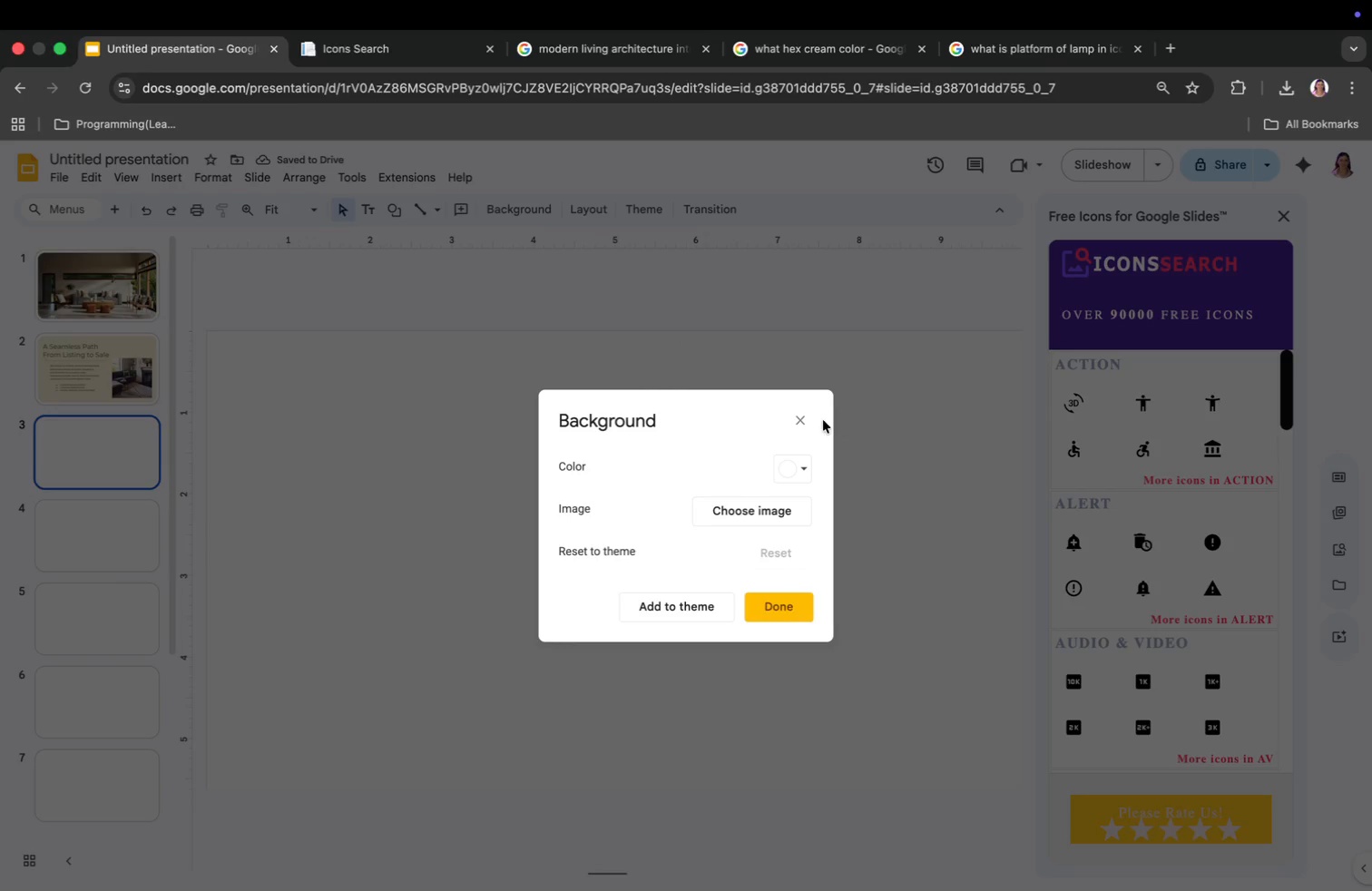 
left_click([805, 421])
 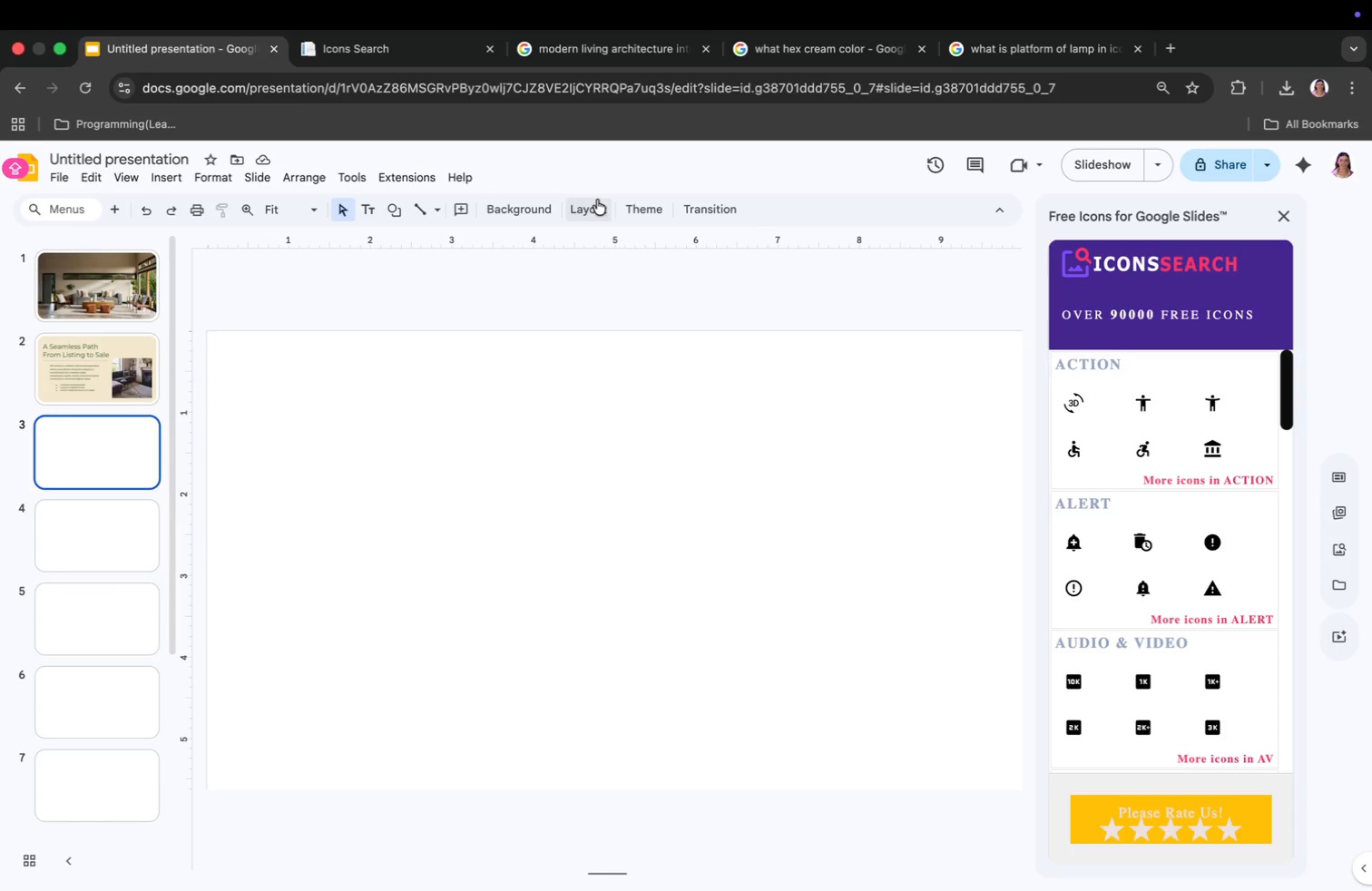 
left_click([597, 200])
 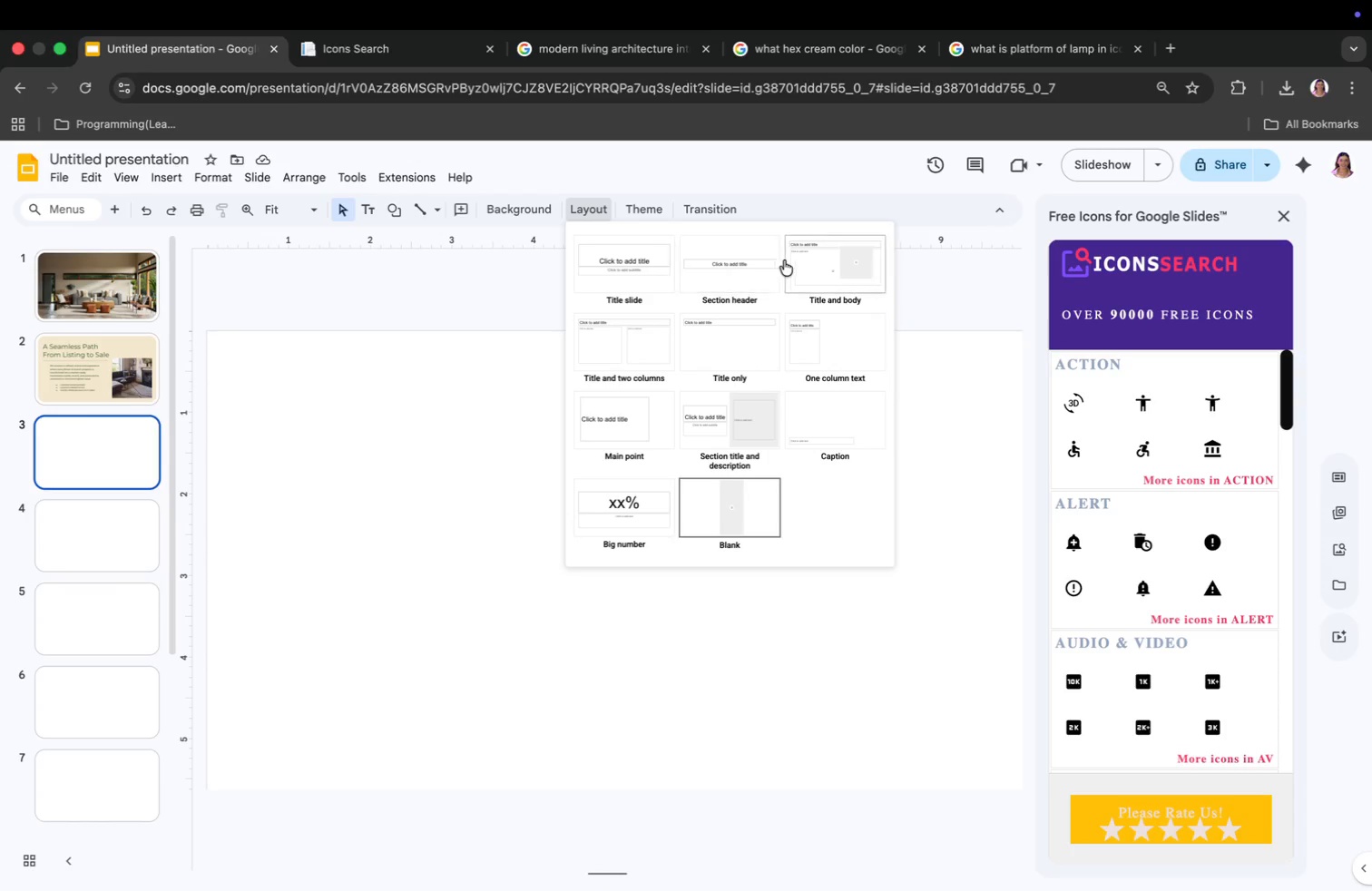 
left_click([821, 258])
 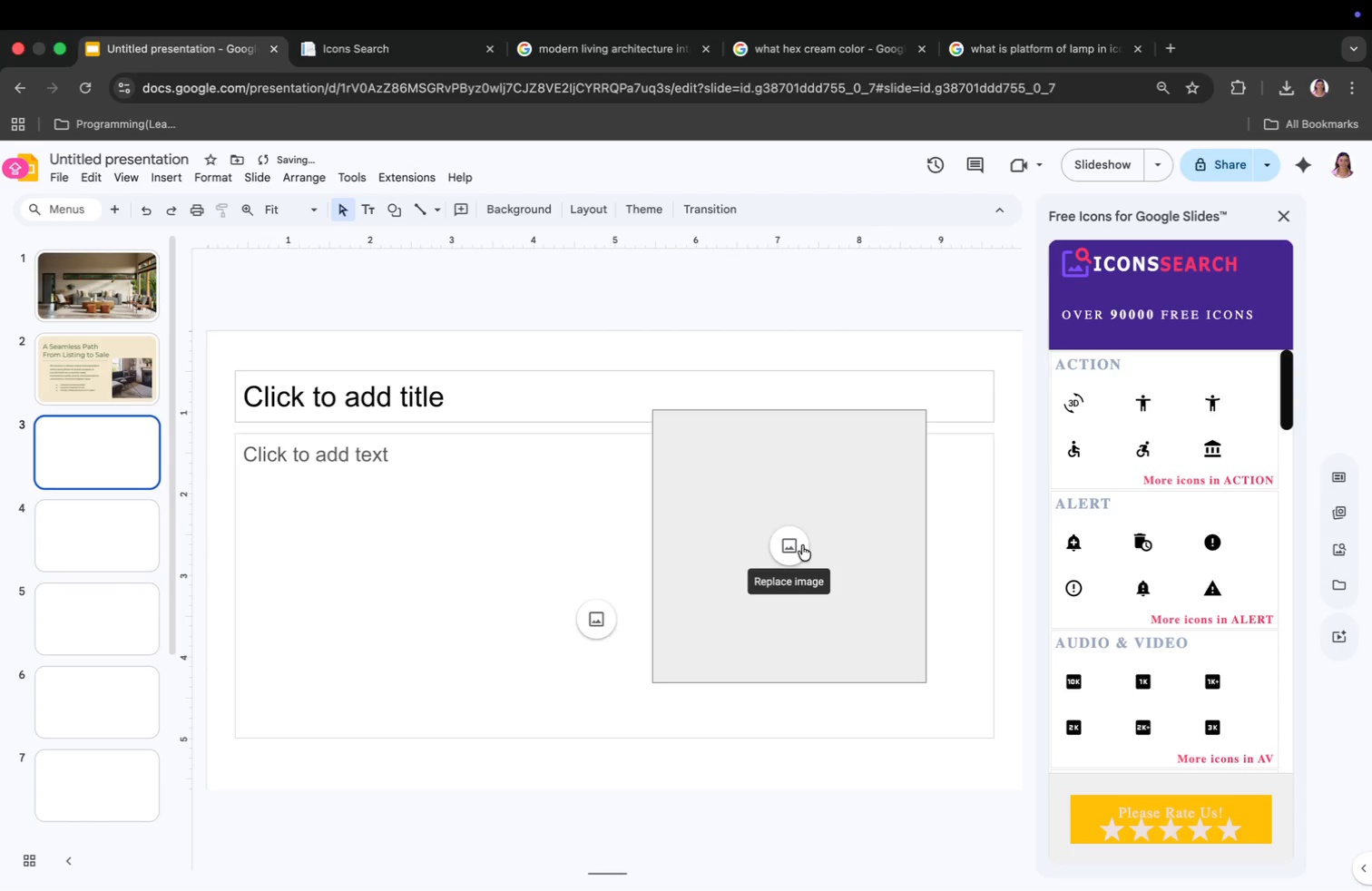 
key(Backspace)
 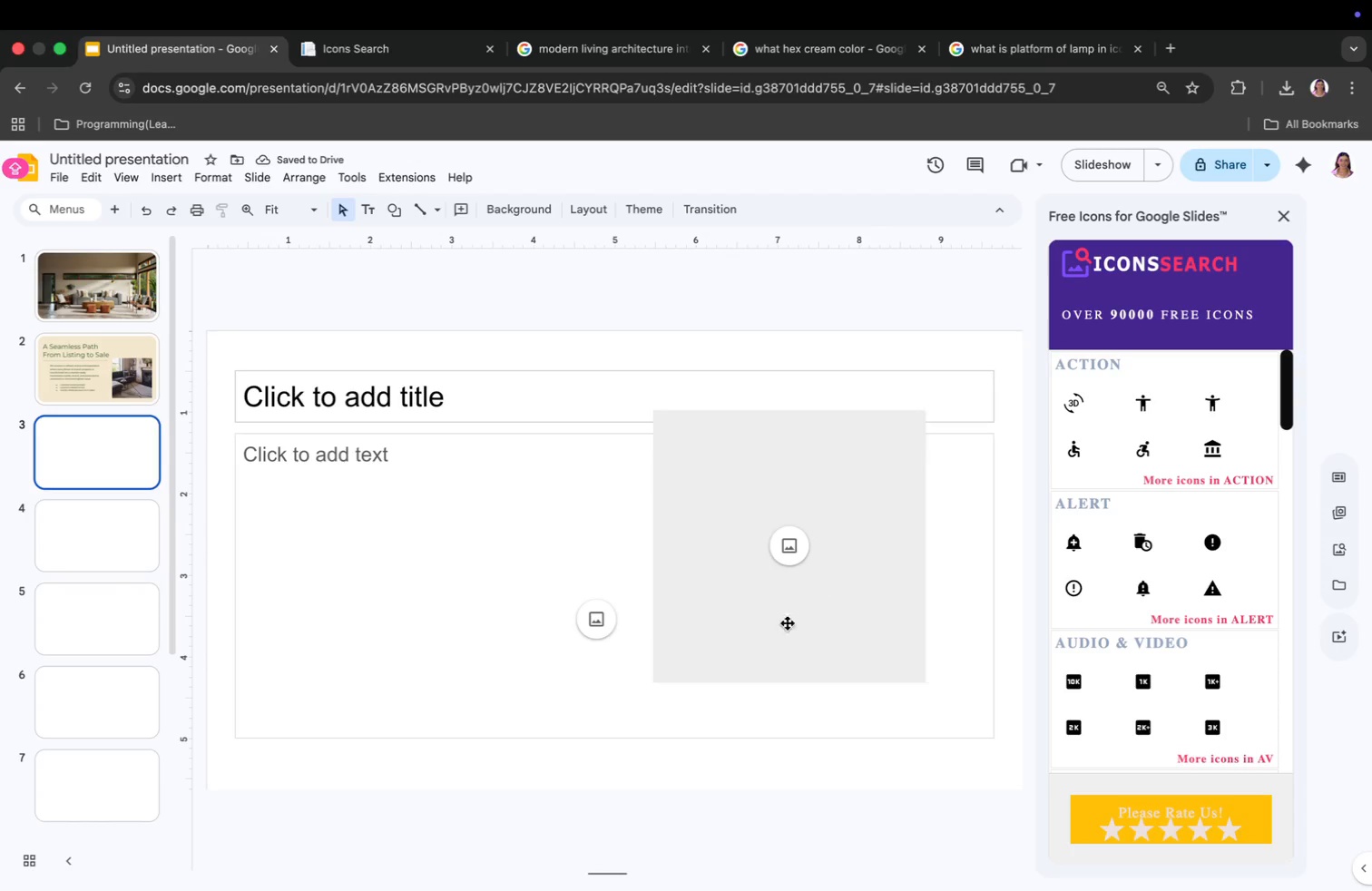 
left_click([848, 585])
 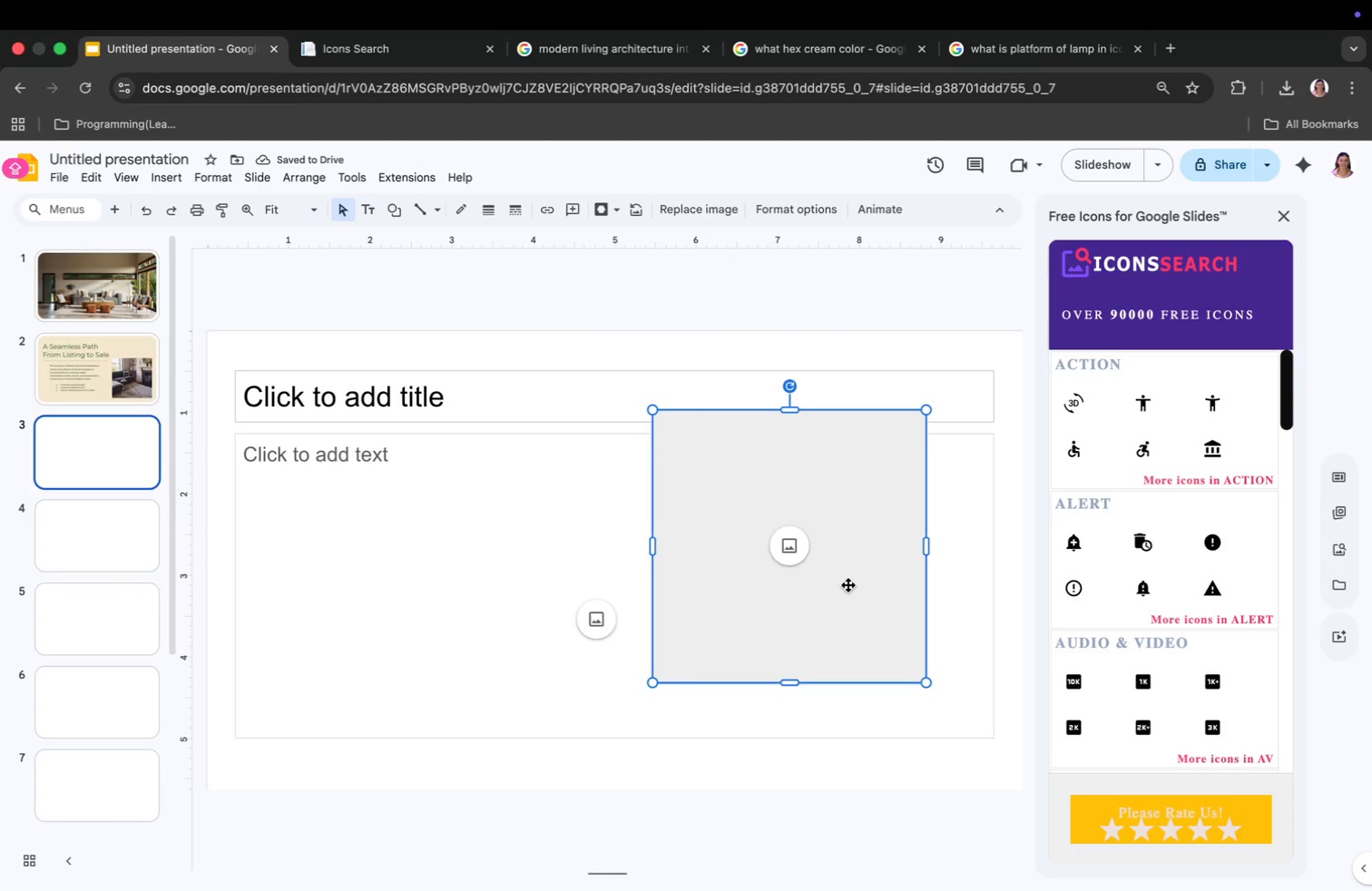 
key(Backspace)
 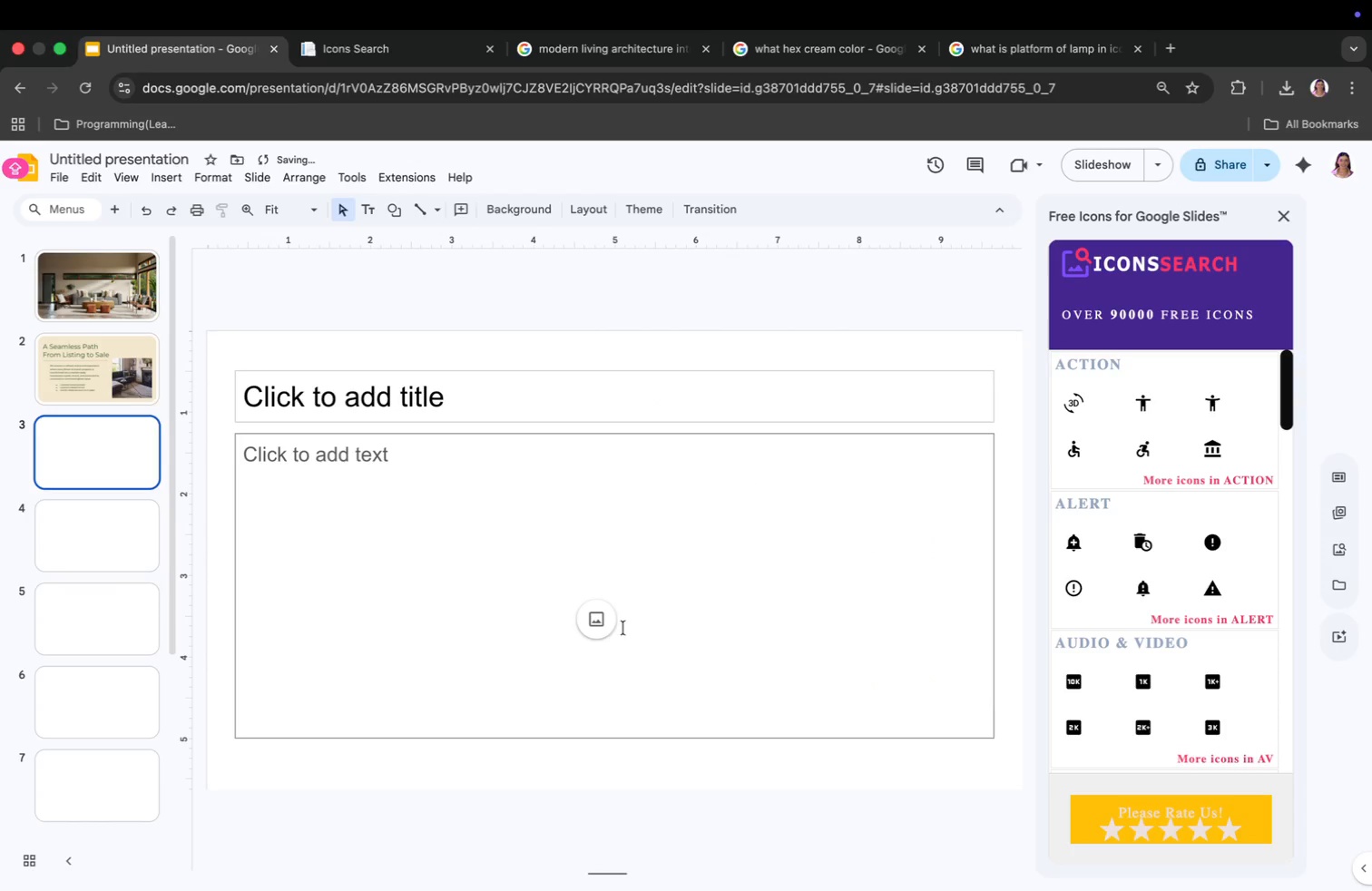 
left_click([610, 625])
 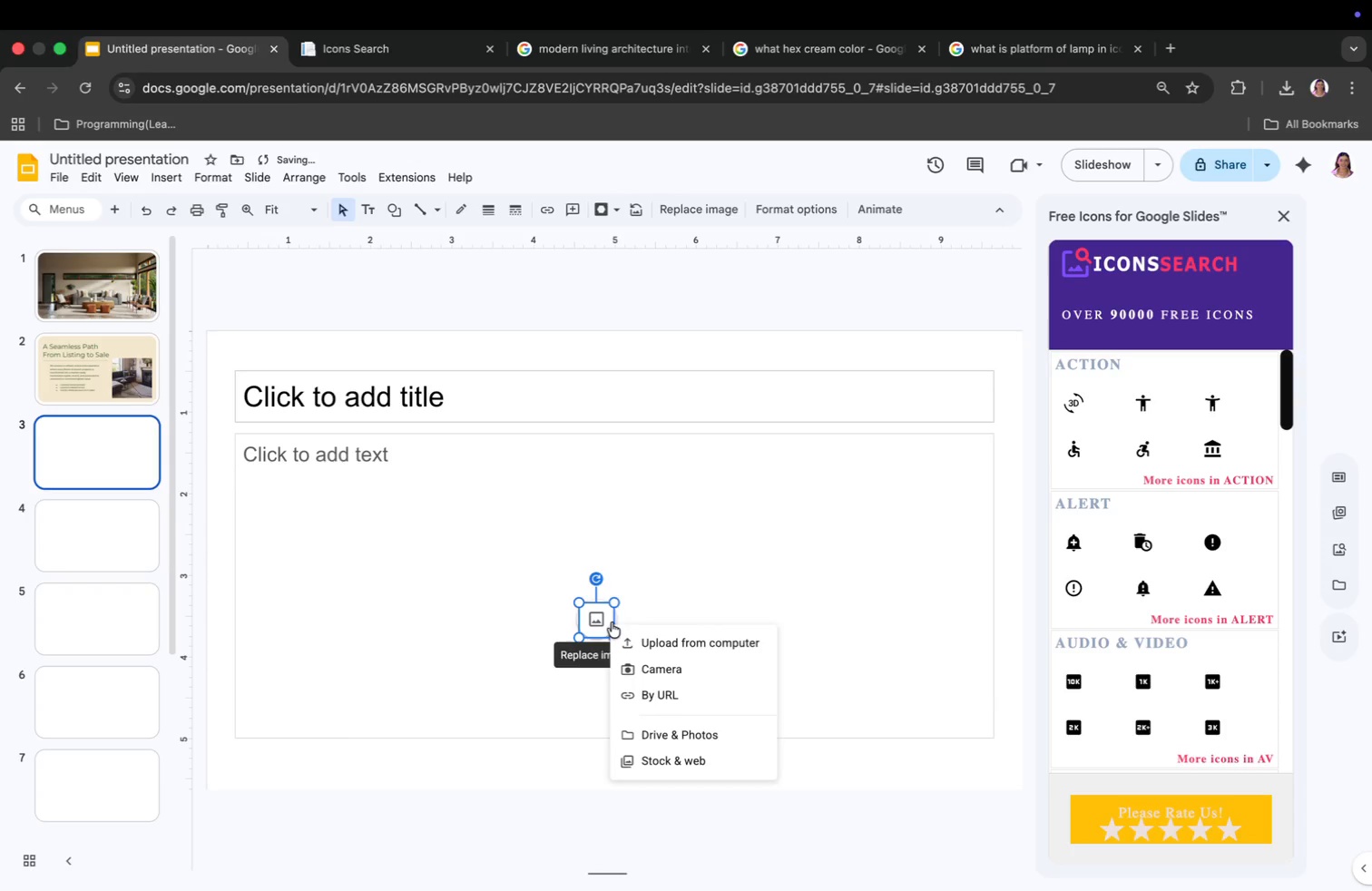 
key(Backspace)
 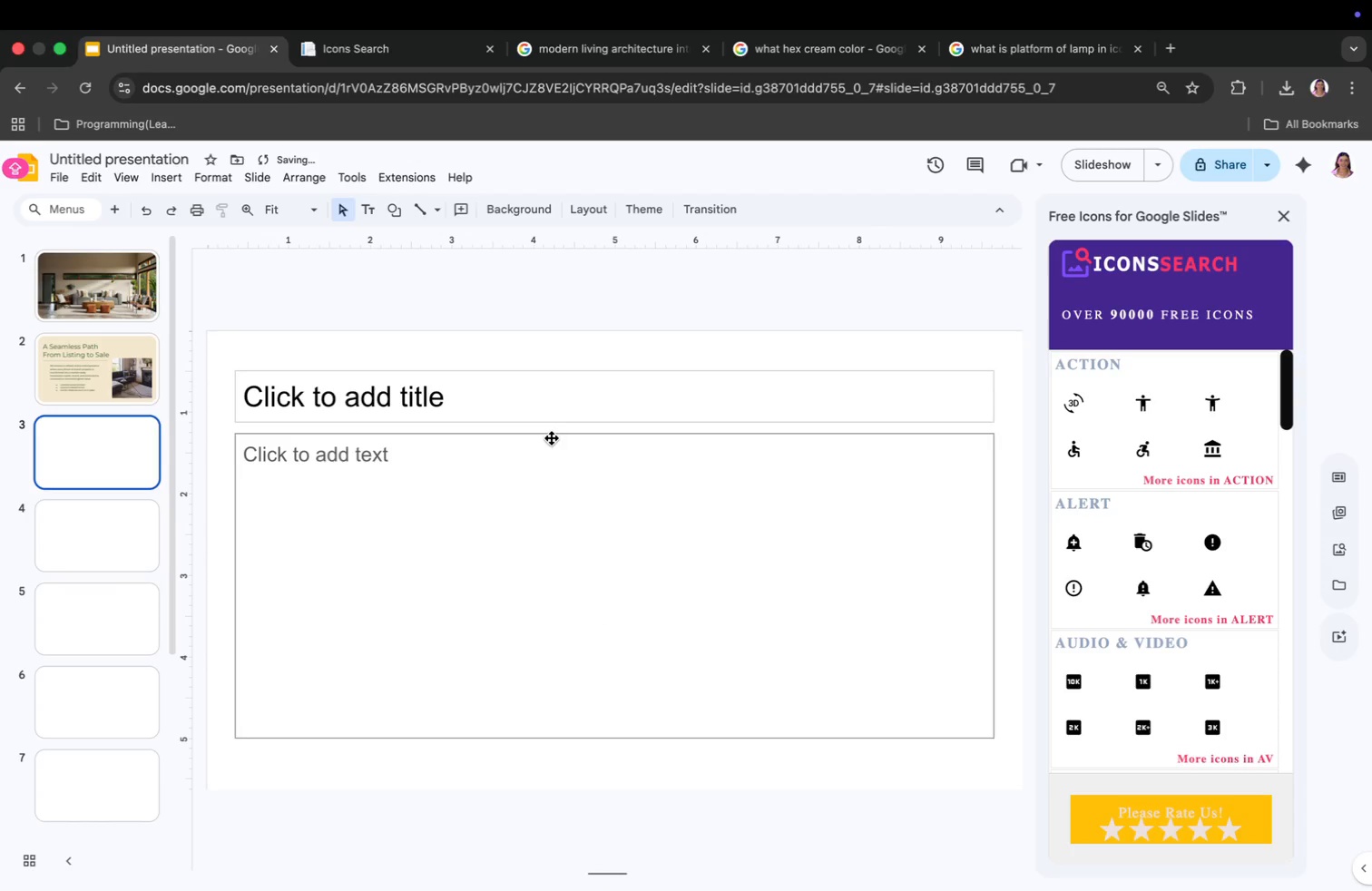 
left_click([505, 407])
 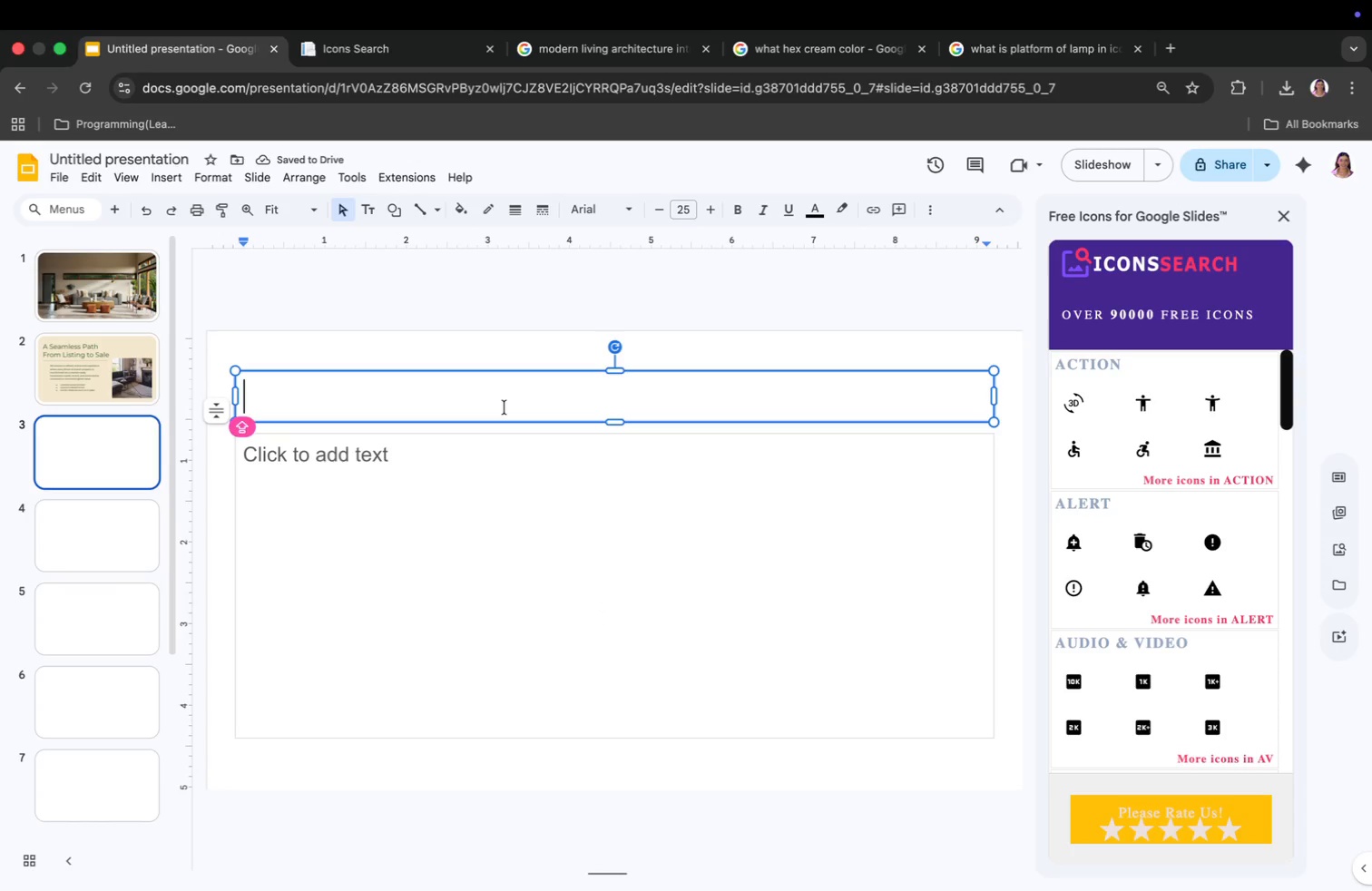 
type(INTRODUCTIO)
key(Backspace)
key(Backspace)
key(Backspace)
key(Backspace)
key(Backspace)
key(Backspace)
type(DUCING THE)
 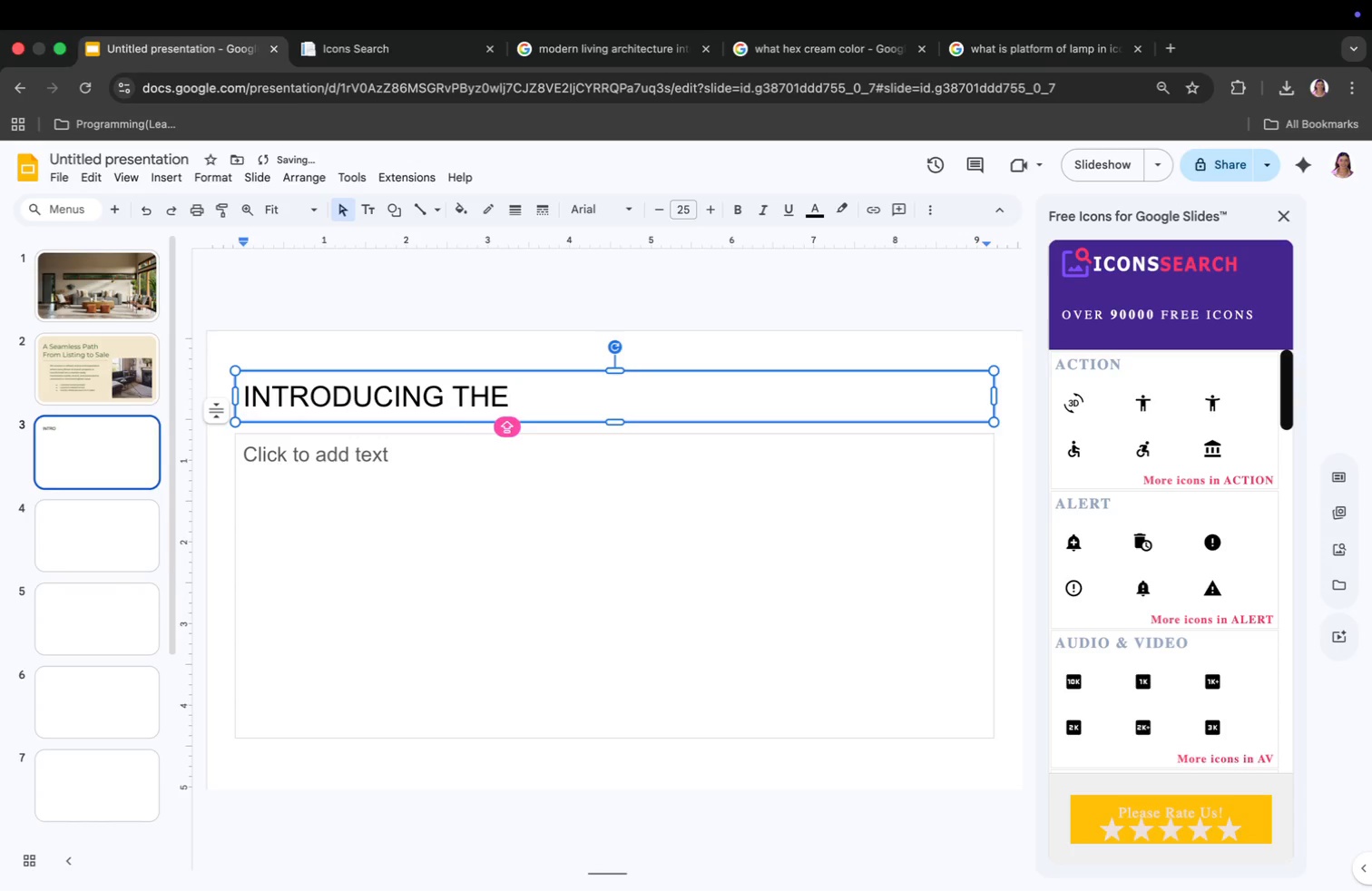 
key(Enter)
 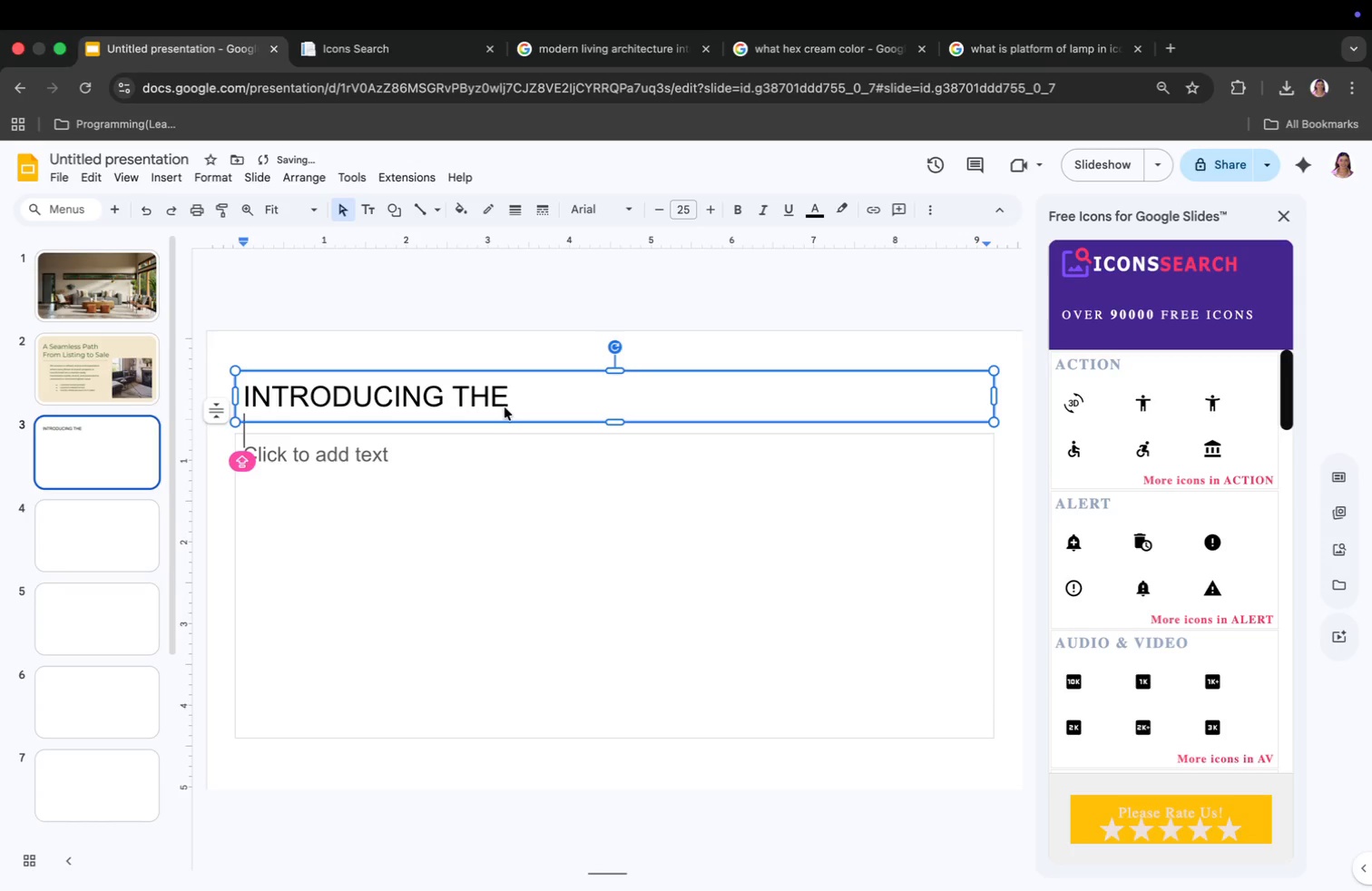 
left_click([501, 485])
 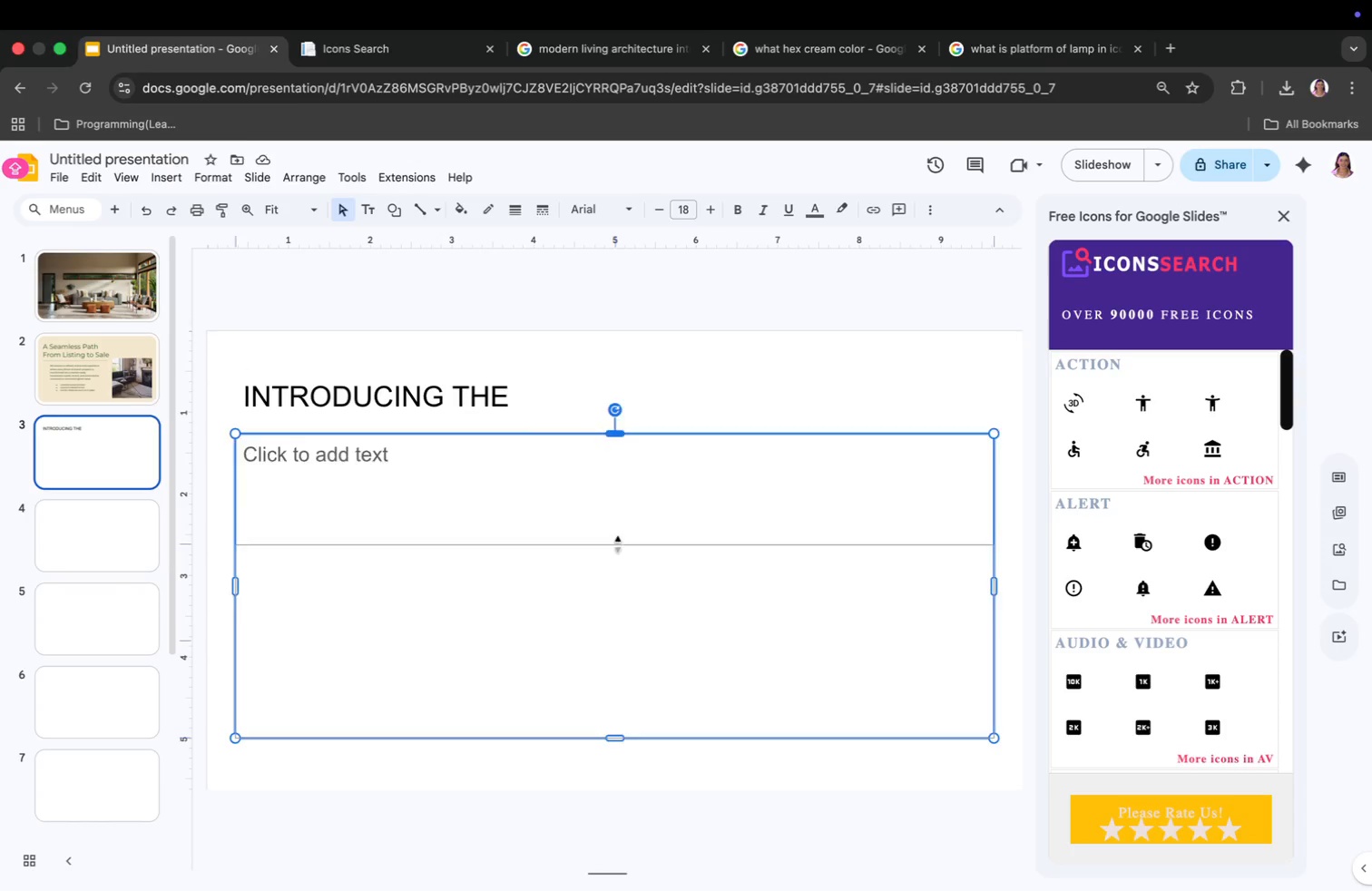 
left_click_drag(start_coordinate=[613, 430], to_coordinate=[618, 544])
 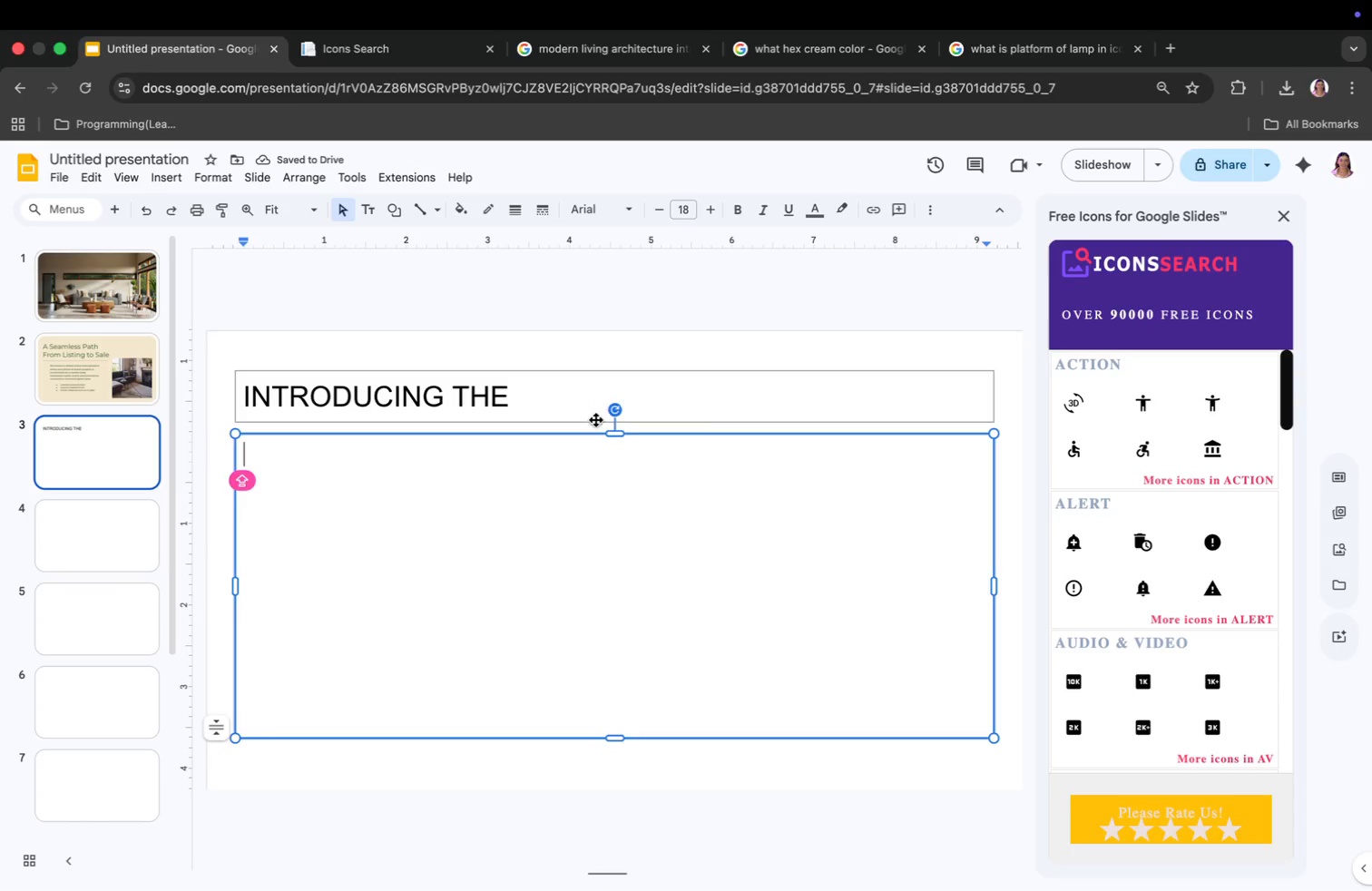 
left_click([524, 403])
 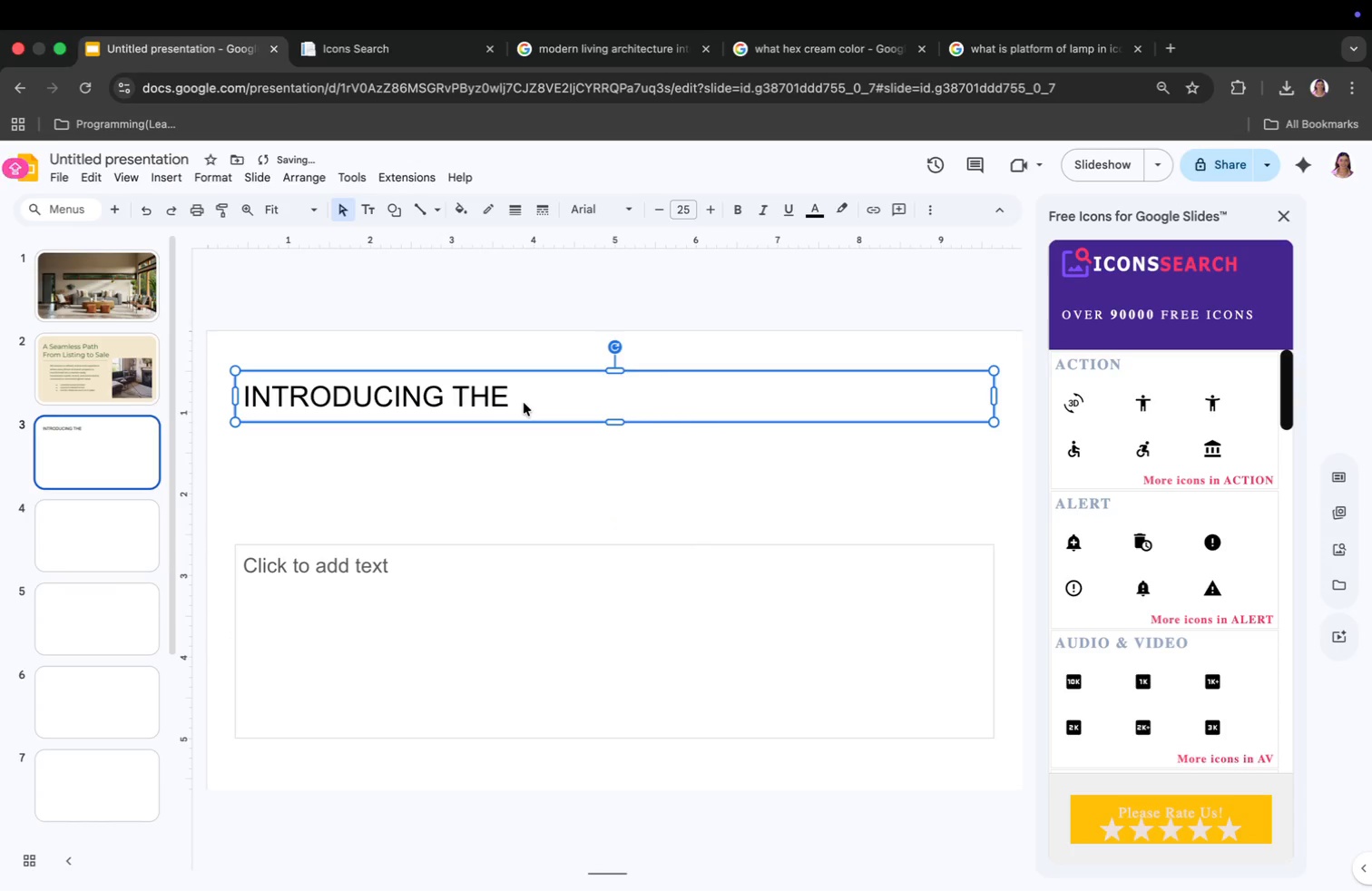 
left_click([524, 403])
 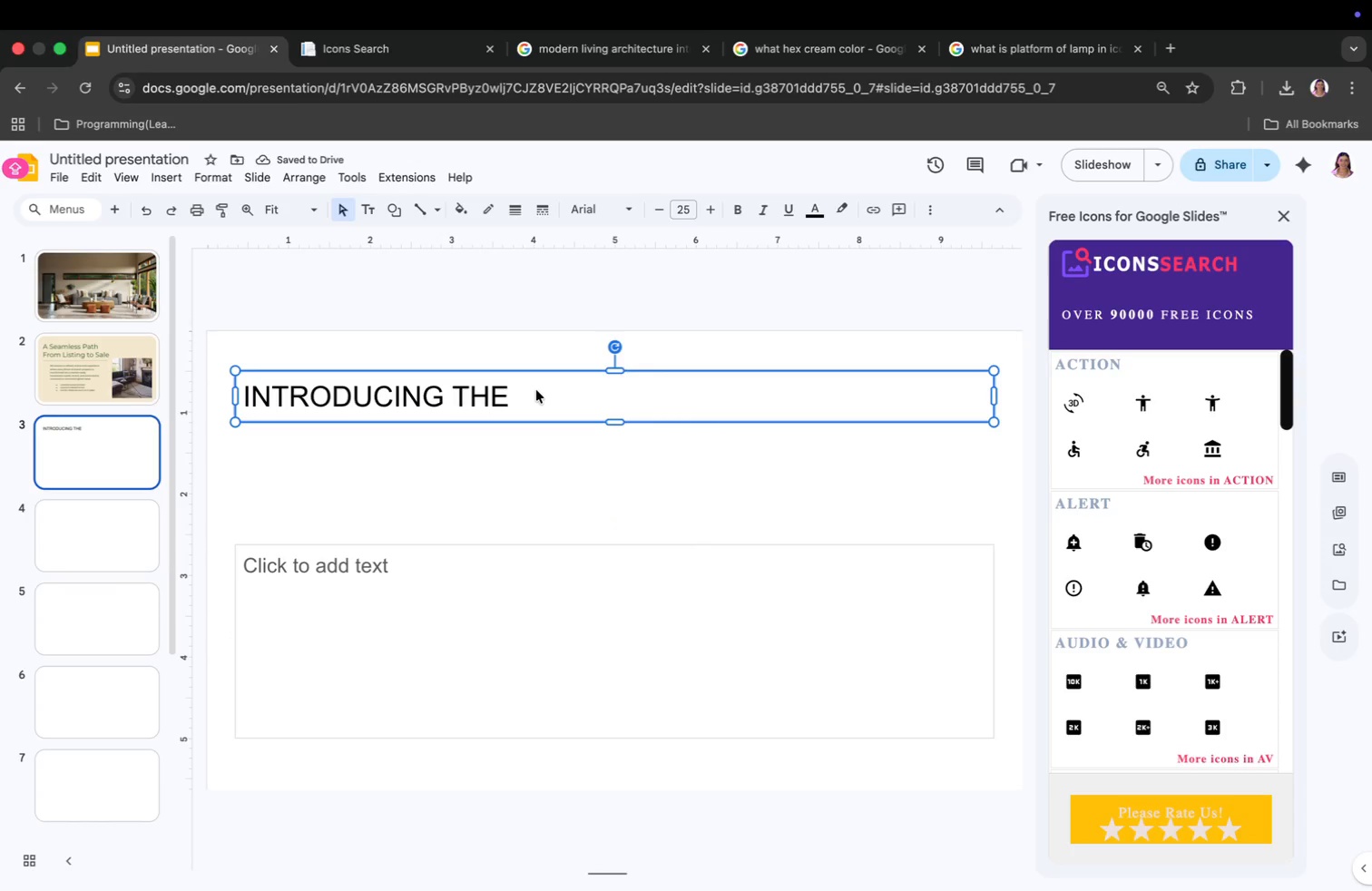 
left_click([536, 390])
 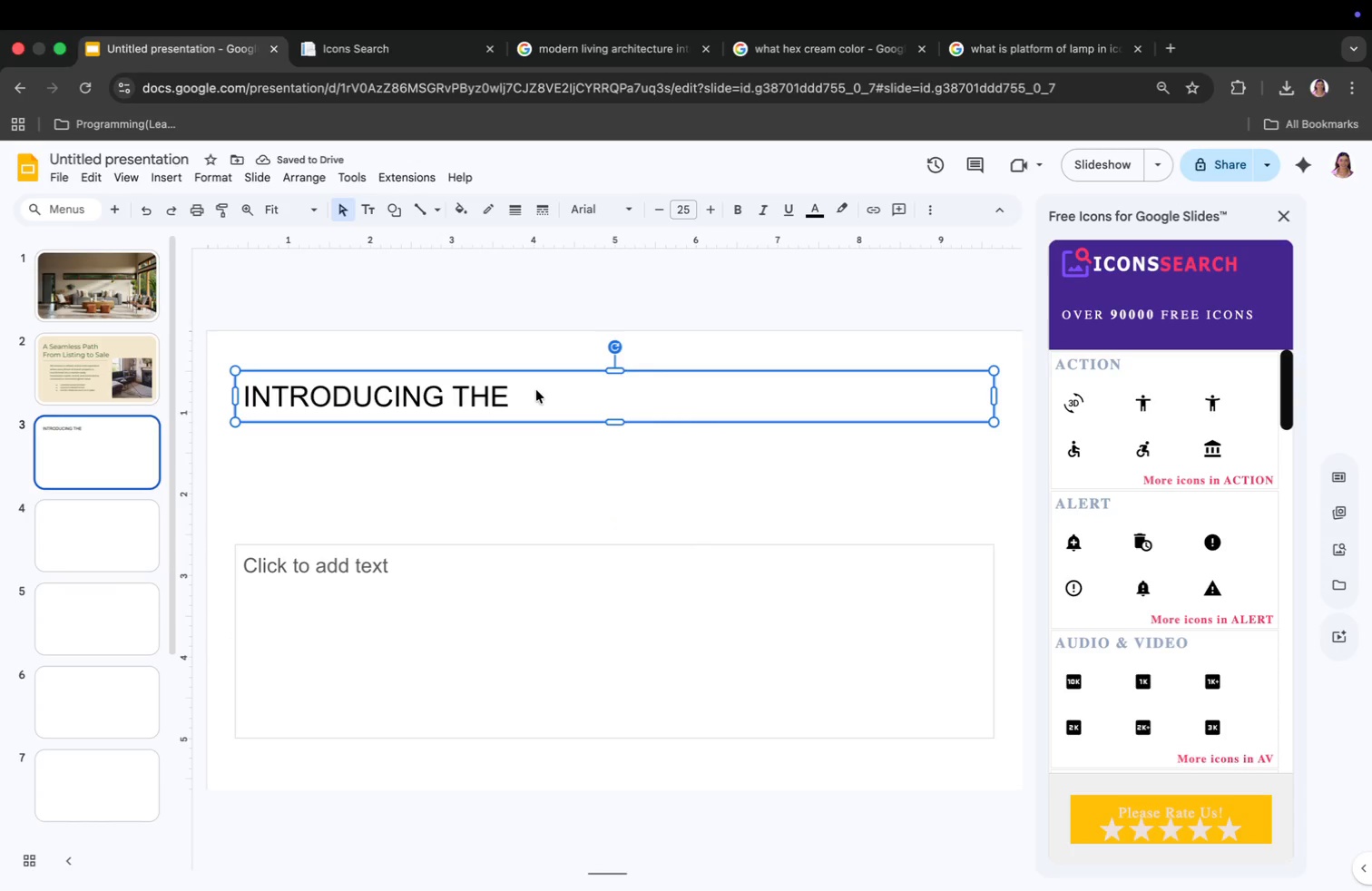 
key(Space)
 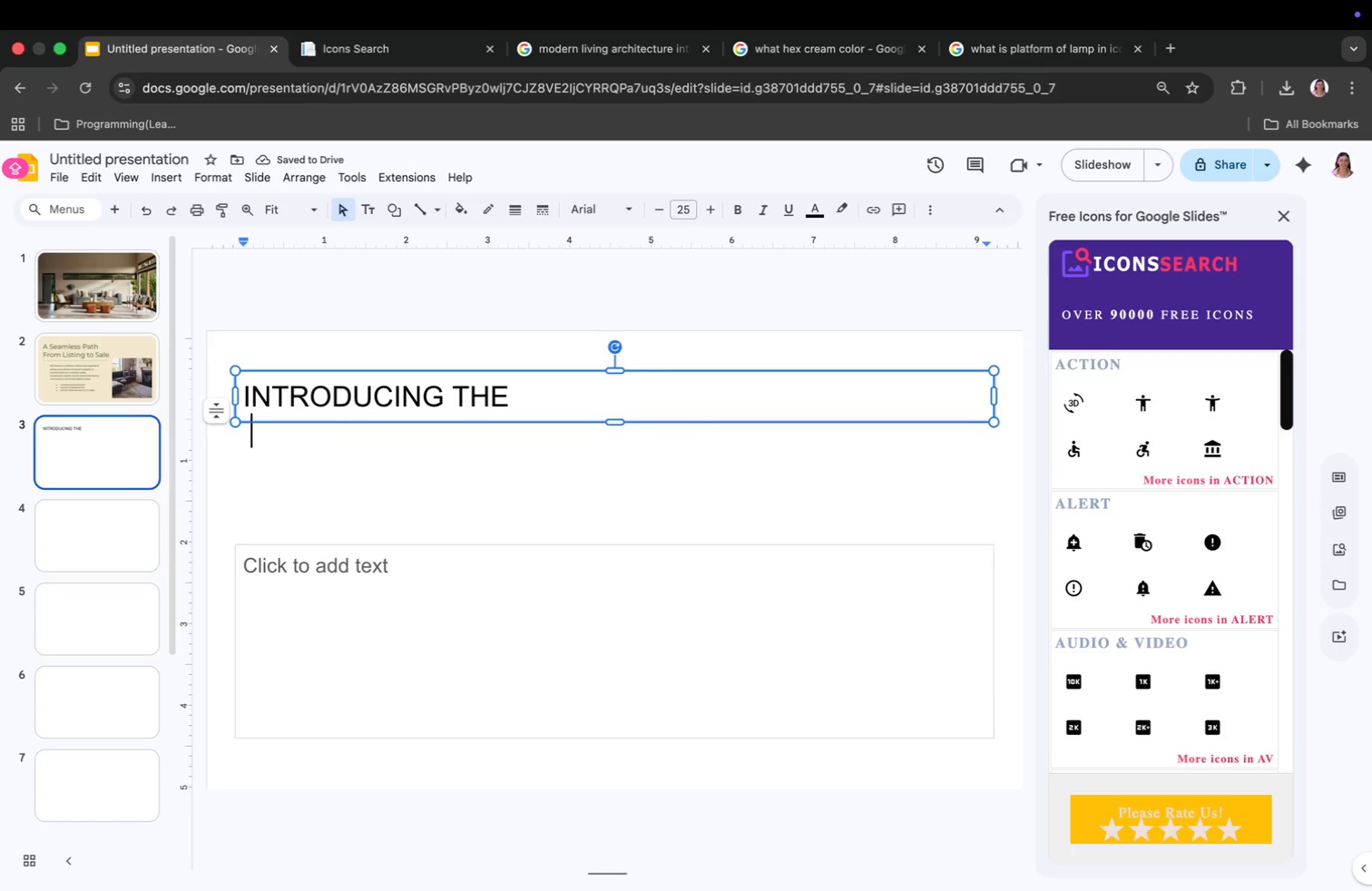 
key(Meta+CommandLeft)
 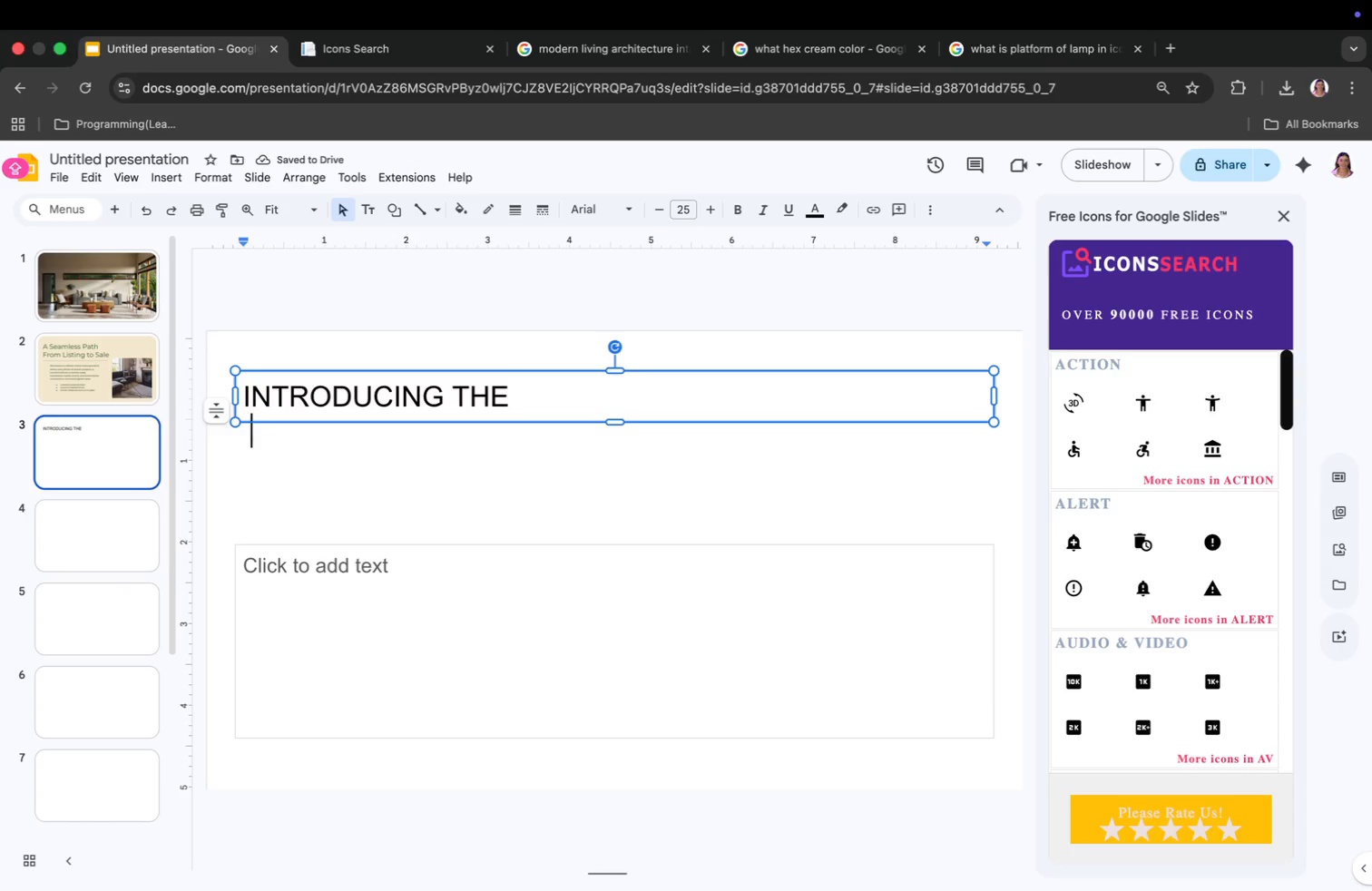 
key(Meta+A)
 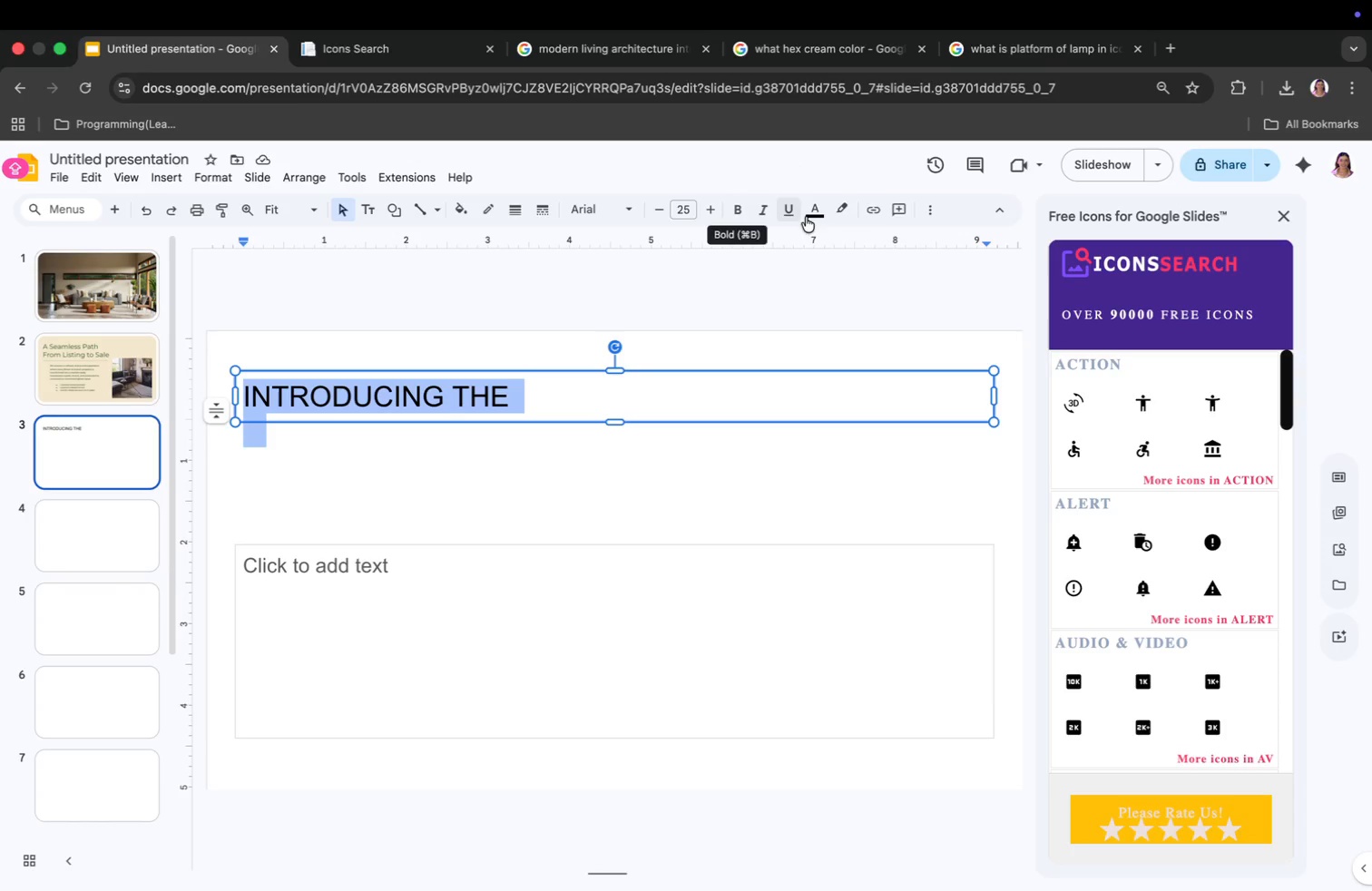 
left_click([929, 213])
 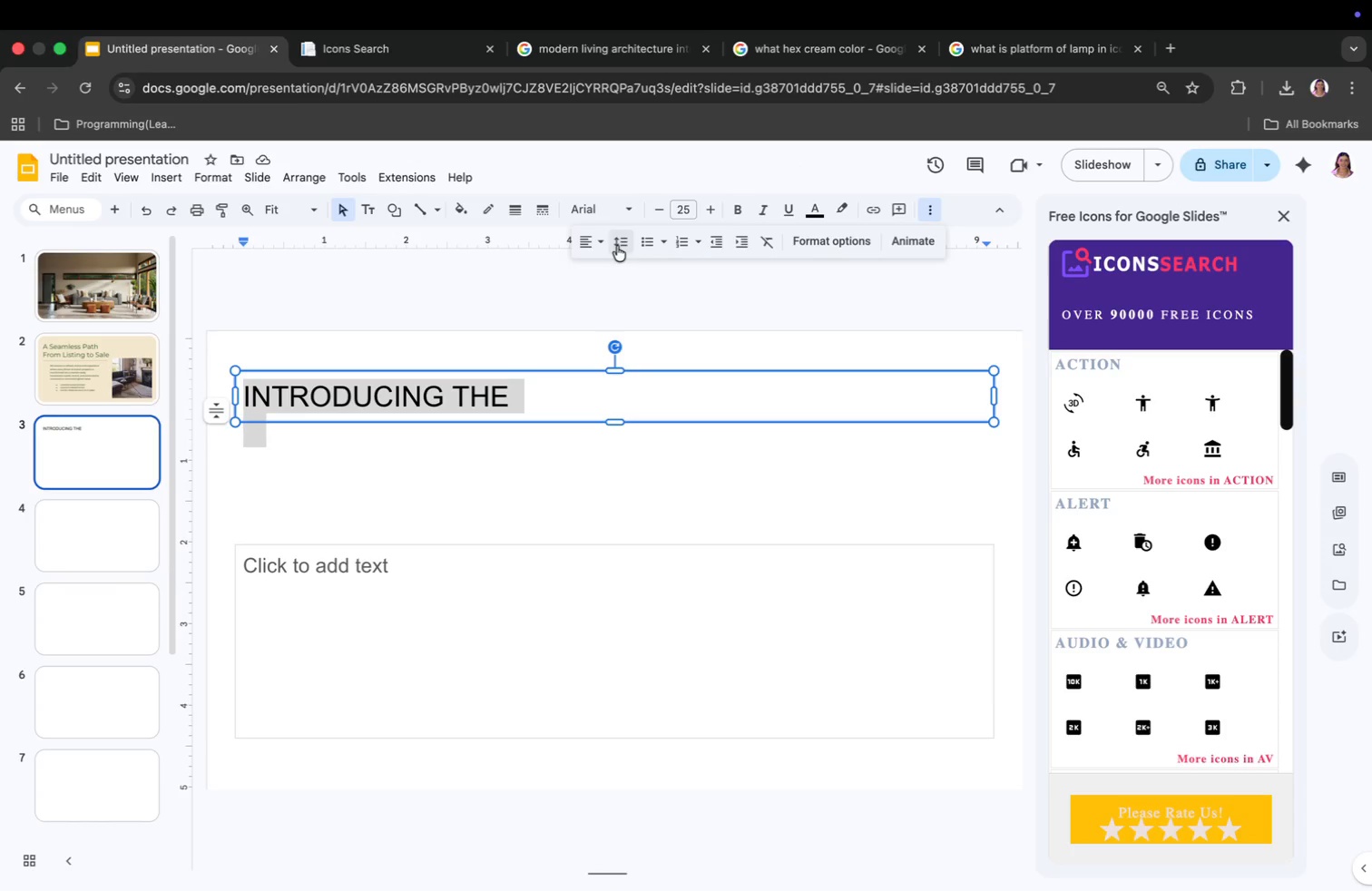 
left_click([580, 246])
 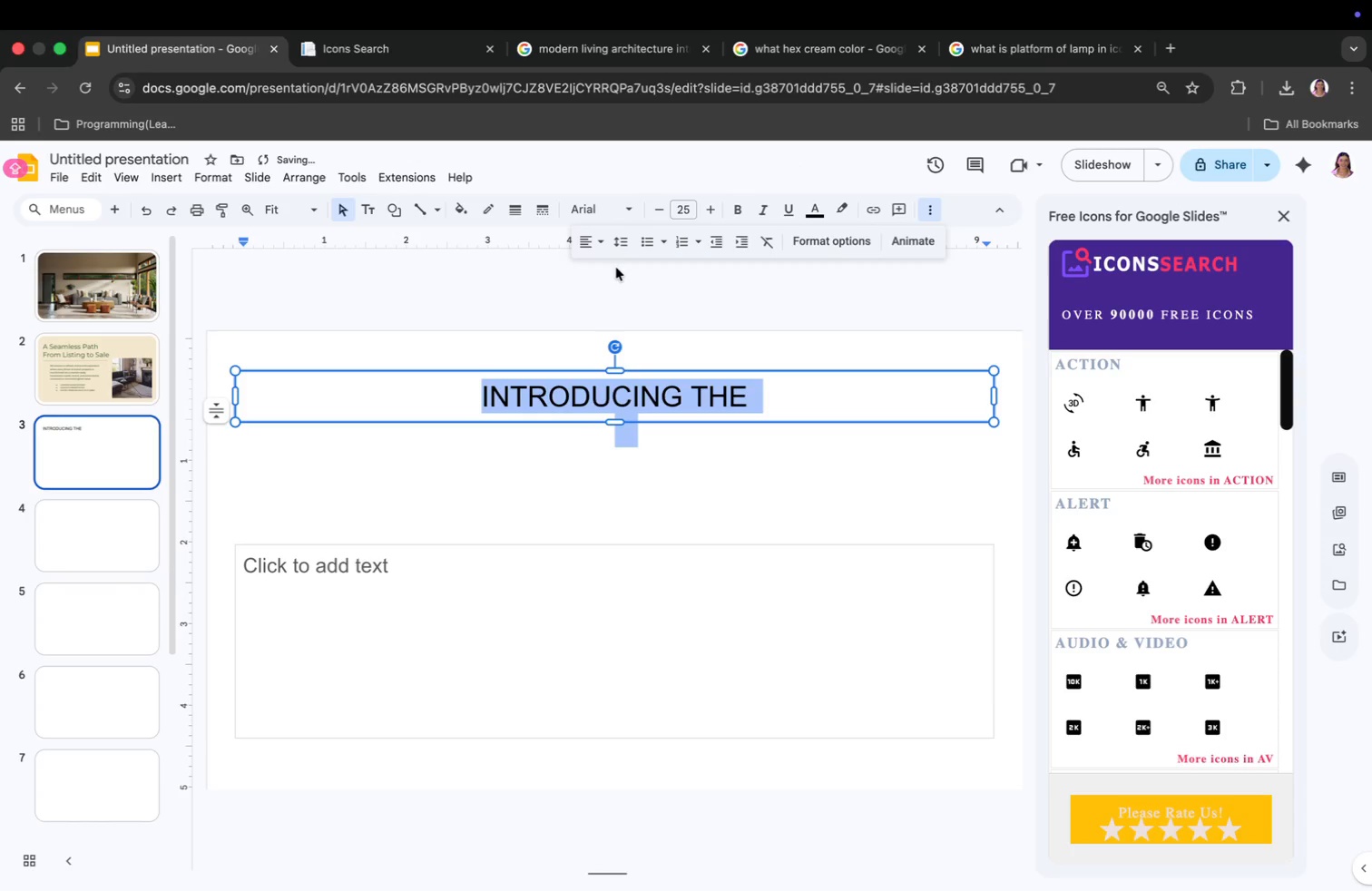 
left_click([812, 401])
 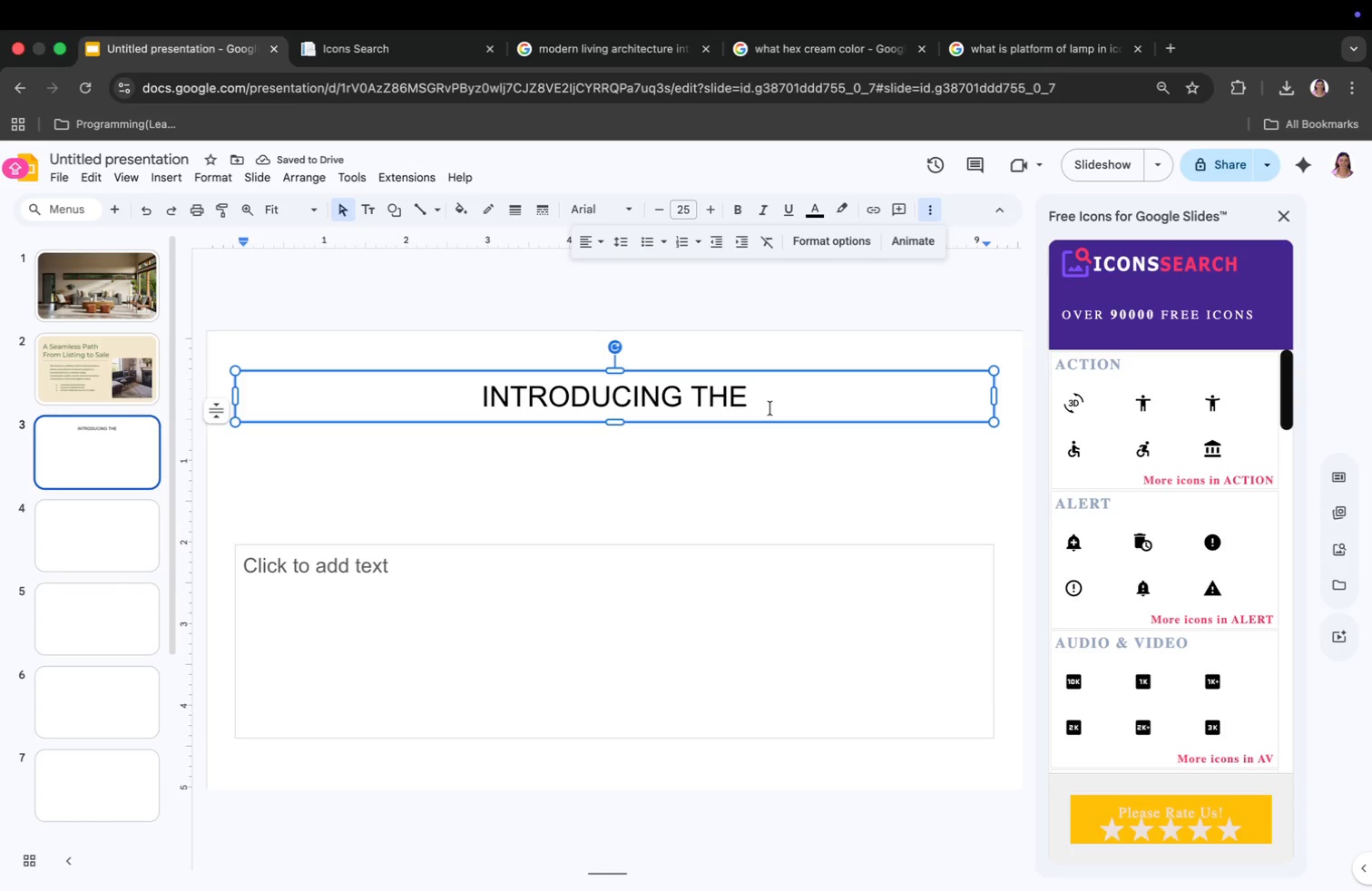 
key(ArrowDown)
 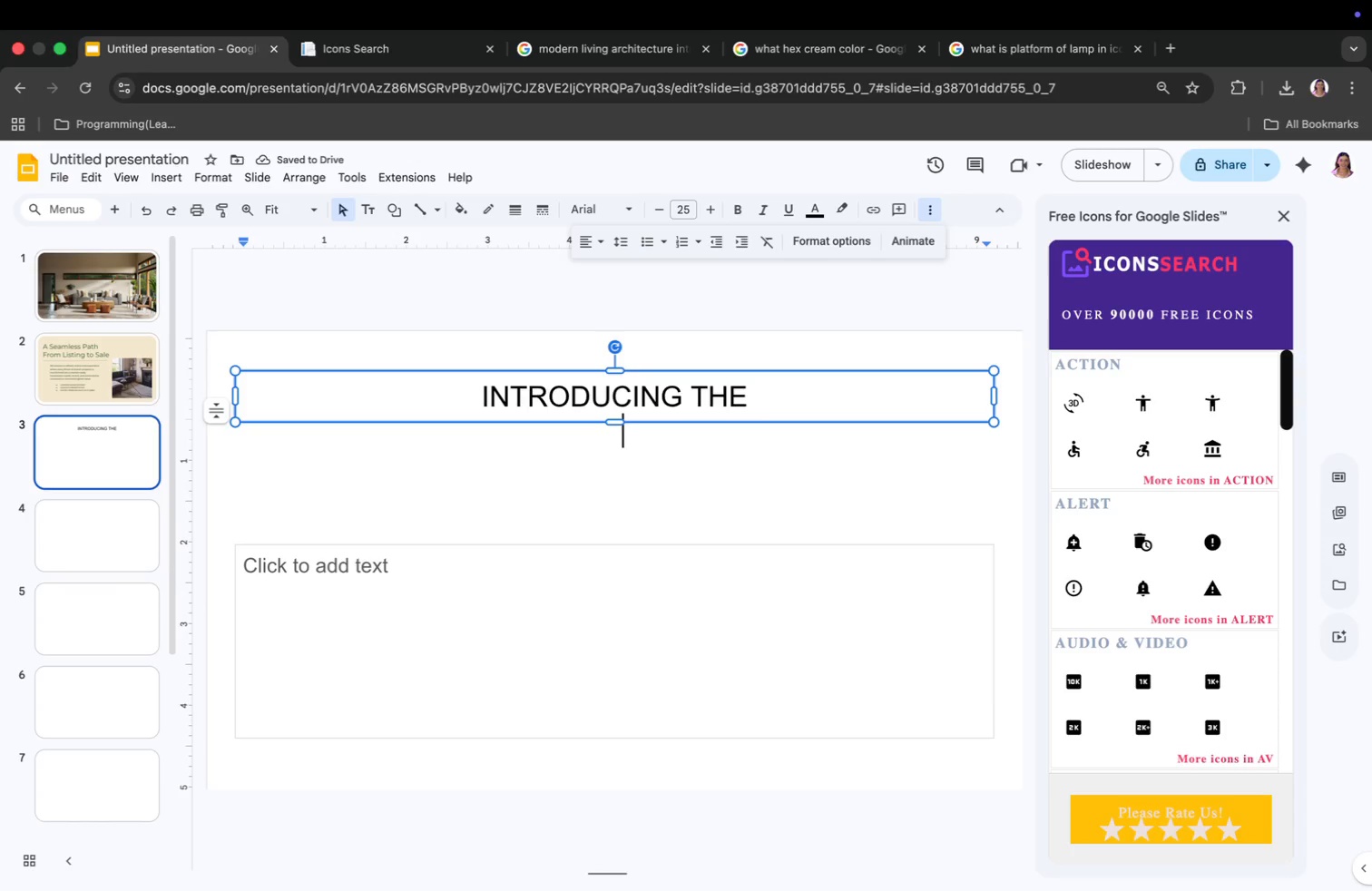 
key(Shift+Quote)
 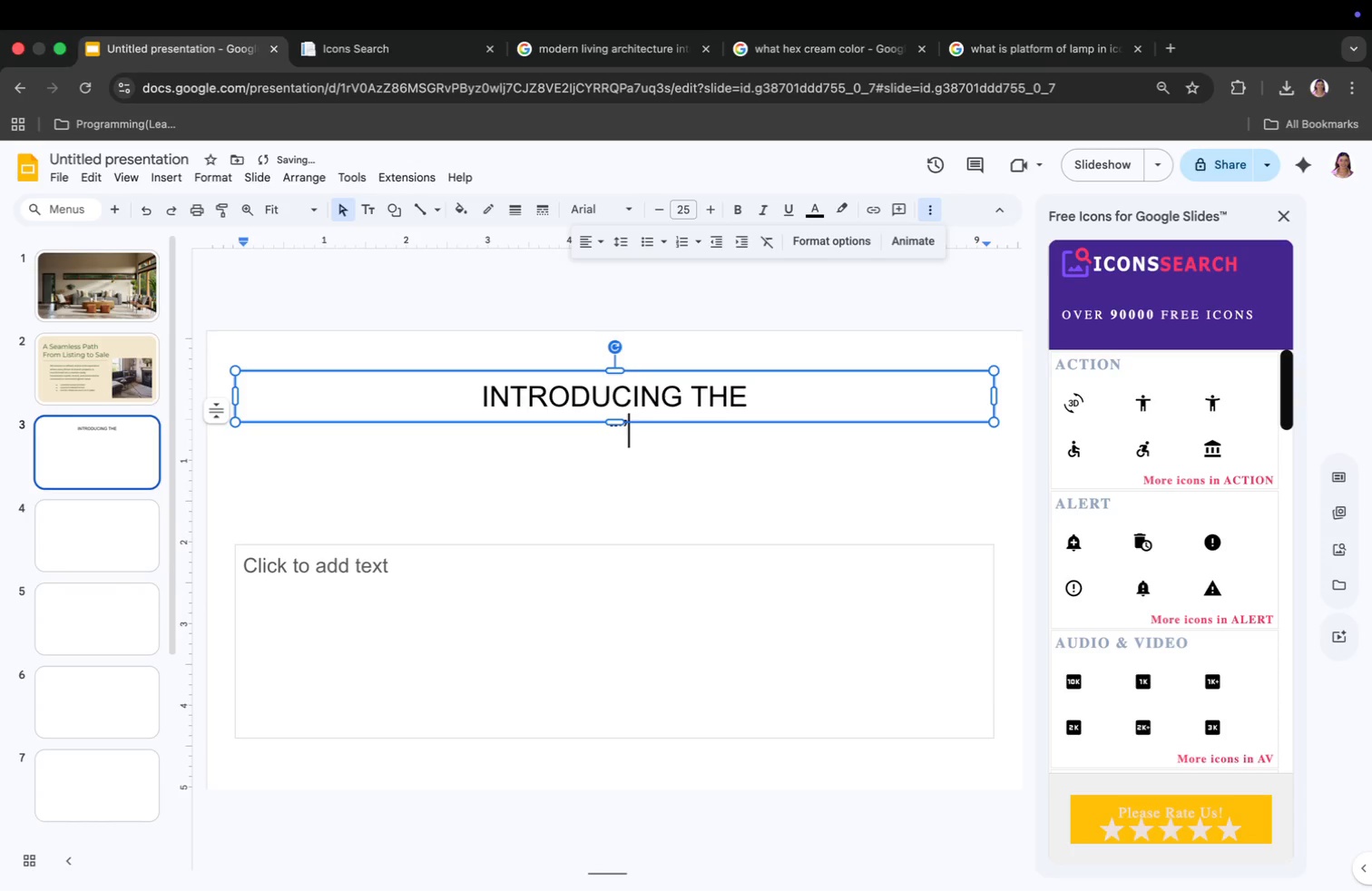 
key(Shift+Quote)
 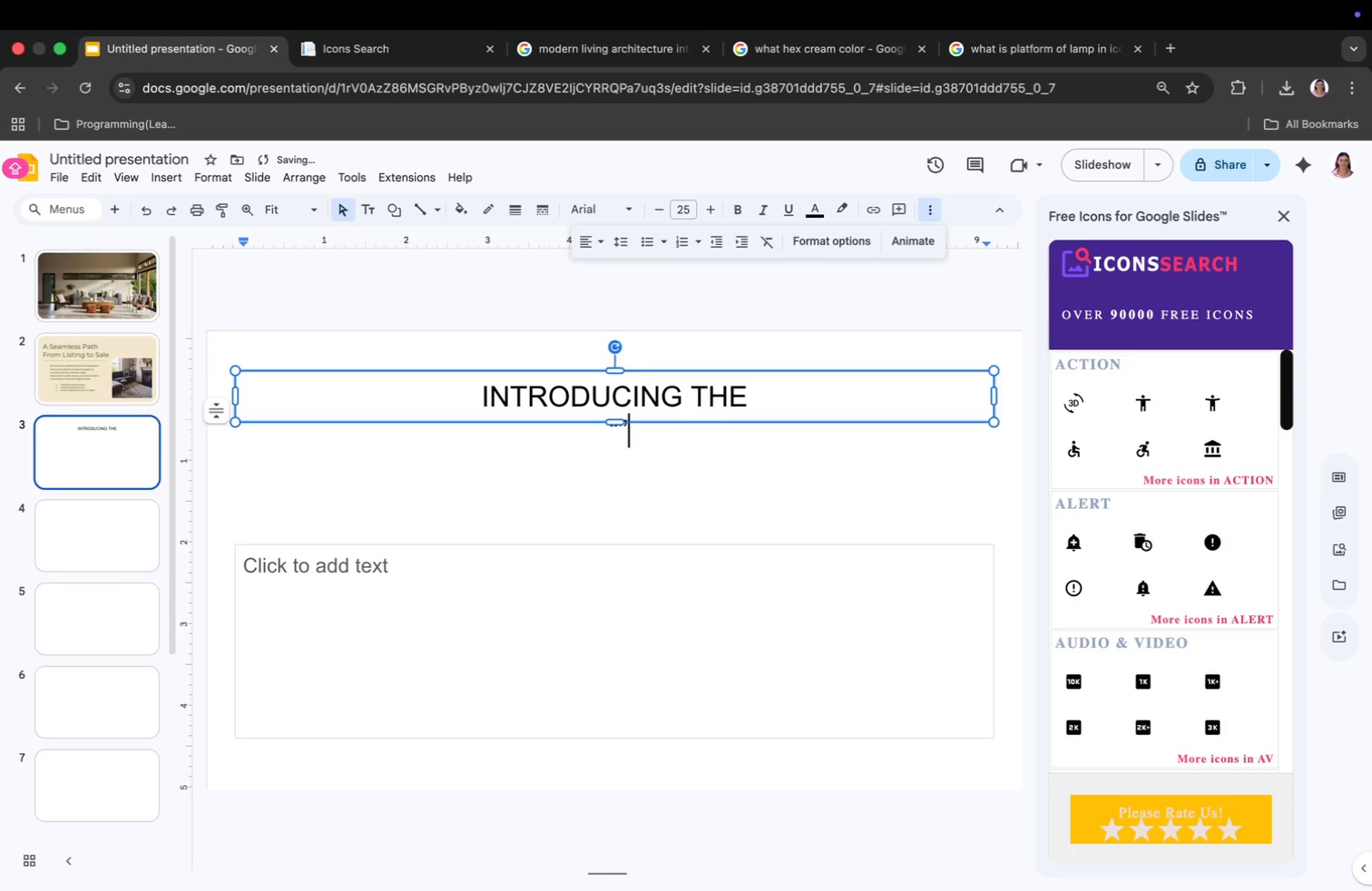 
key(ArrowLeft)
 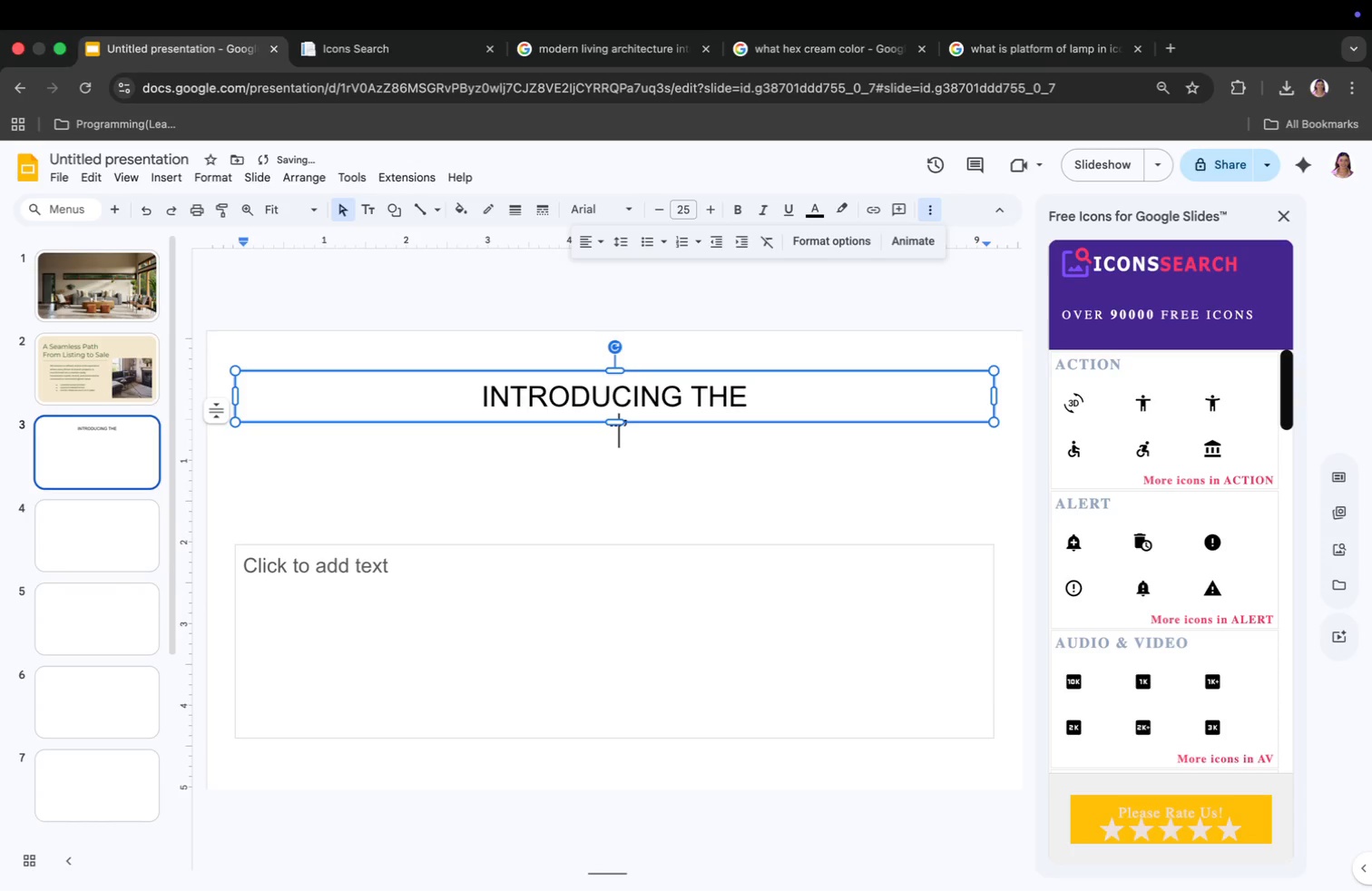 
left_click_drag(start_coordinate=[617, 421], to_coordinate=[619, 517])
 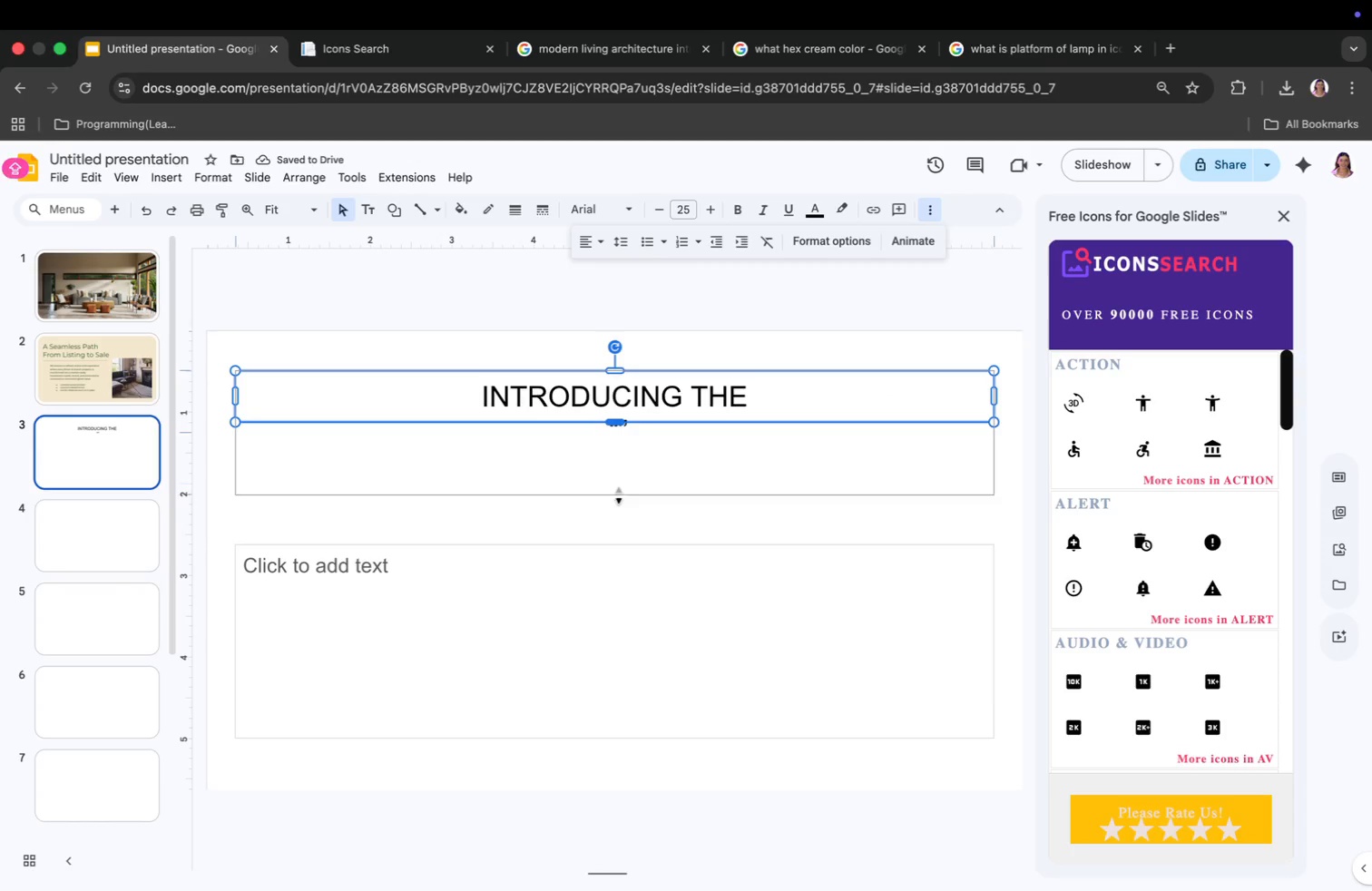 
left_click([618, 430])
 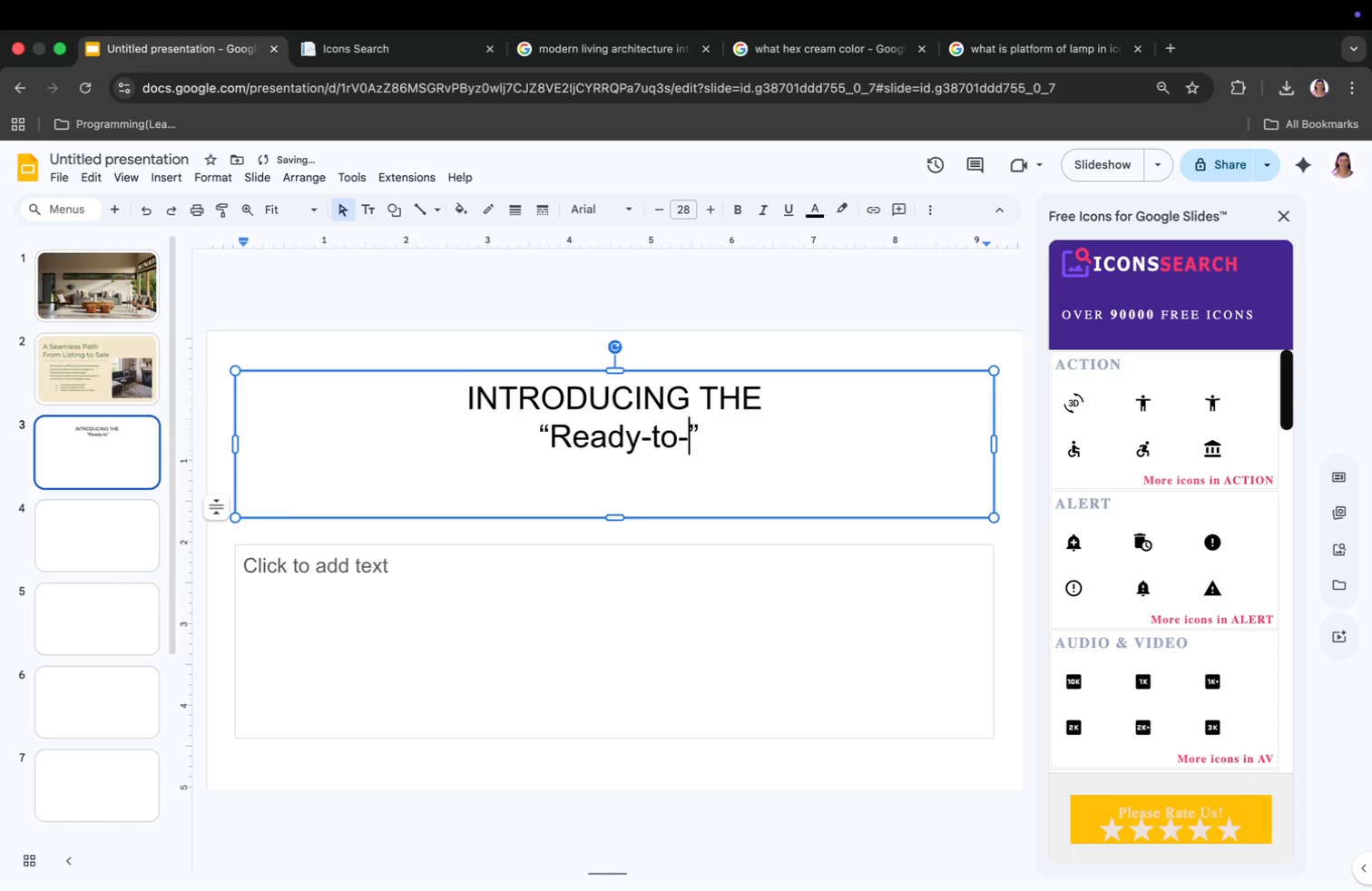 
type(rEAD)
key(Backspace)
key(Backspace)
key(Backspace)
key(Backspace)
type(Ready-to-Market)
 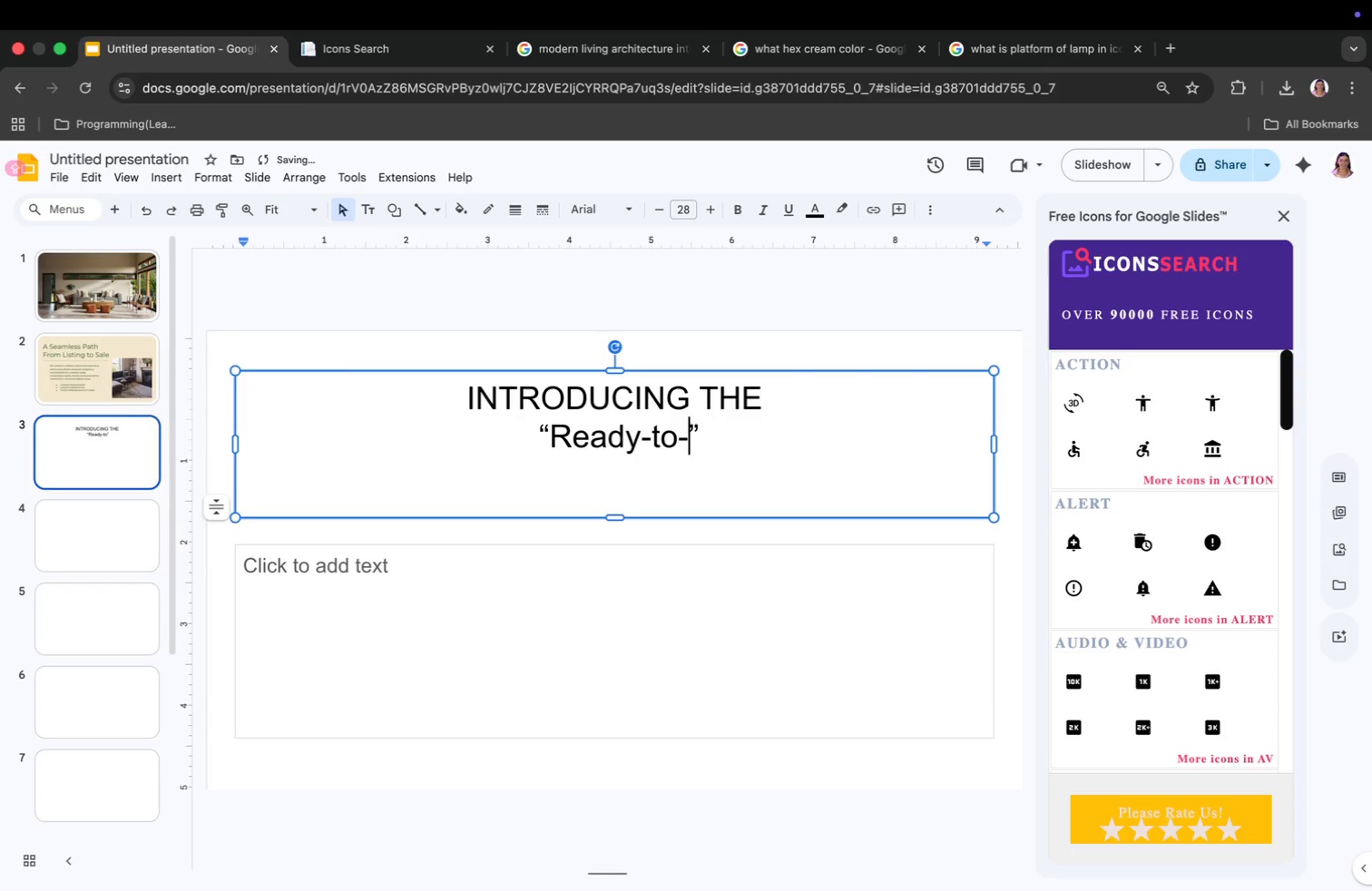 
key(ArrowRight)
 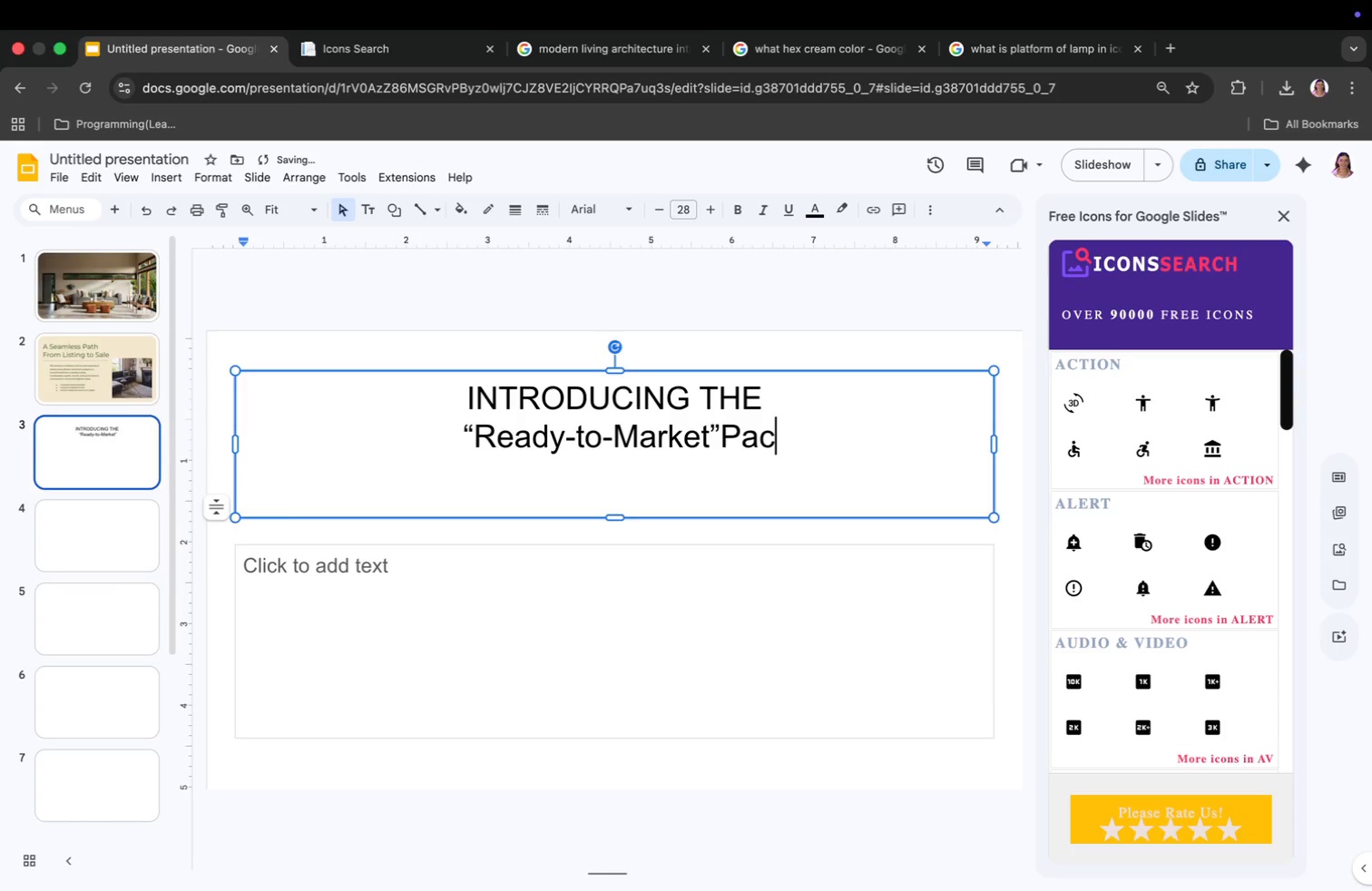 
type(PA)
key(Backspace)
type(ackage)
 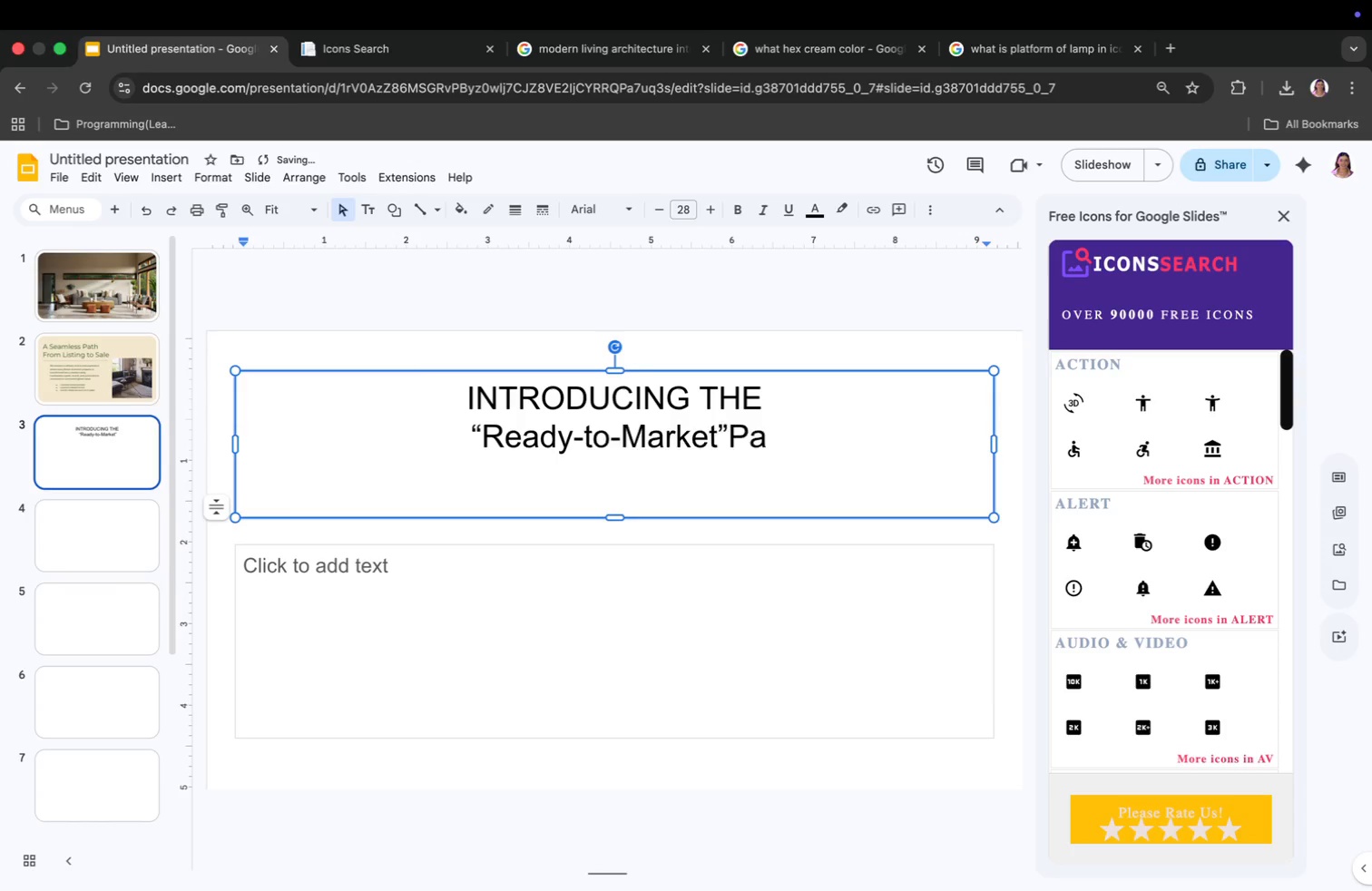 
left_click([644, 430])
 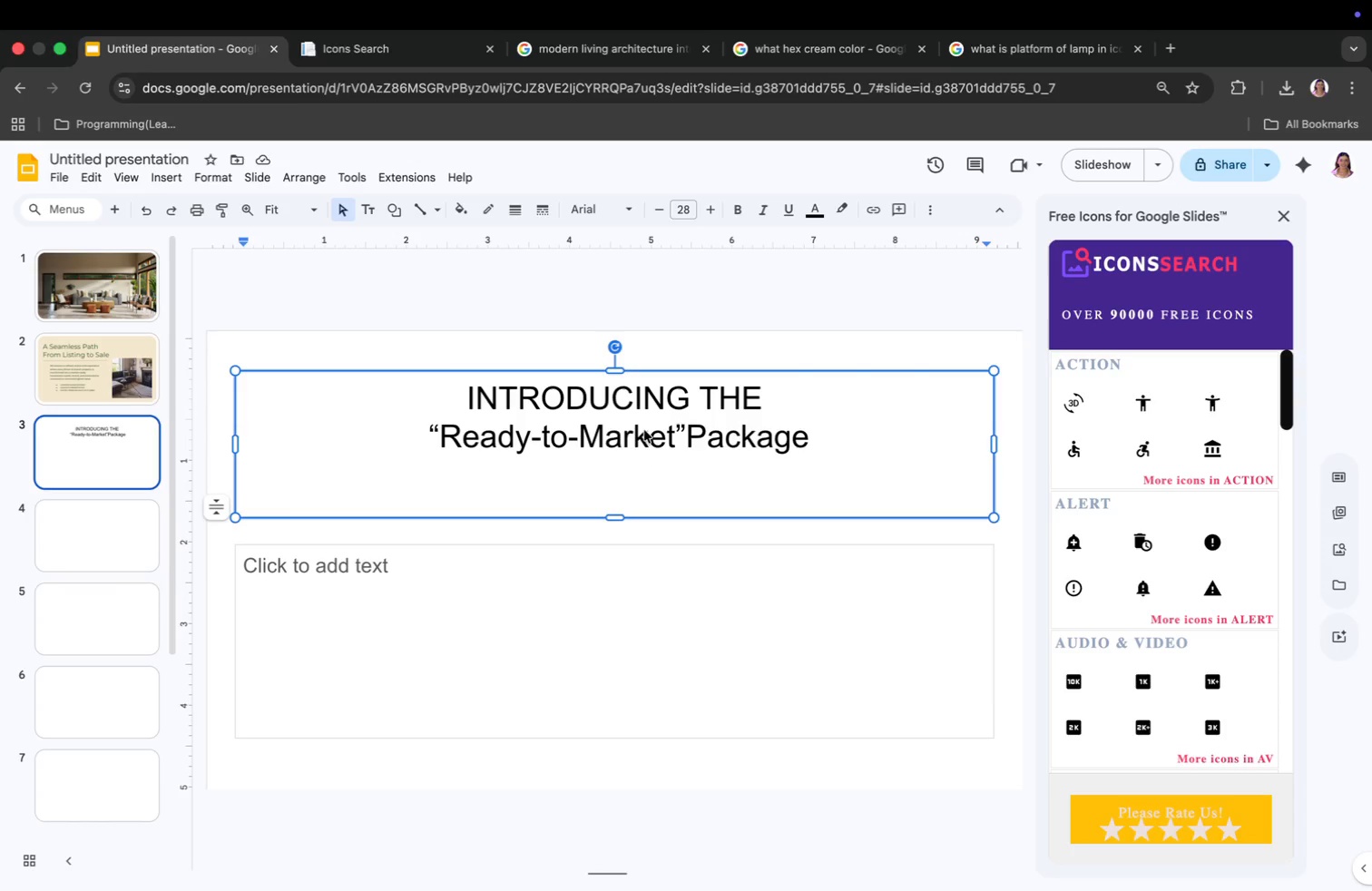 
key(Meta+A)
 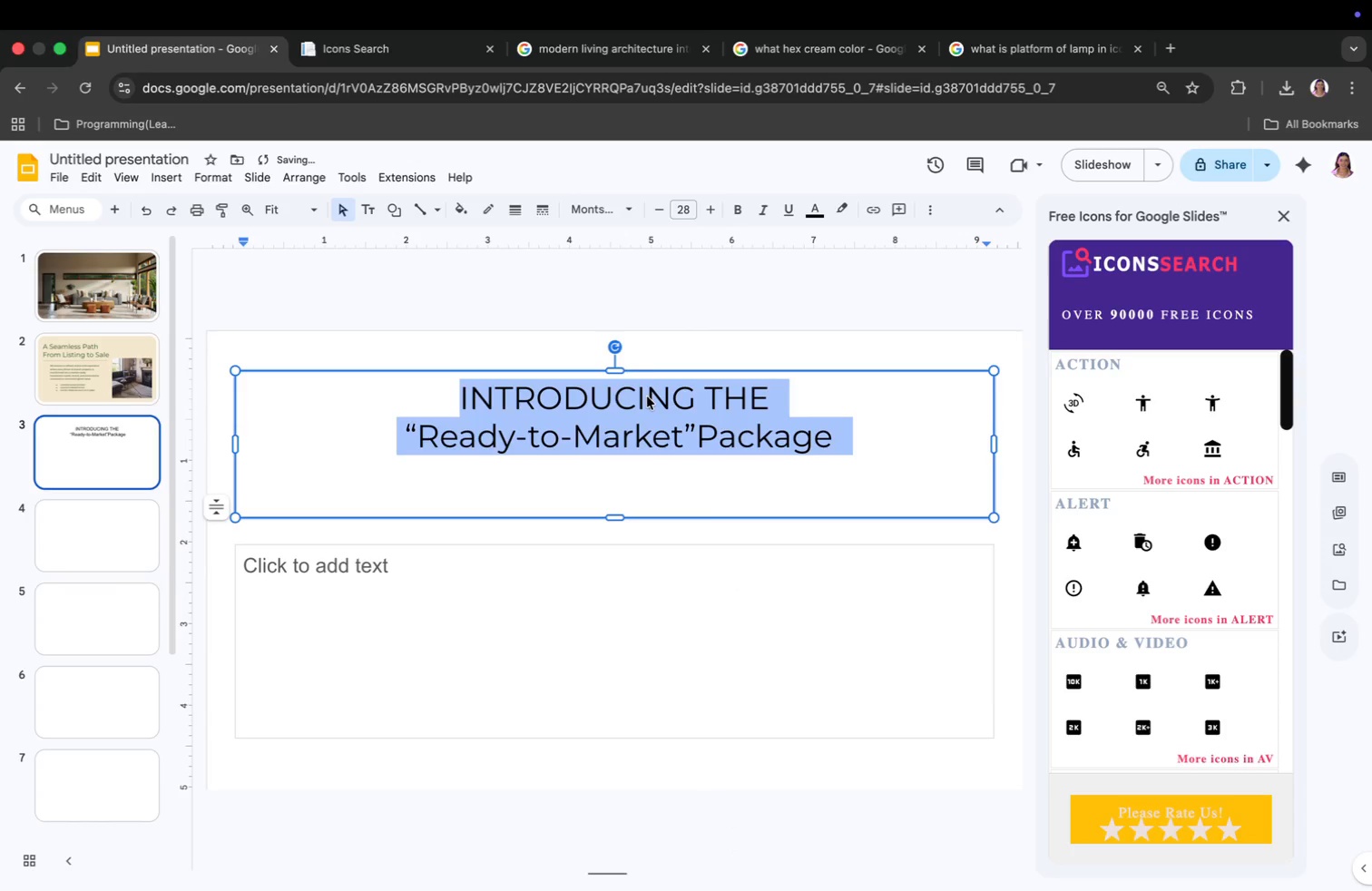 
left_click([817, 208])
 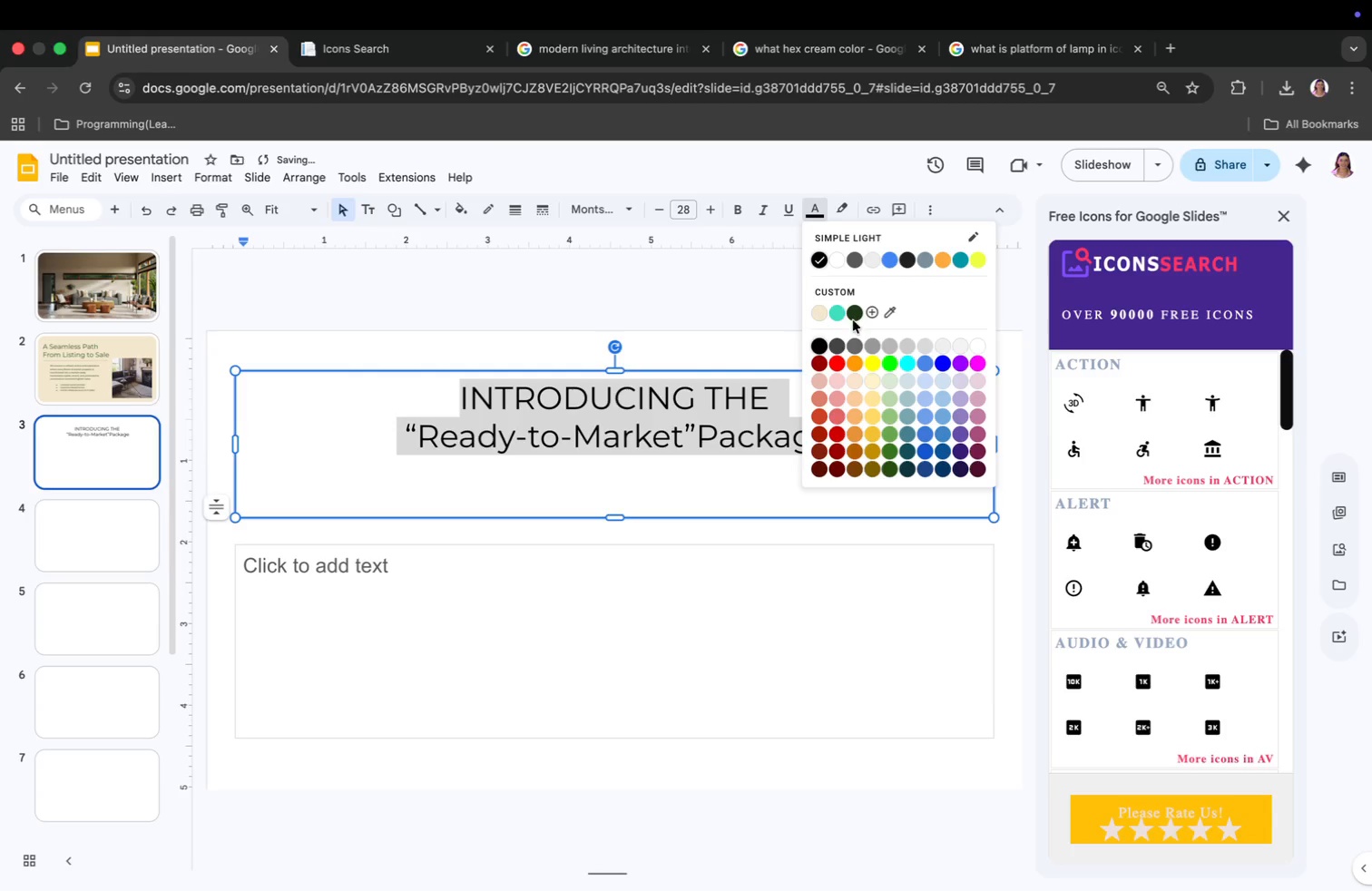 
left_click([853, 312])
 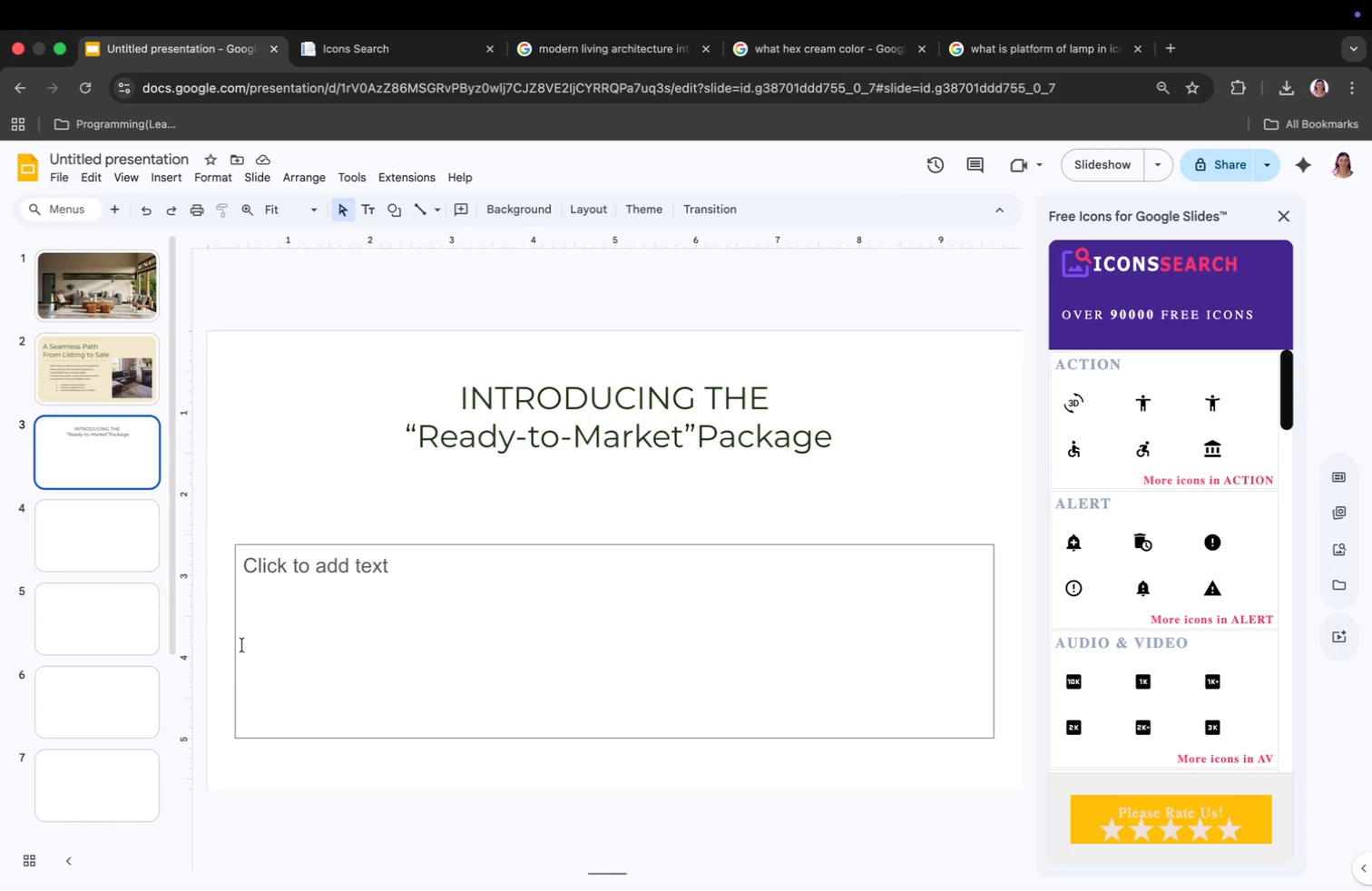 
left_click_drag(start_coordinate=[731, 525], to_coordinate=[739, 525])
 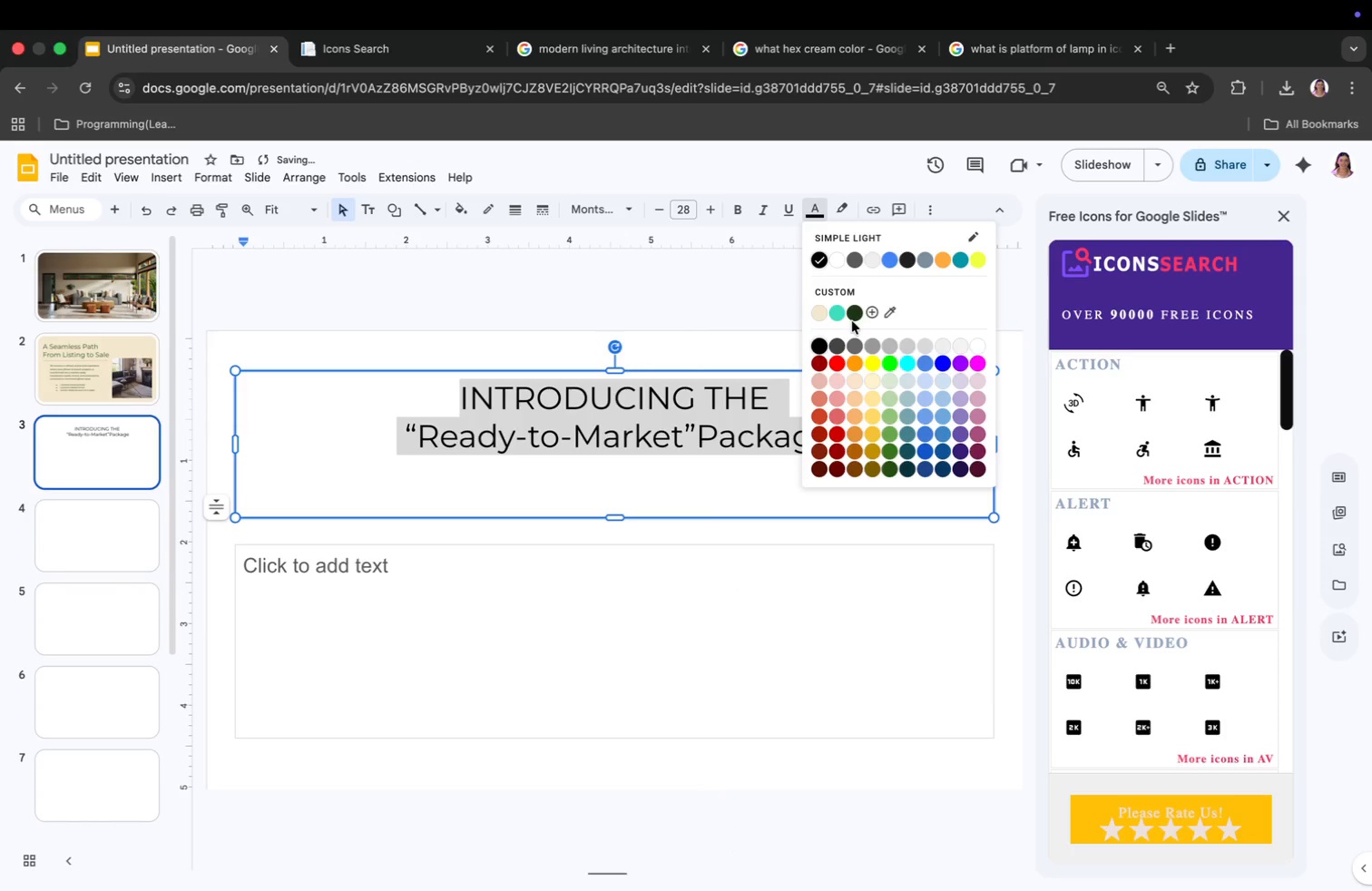 
wait(6.9)
 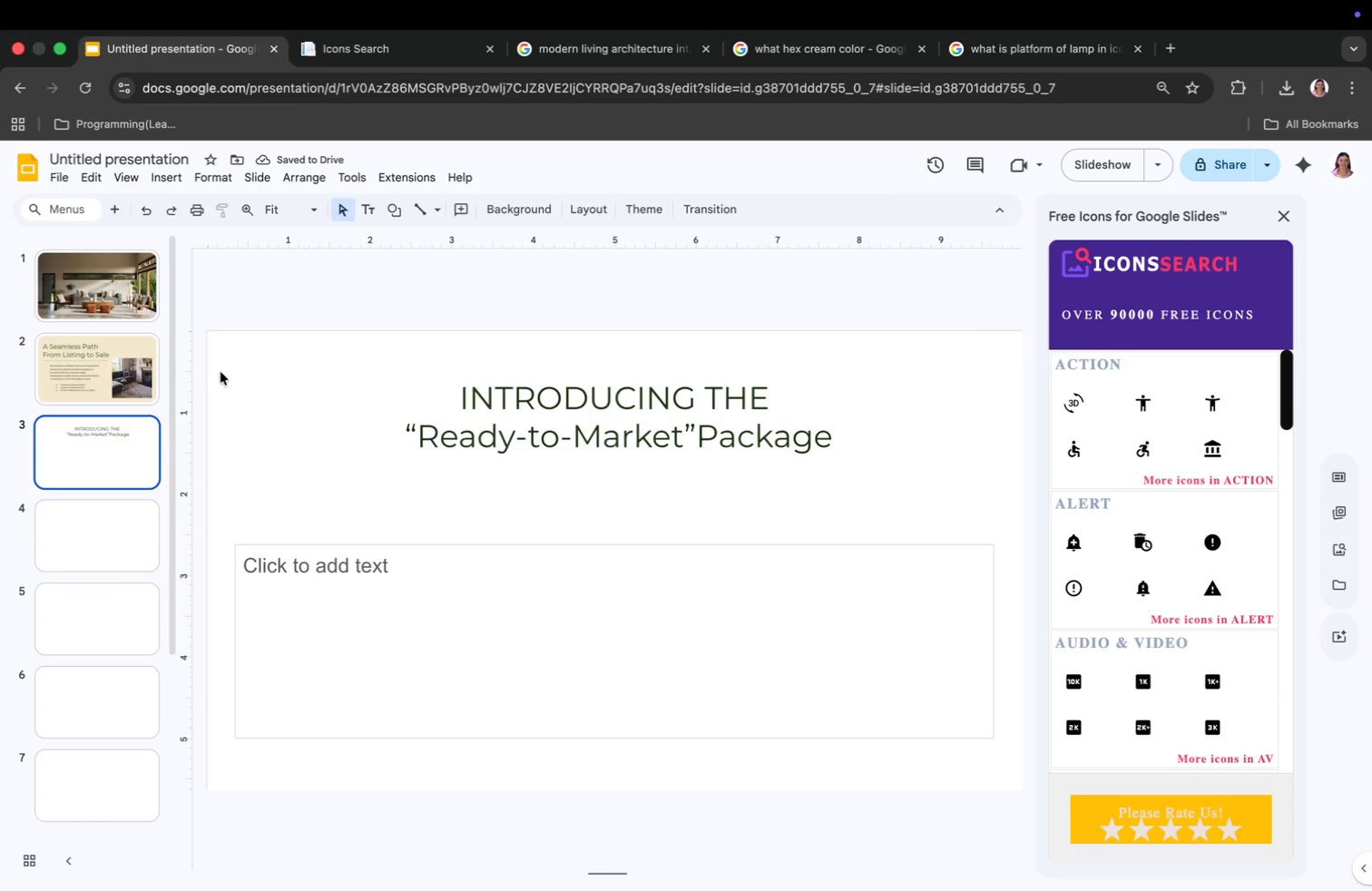 
left_click([521, 201])
 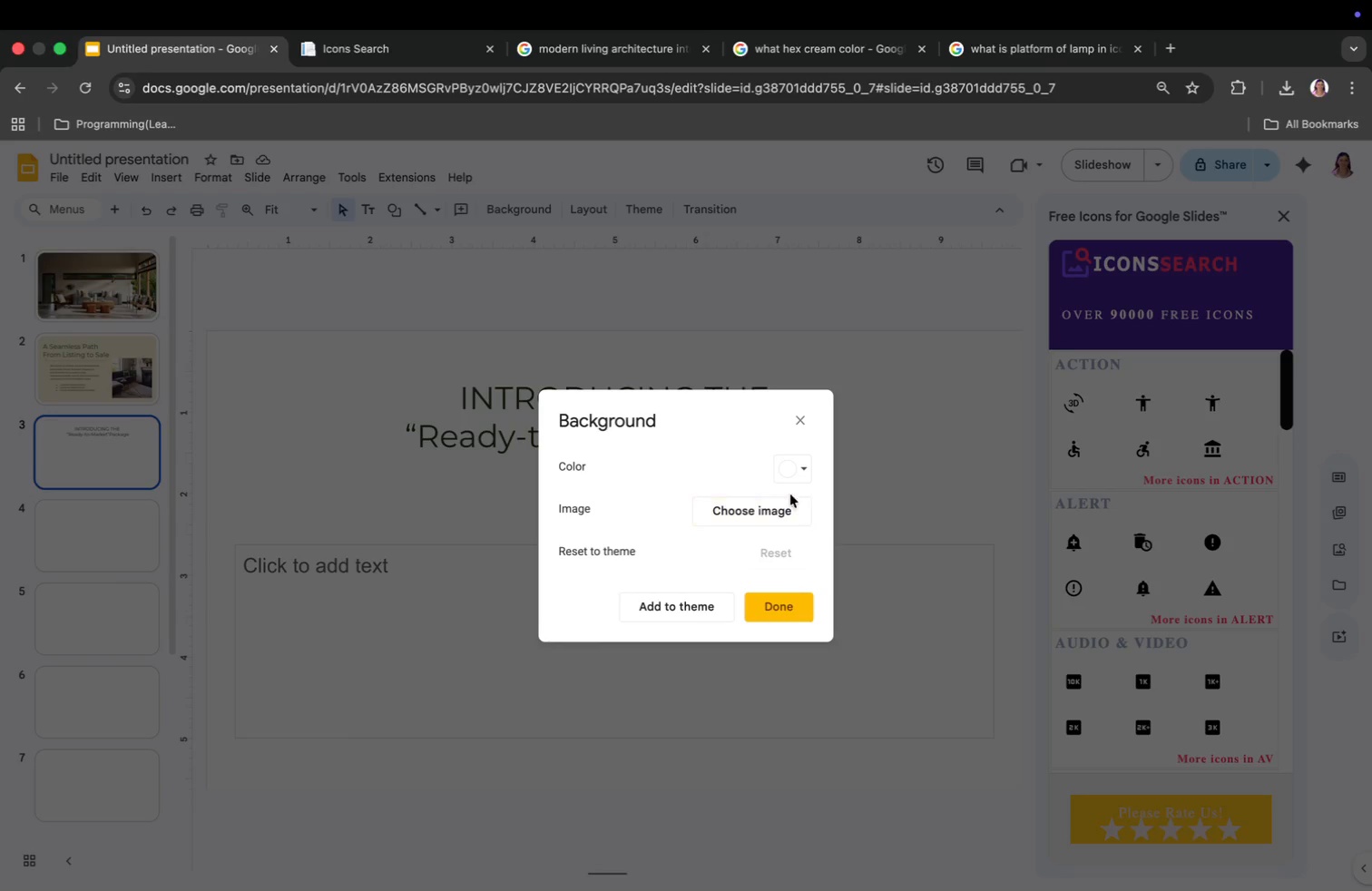 
left_click([784, 475])
 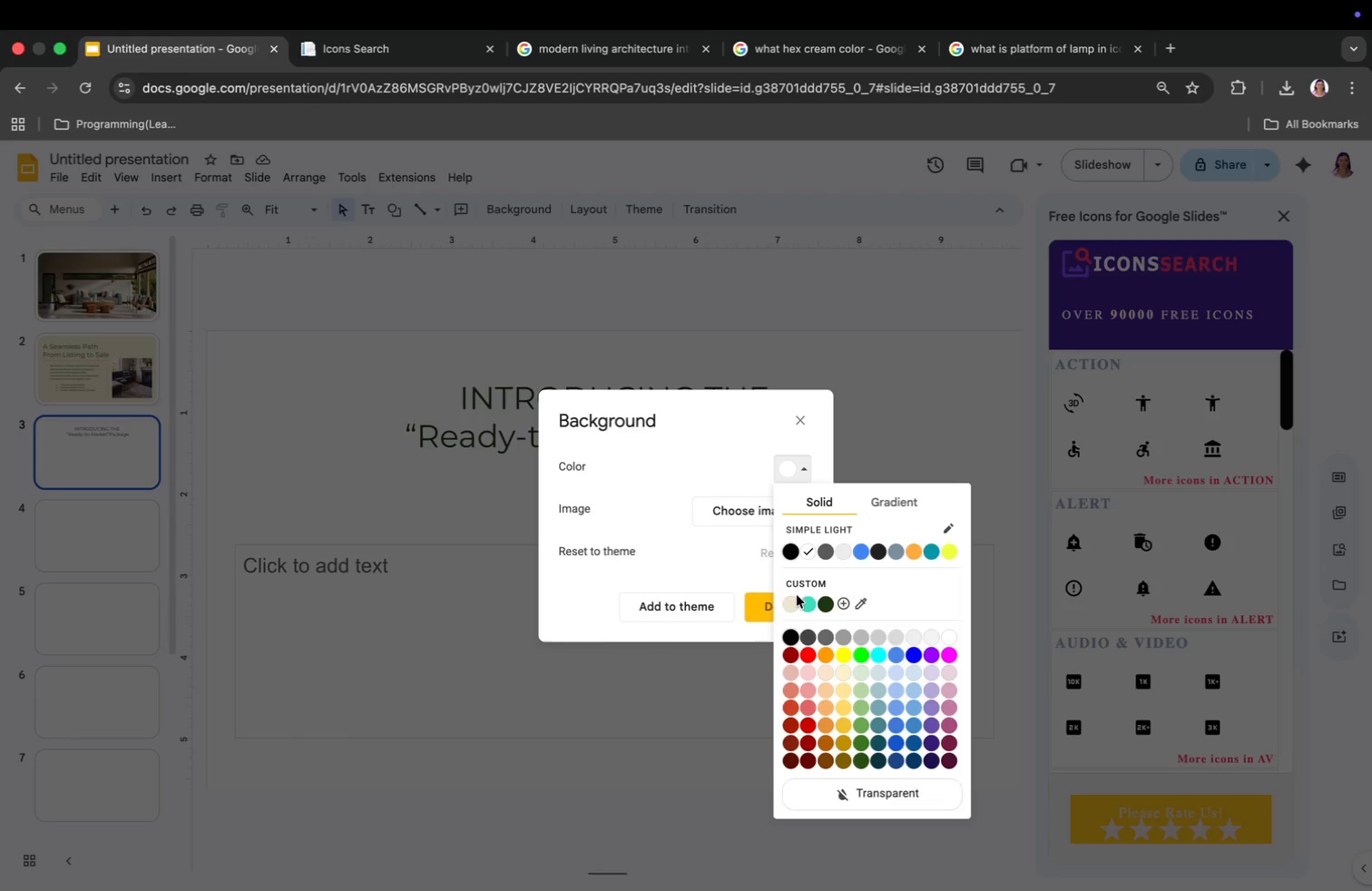 
left_click([789, 605])
 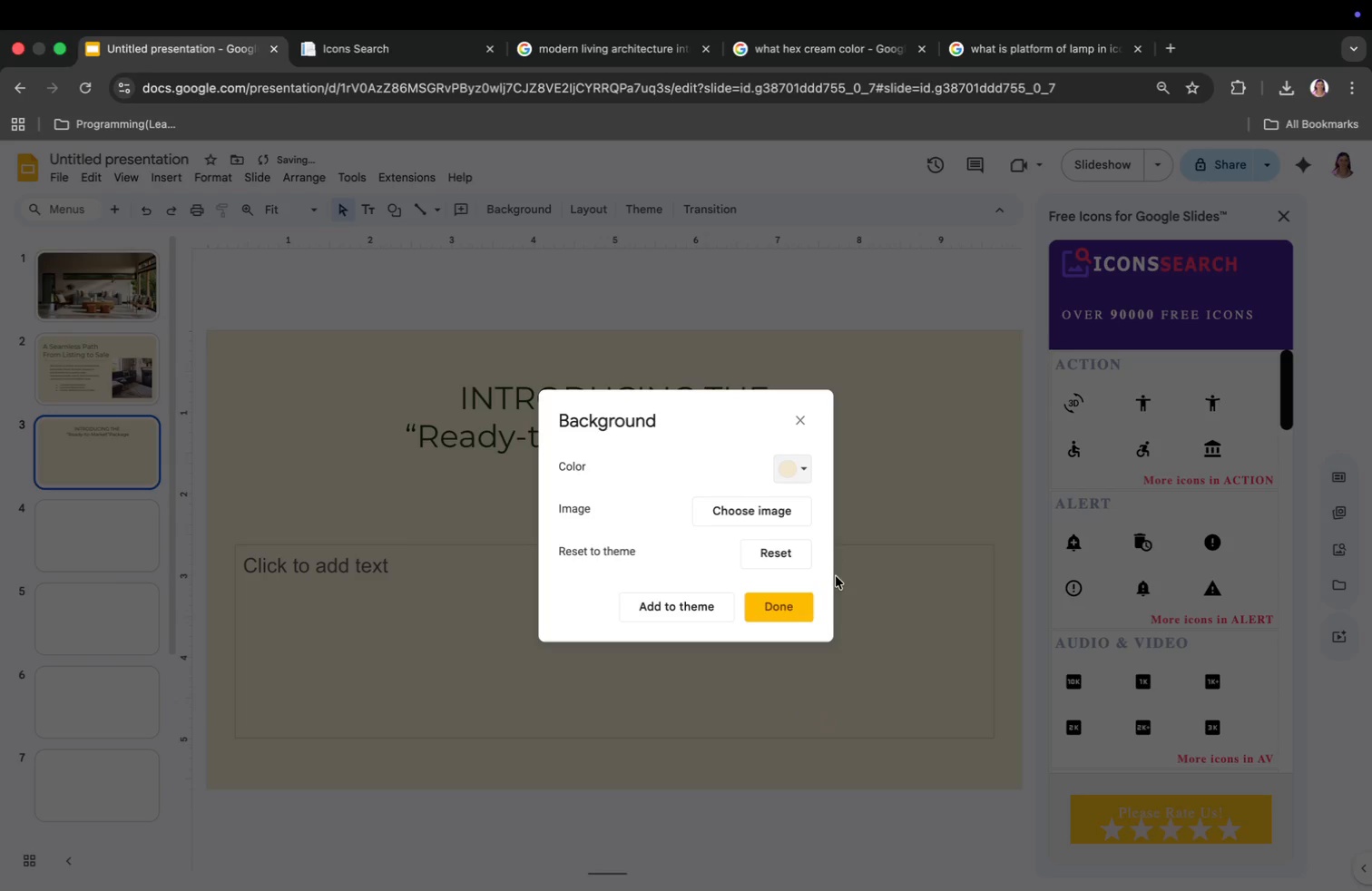 
left_click([772, 606])
 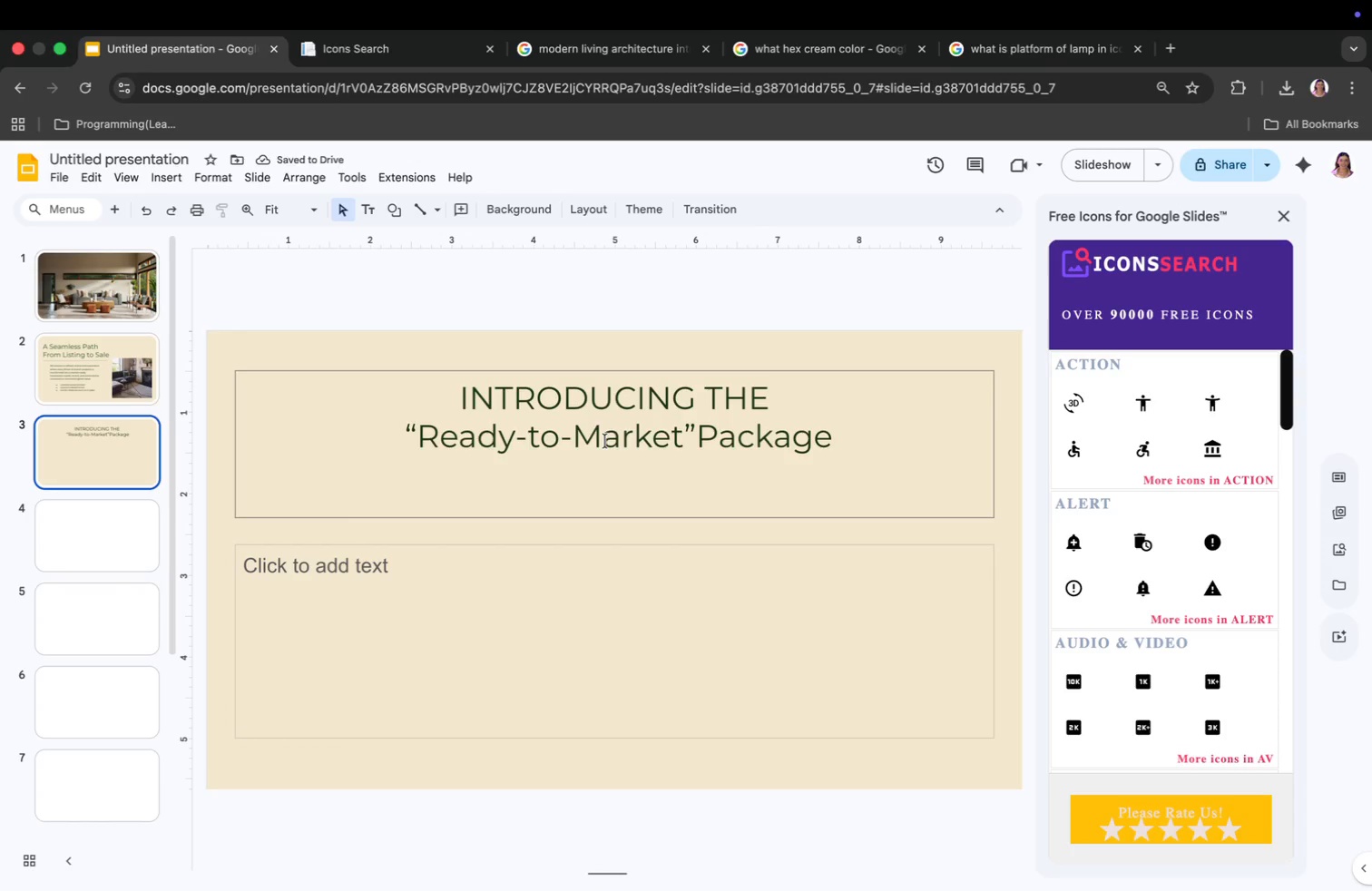 
wait(5.36)
 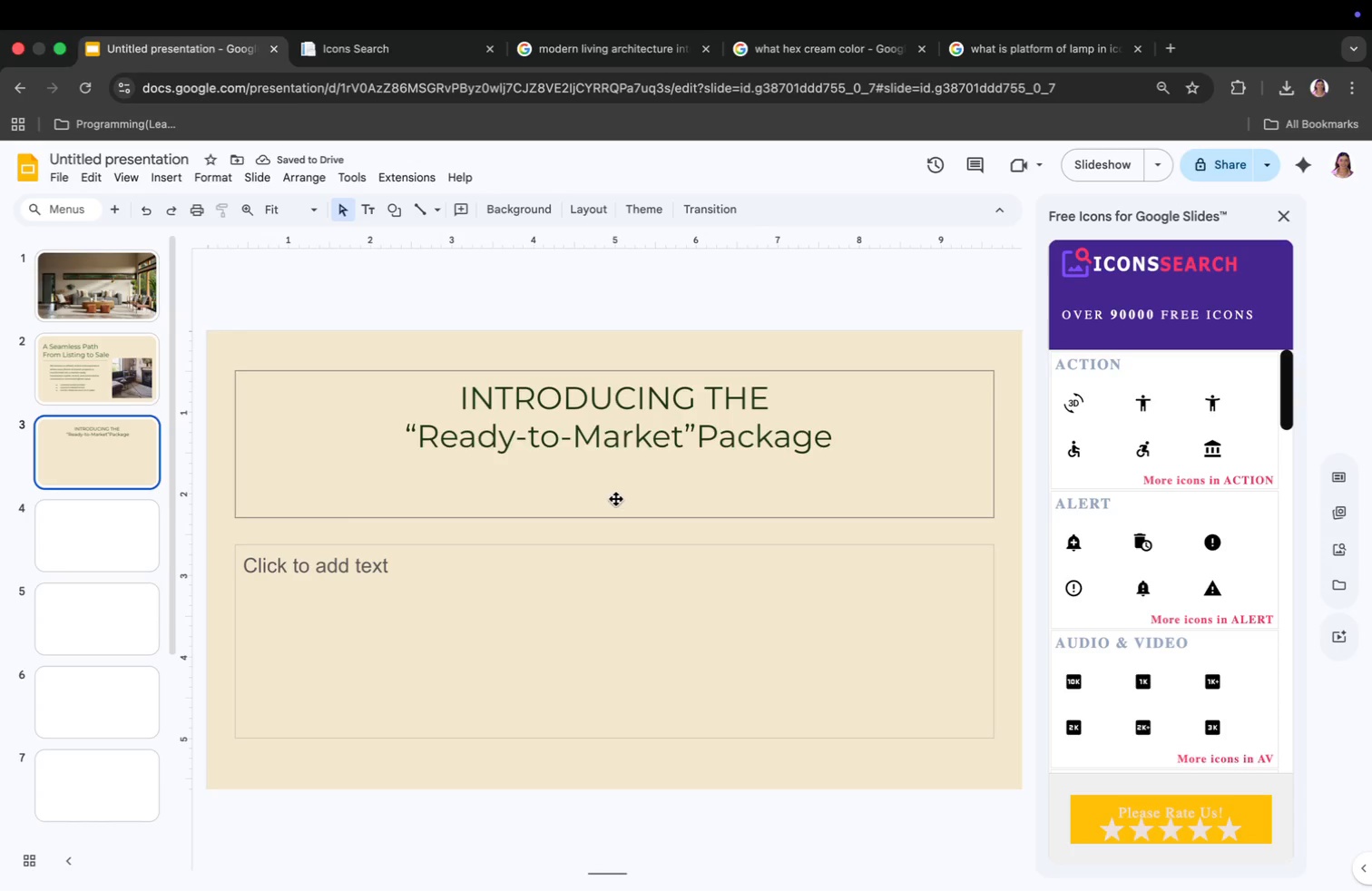 
left_click([657, 403])
 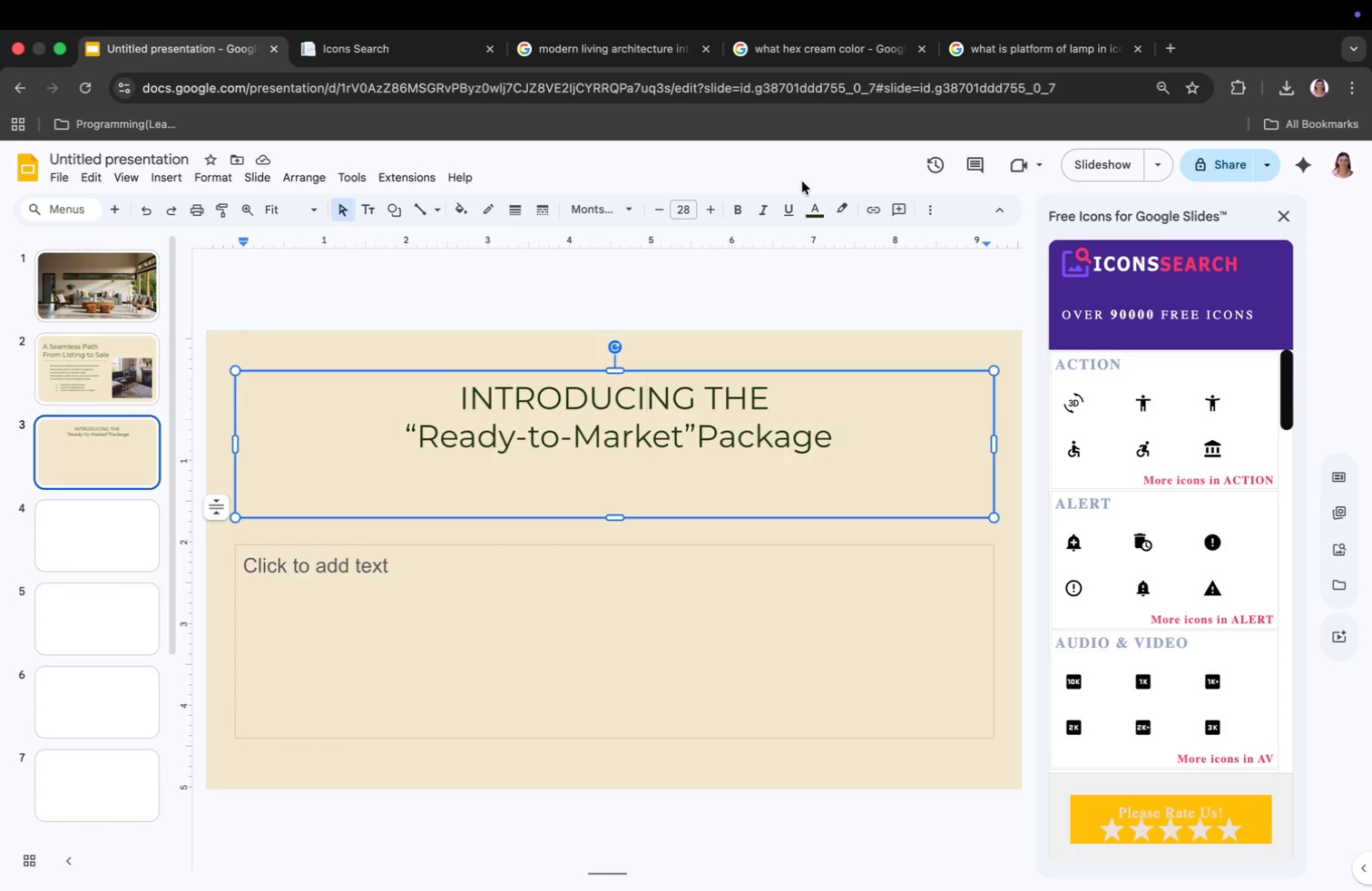 
left_click([820, 215])
 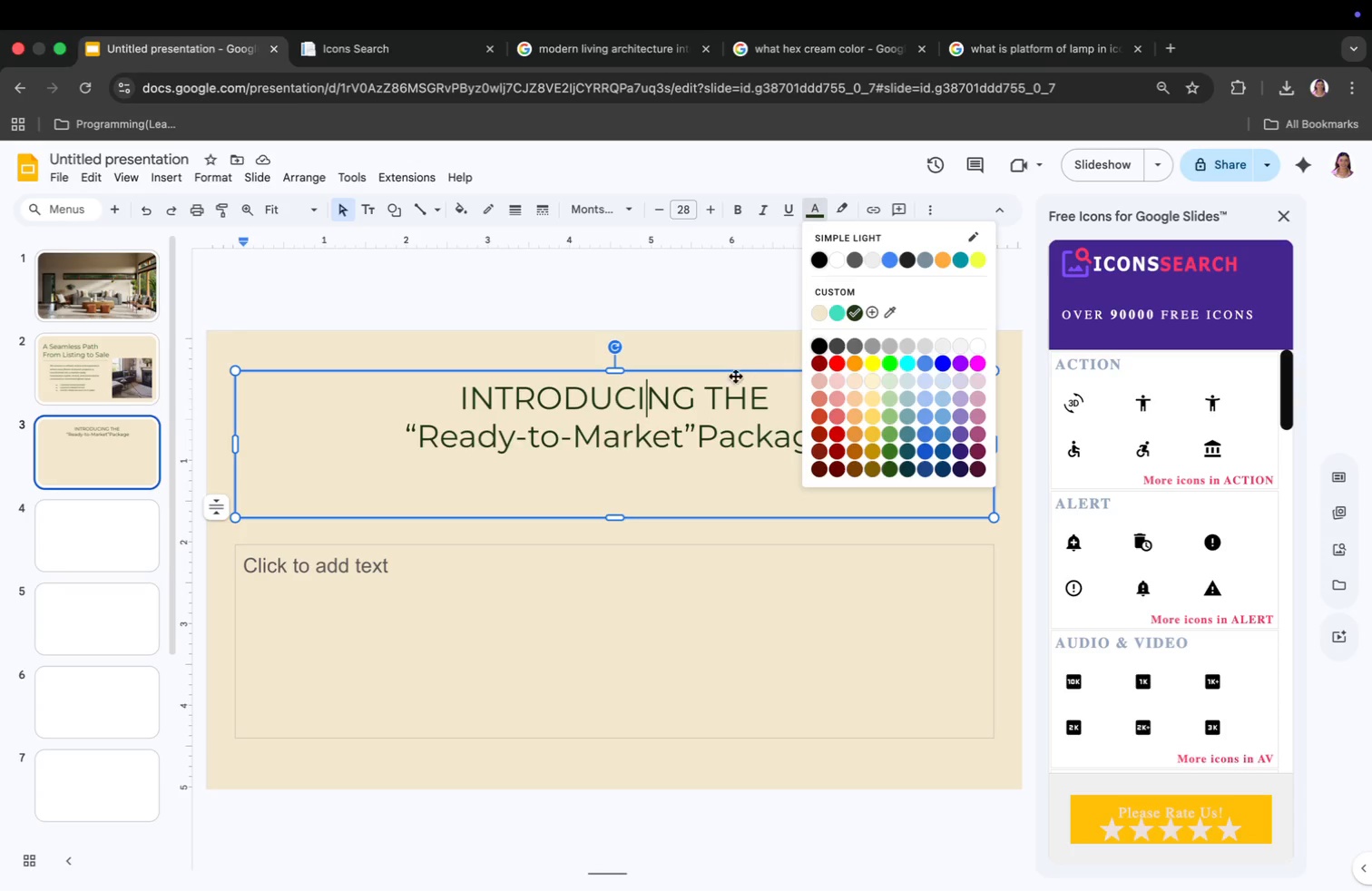 
left_click([652, 414])
 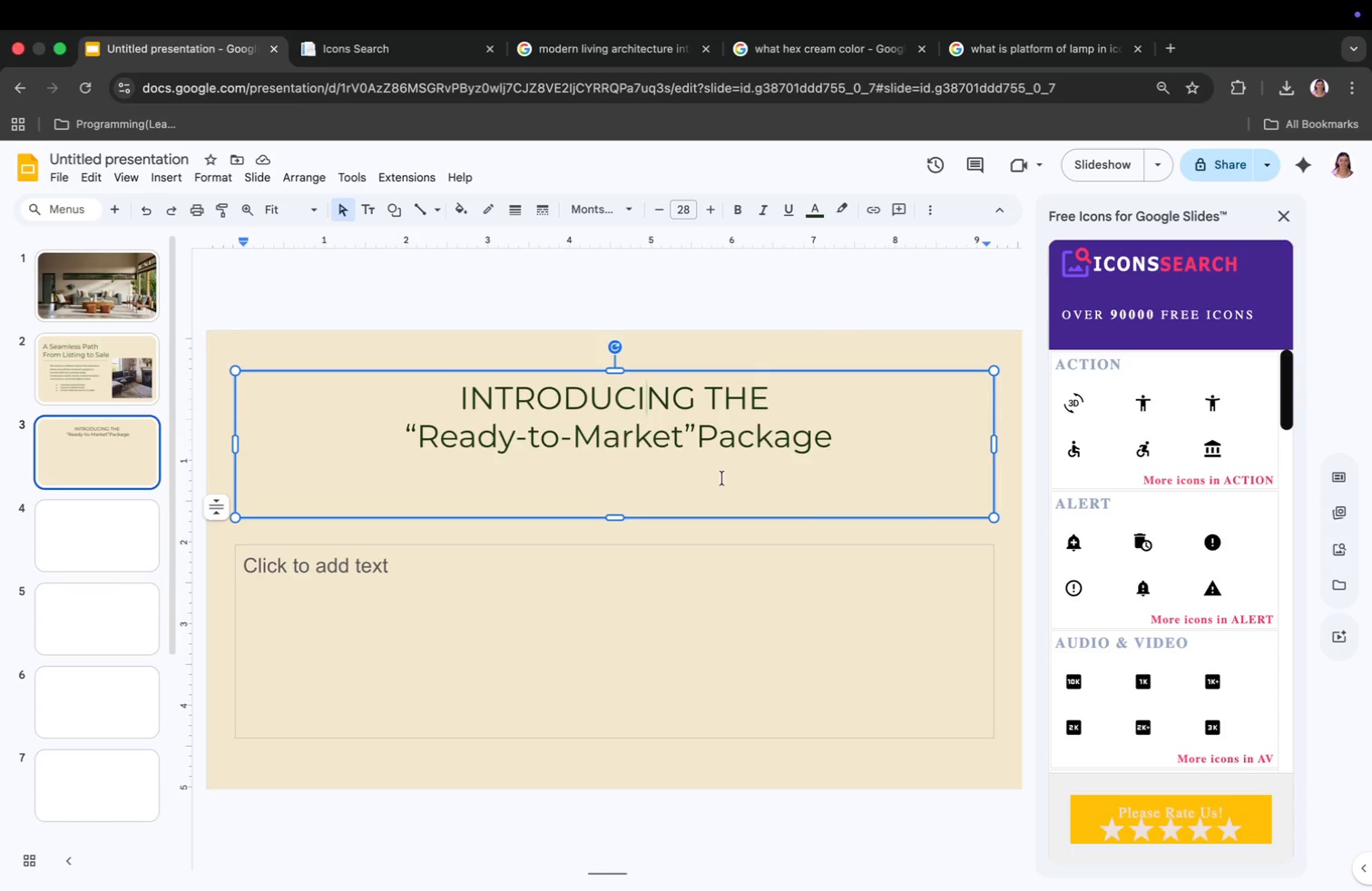 
left_click([843, 438])
 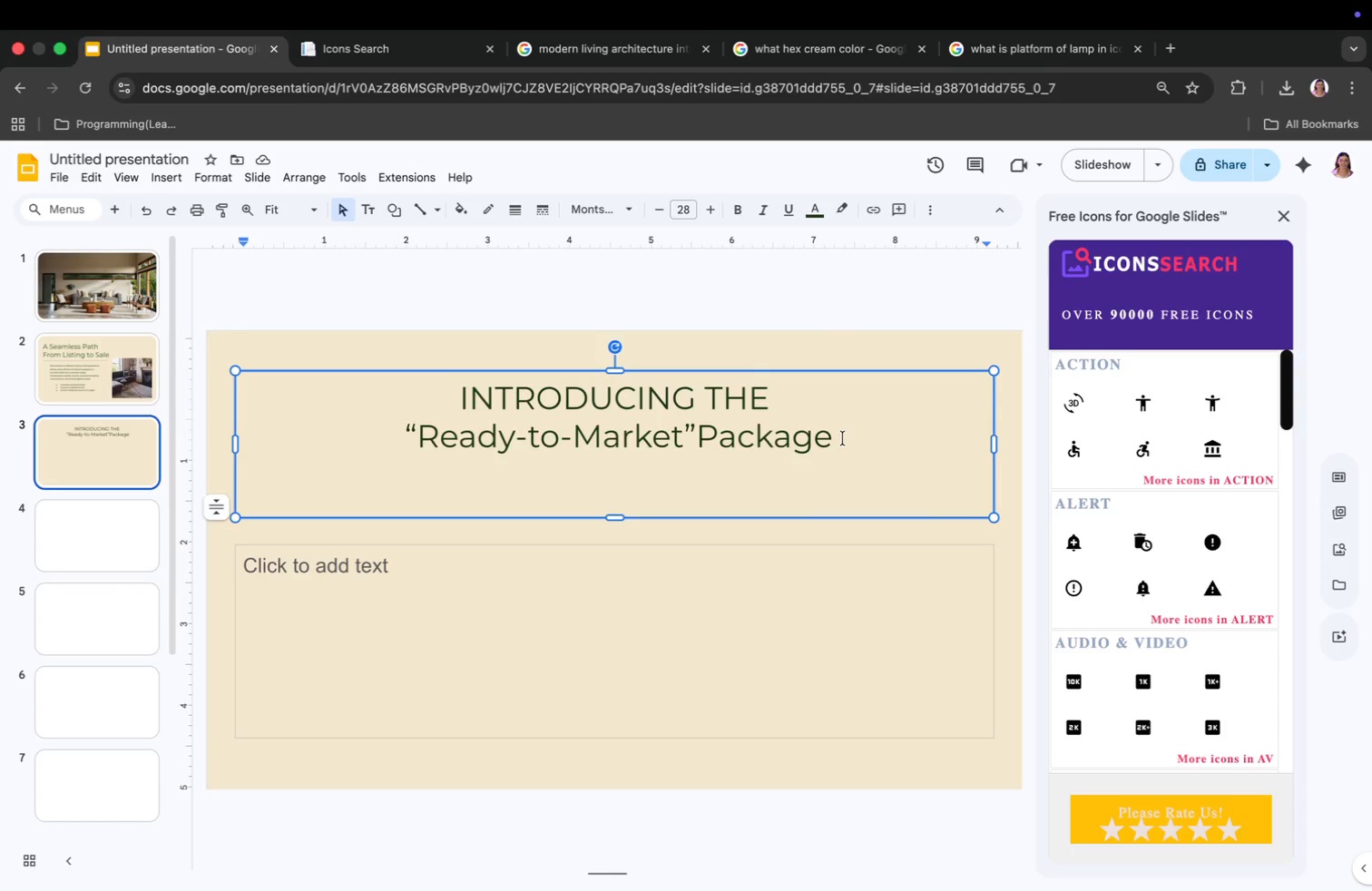 
key(Enter)
 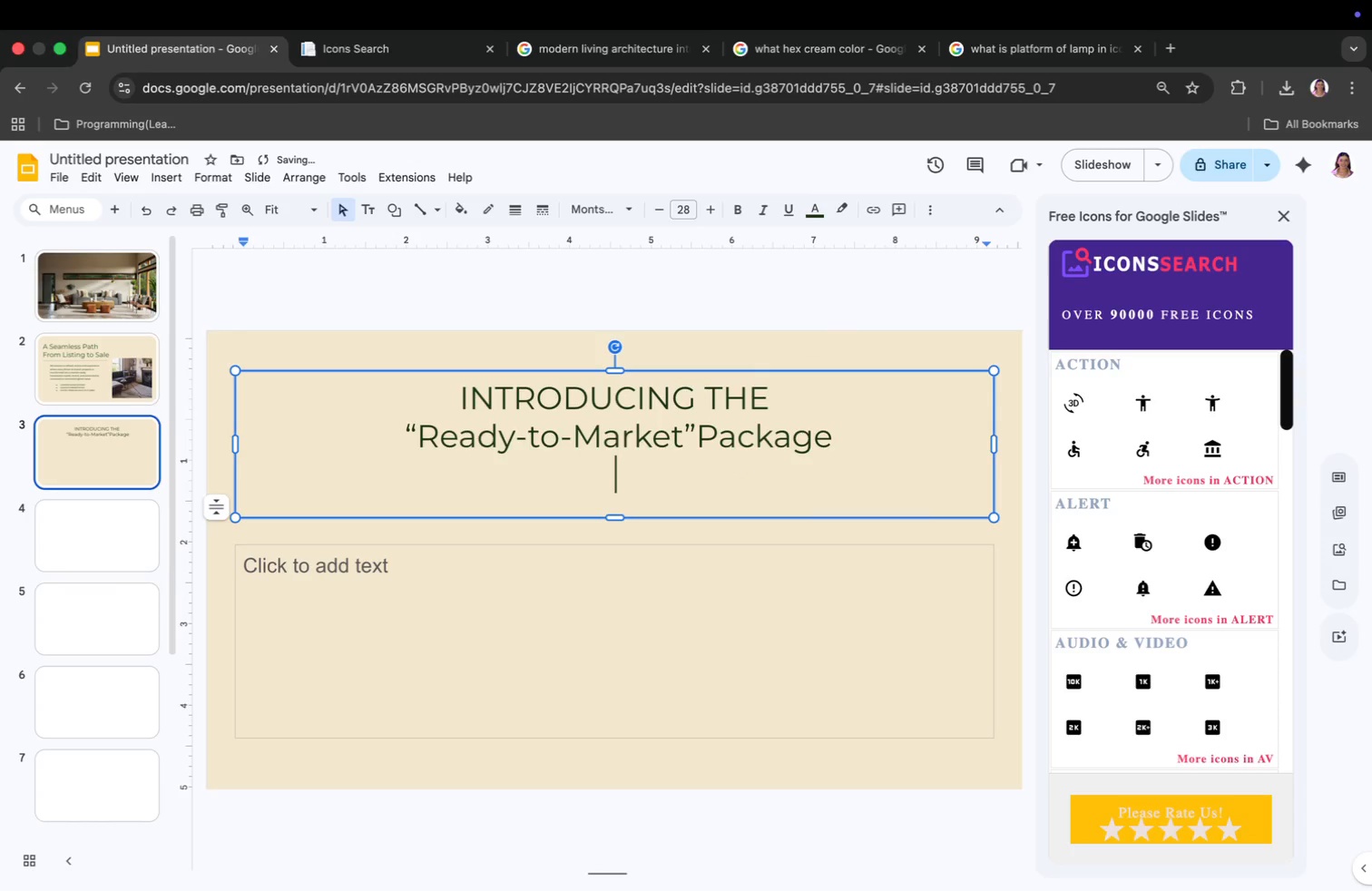 
left_click_drag(start_coordinate=[455, 399], to_coordinate=[778, 404])
 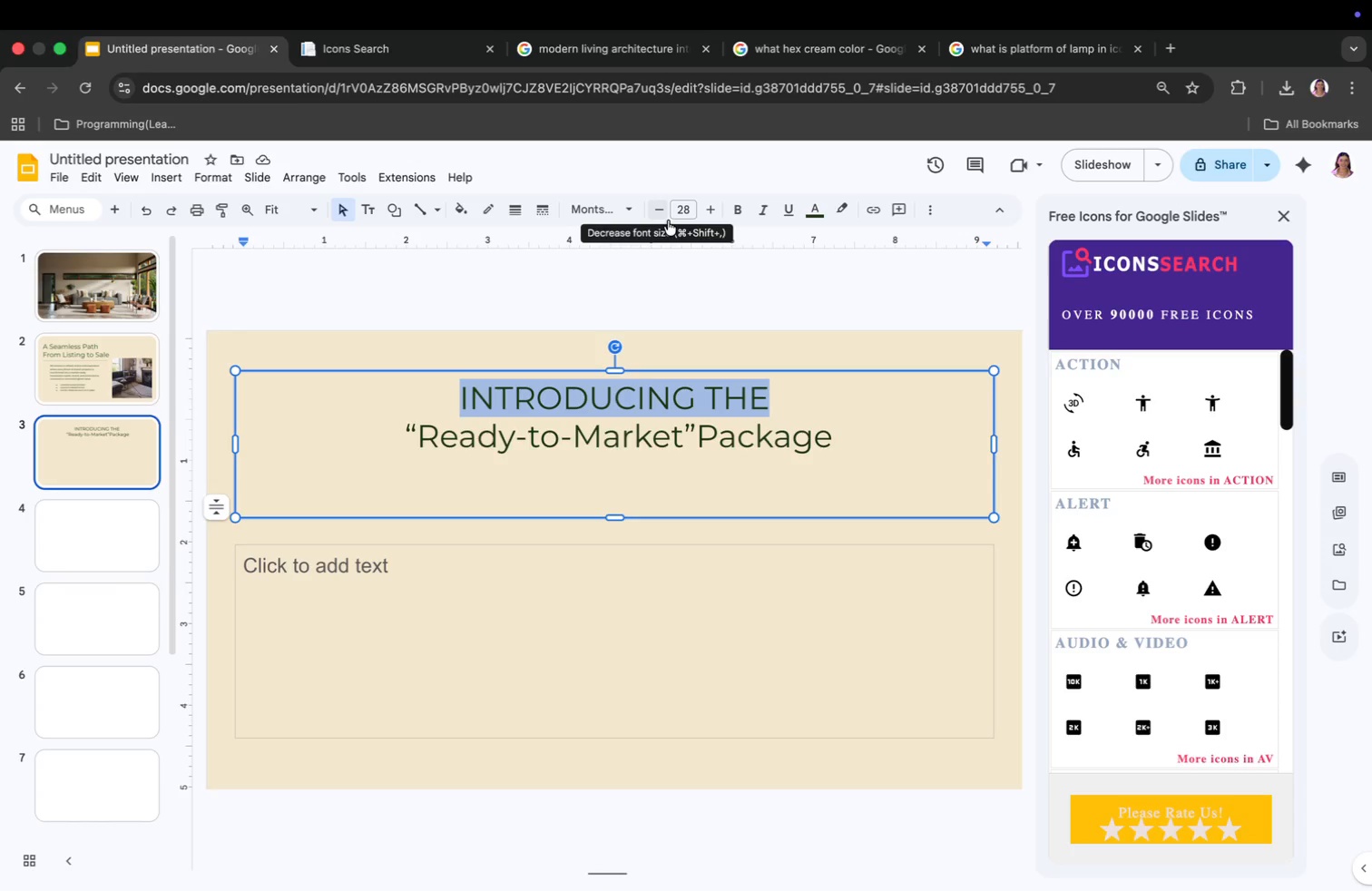 
double_click([659, 212])
 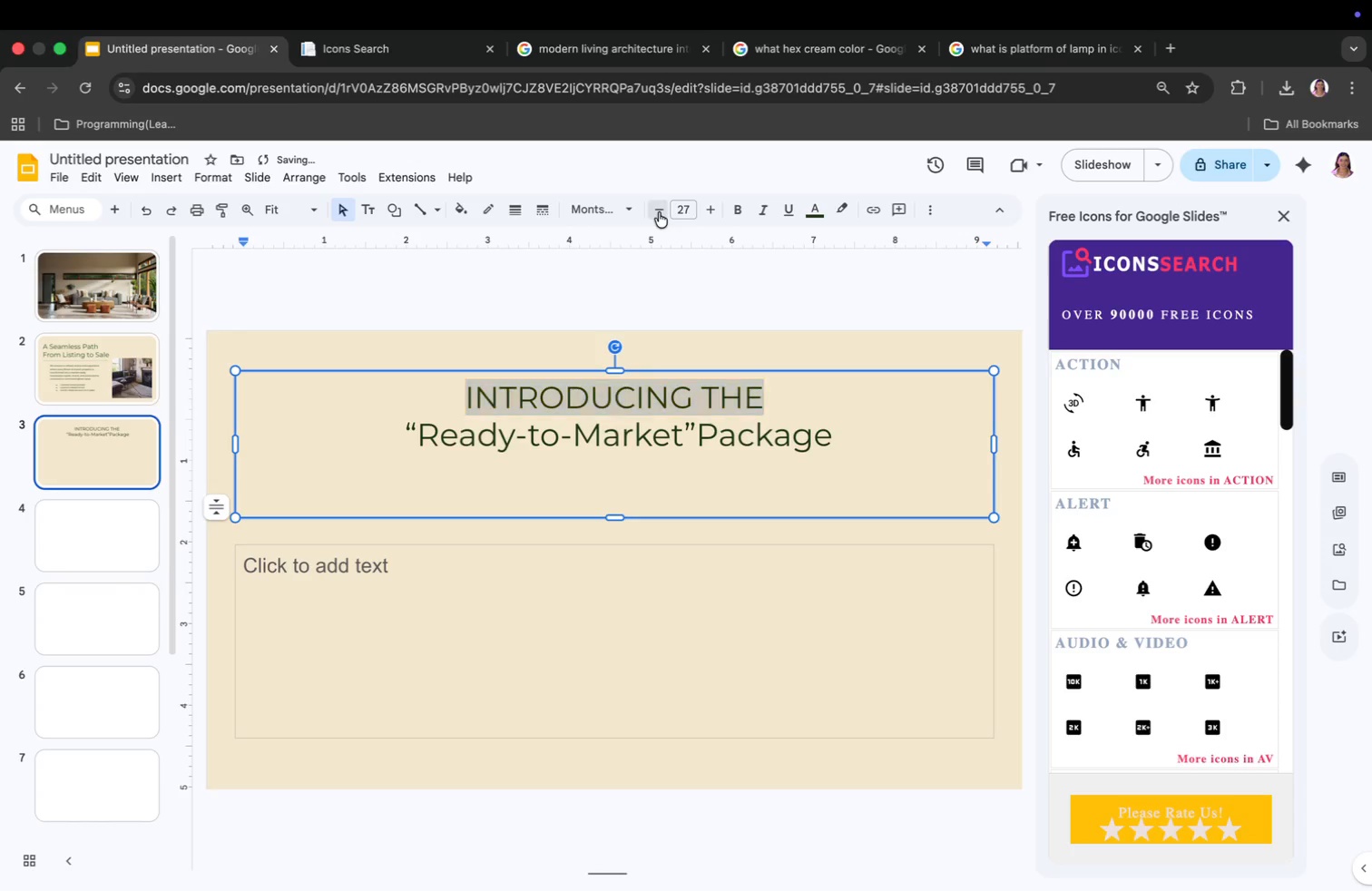 
triple_click([659, 212])
 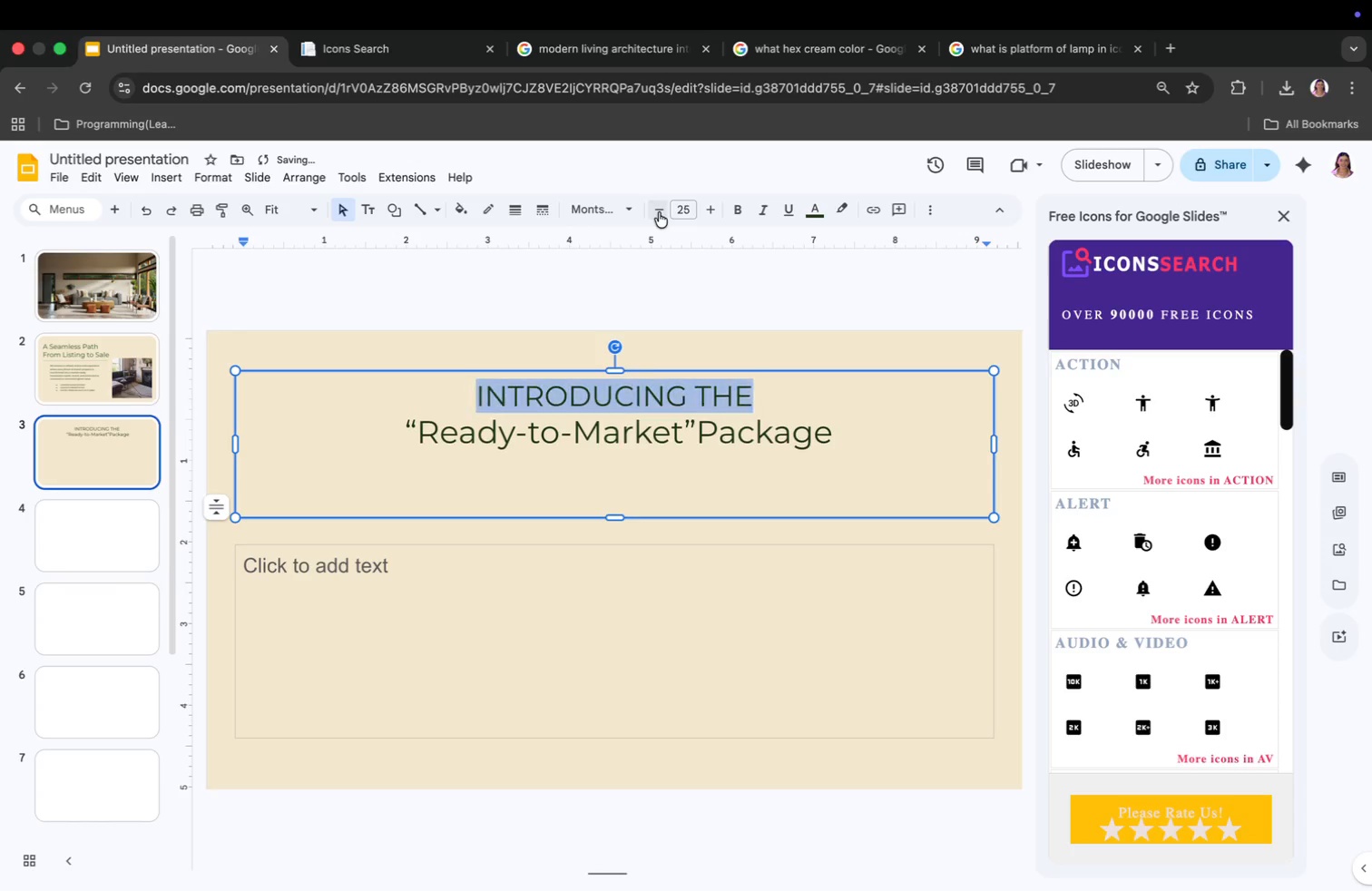 
triple_click([659, 212])
 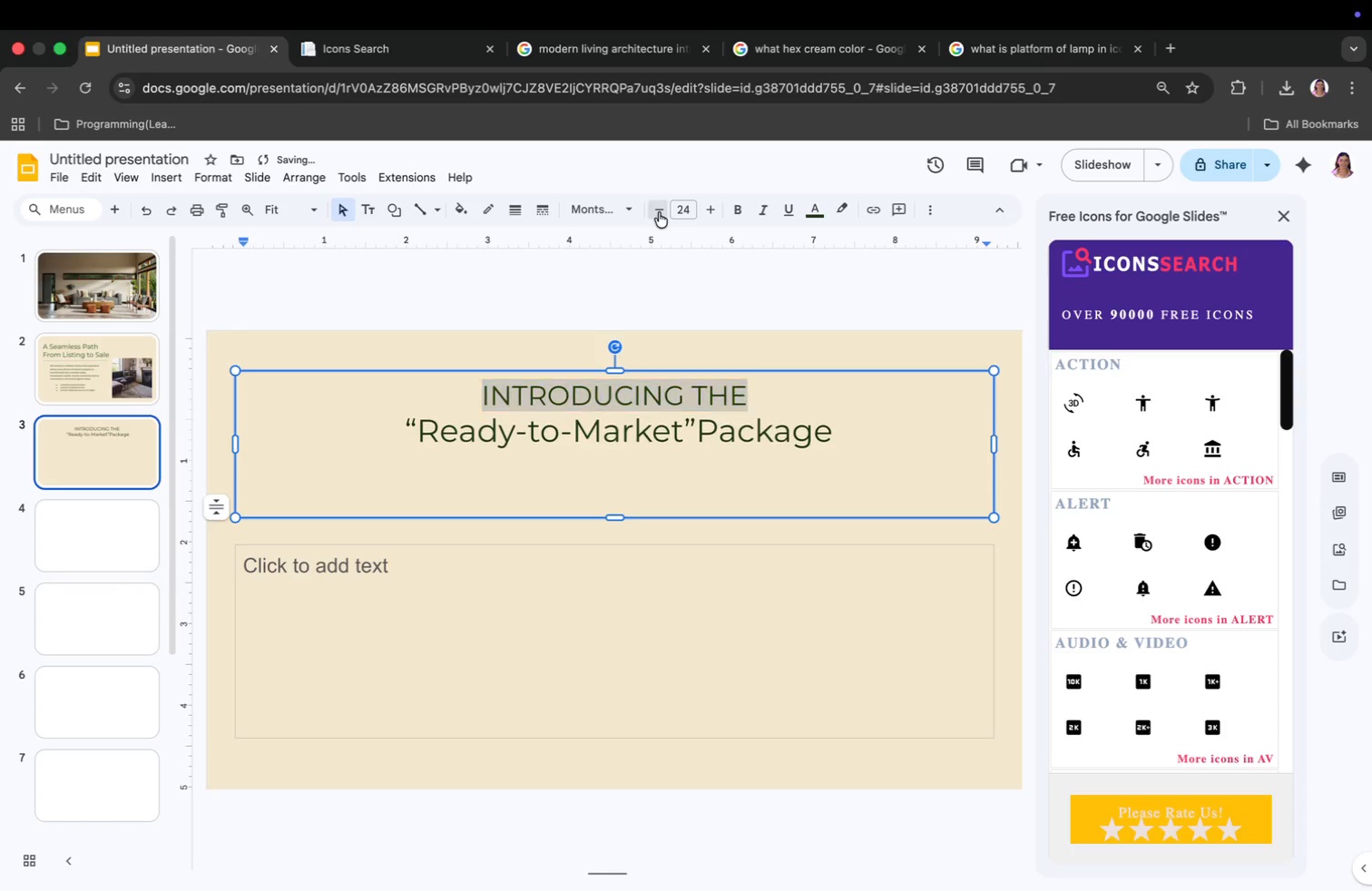 
triple_click([659, 212])
 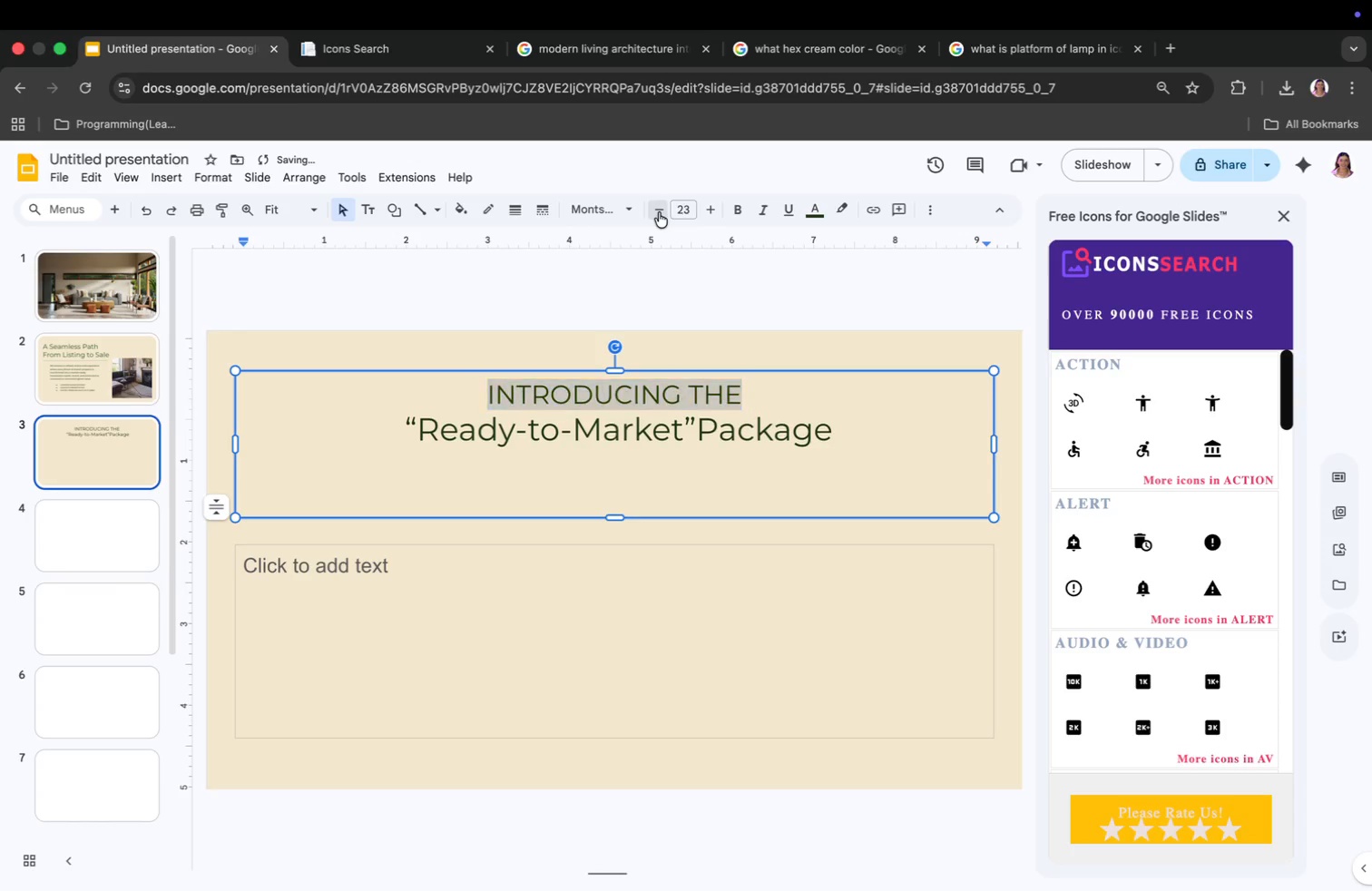 
triple_click([659, 212])
 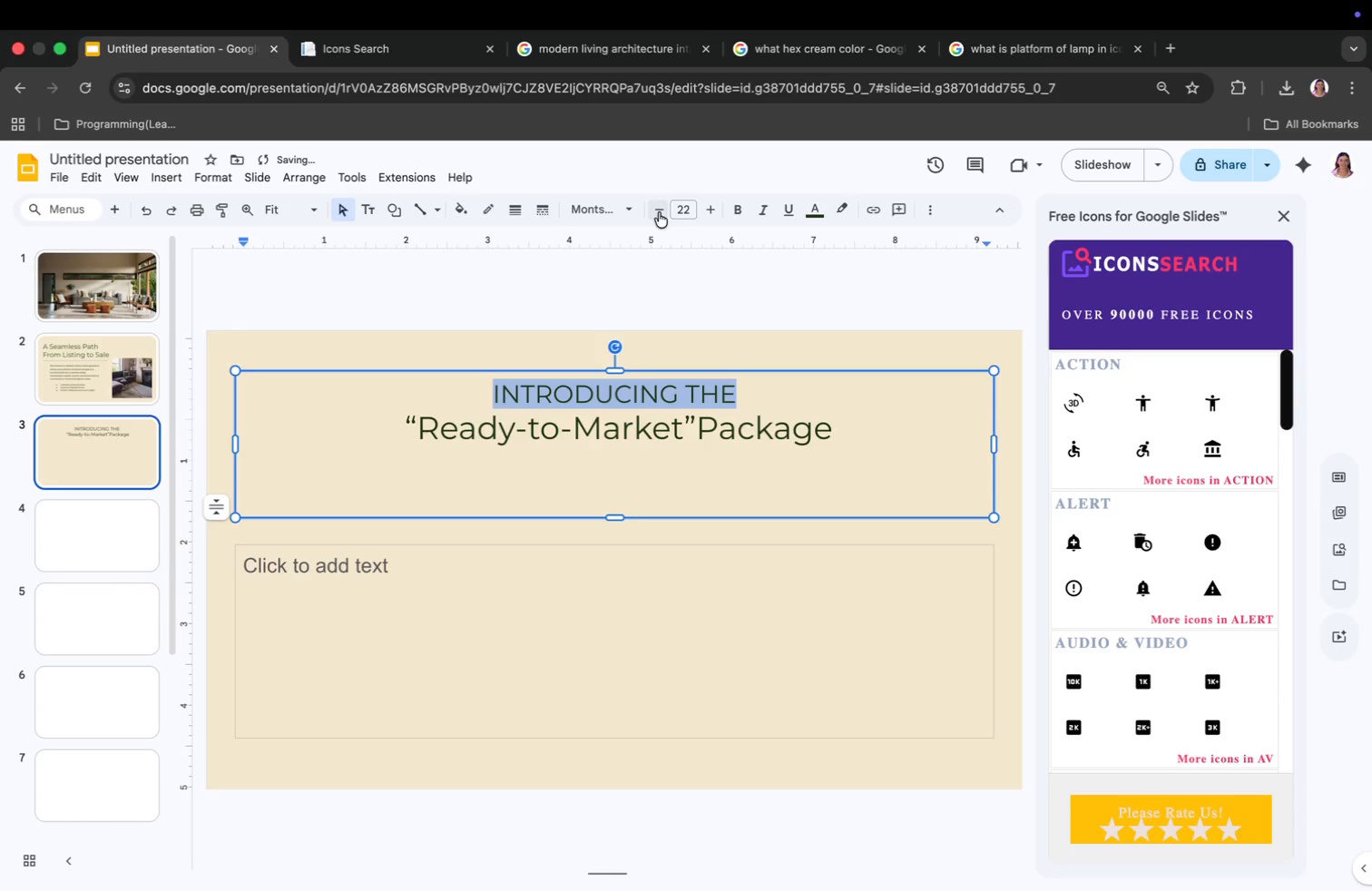 
triple_click([659, 212])
 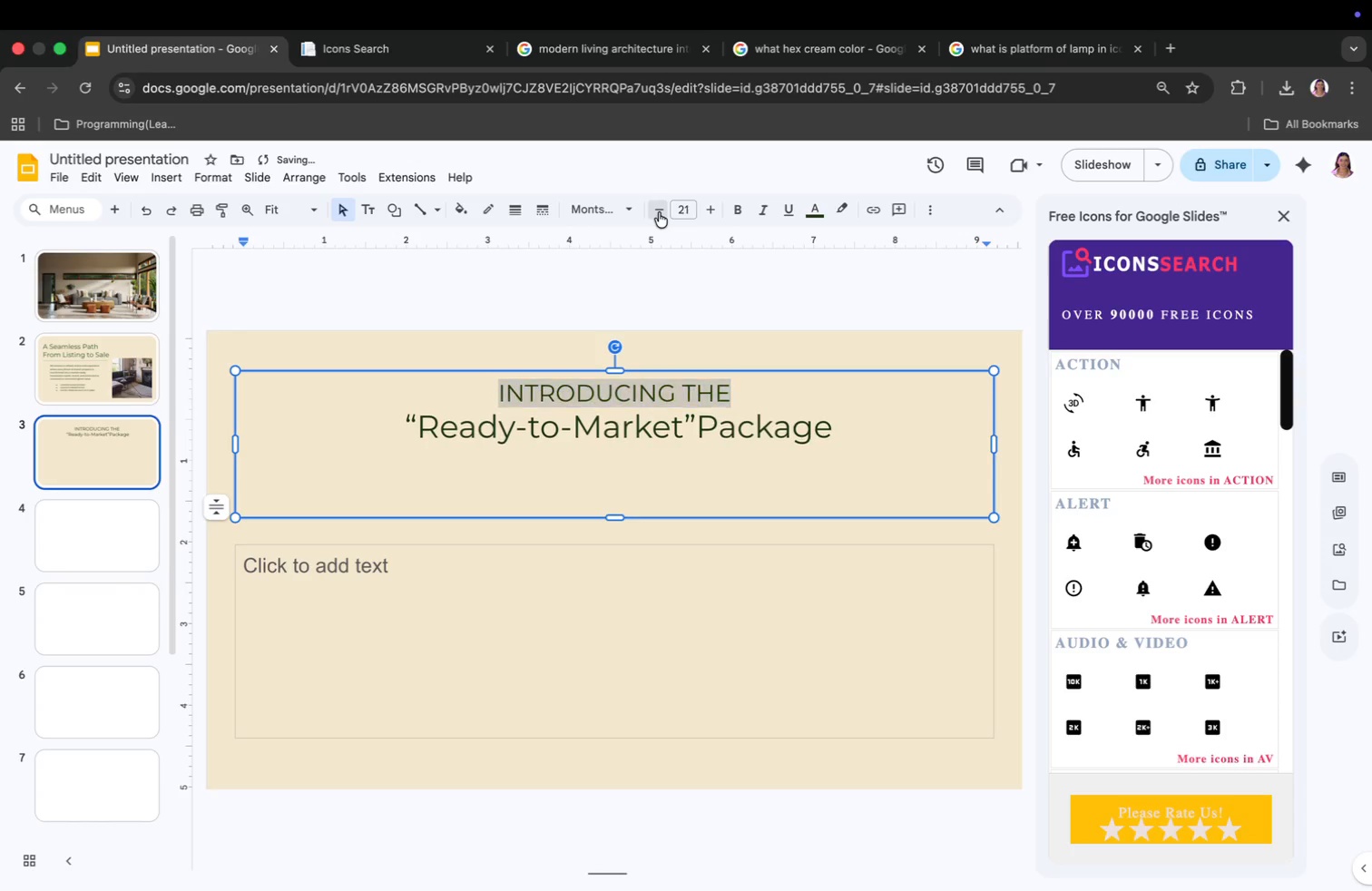 
triple_click([659, 212])
 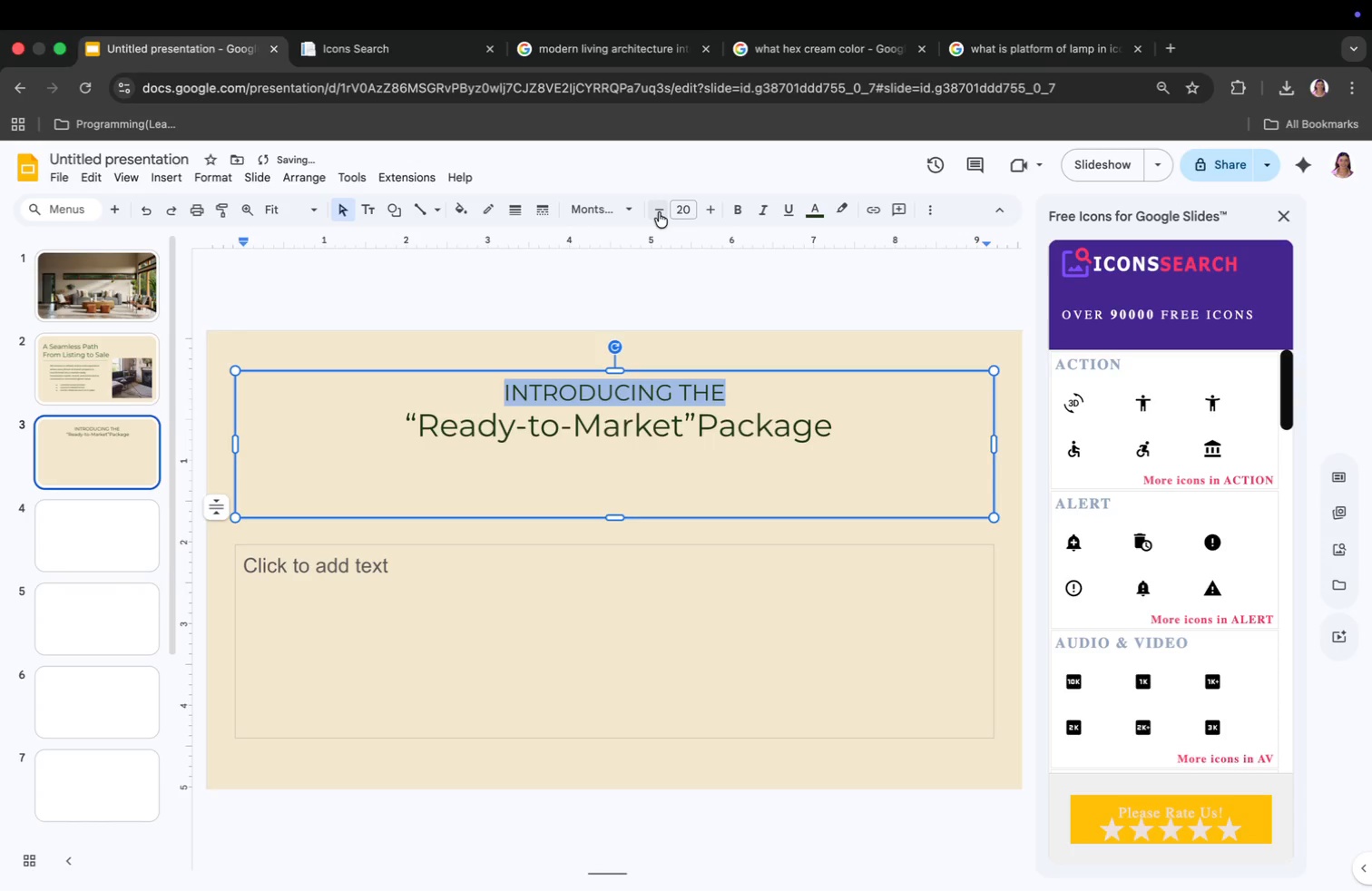 
triple_click([659, 212])
 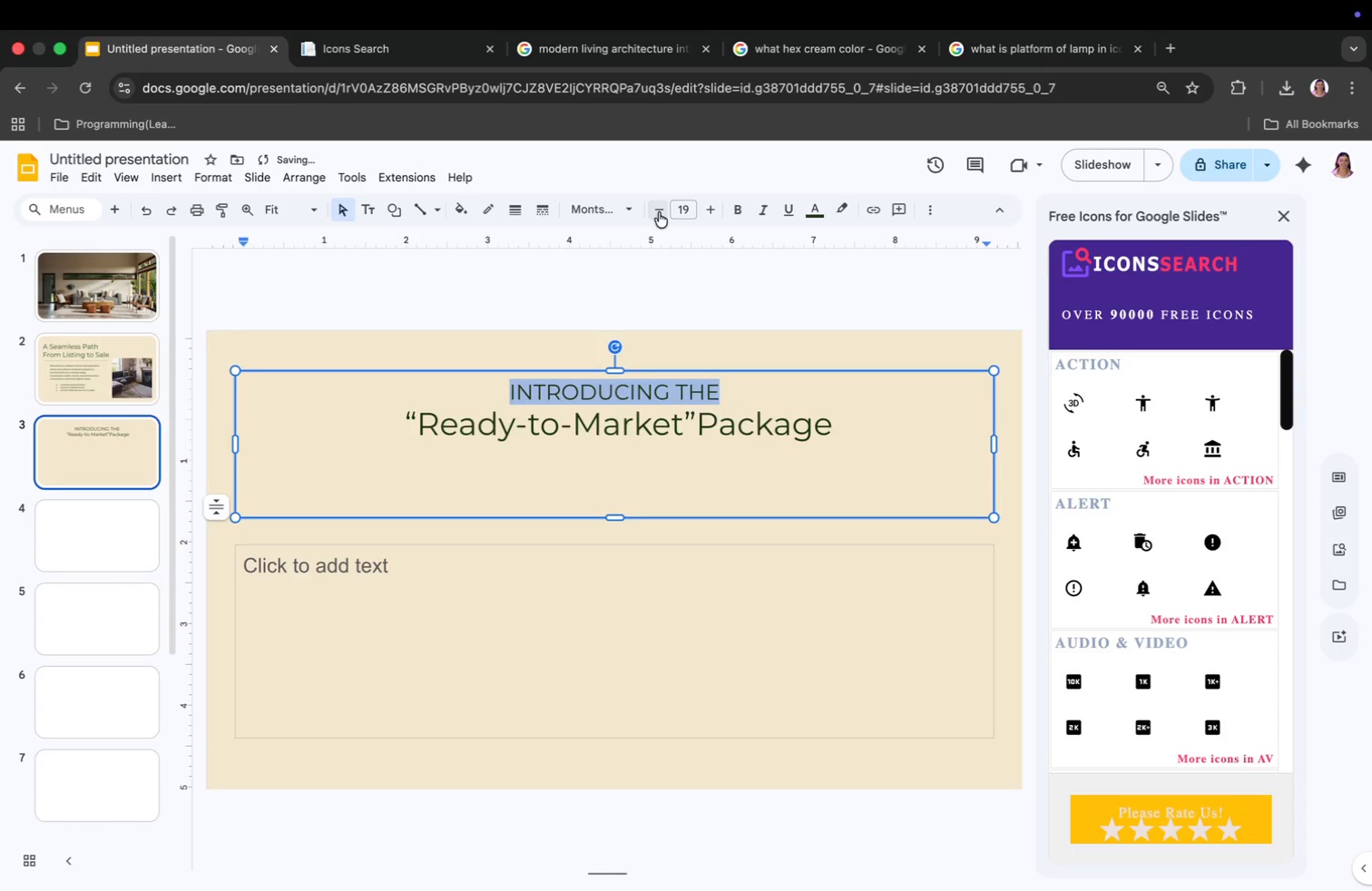 
double_click([659, 212])
 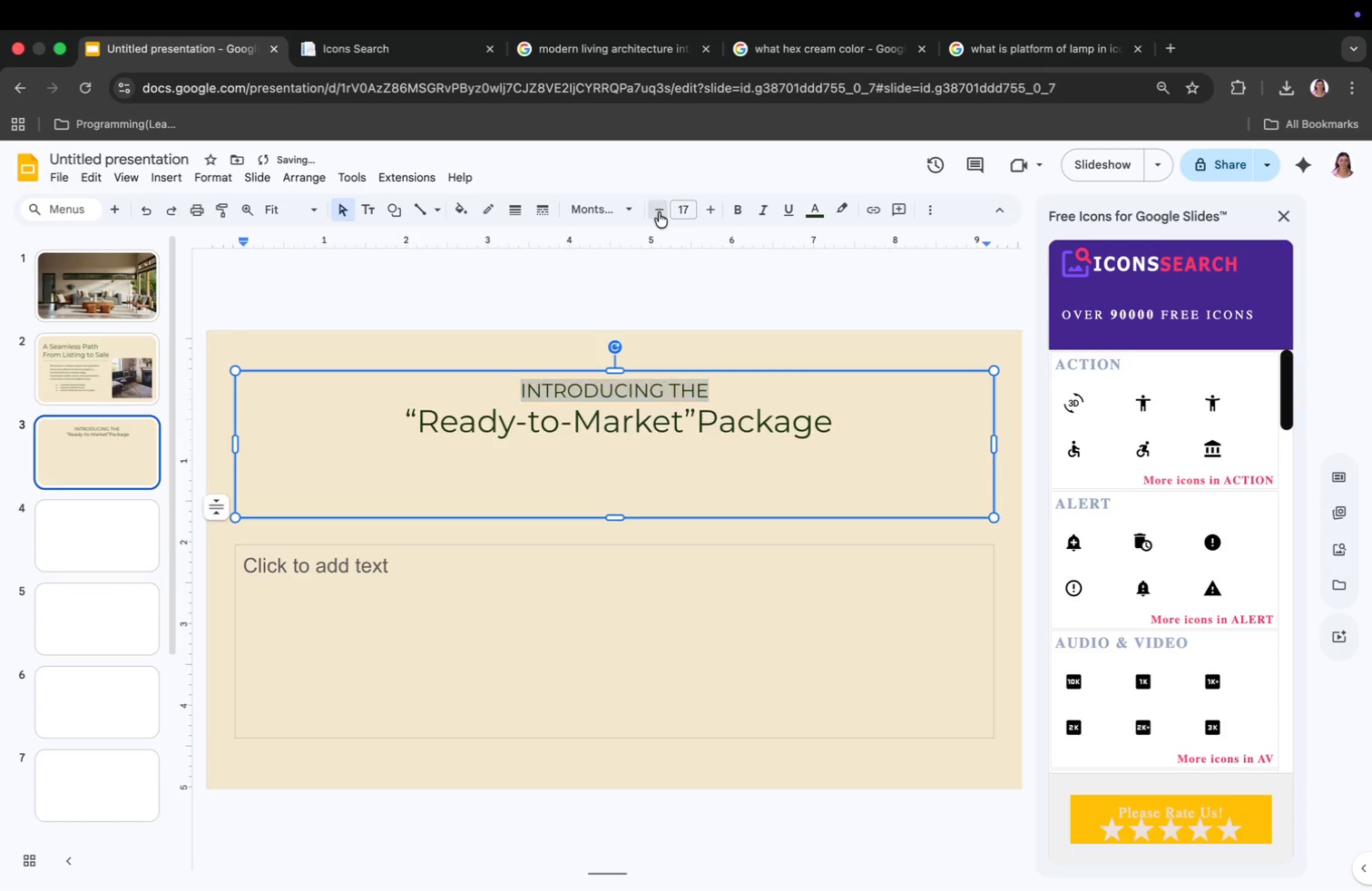 
triple_click([659, 212])
 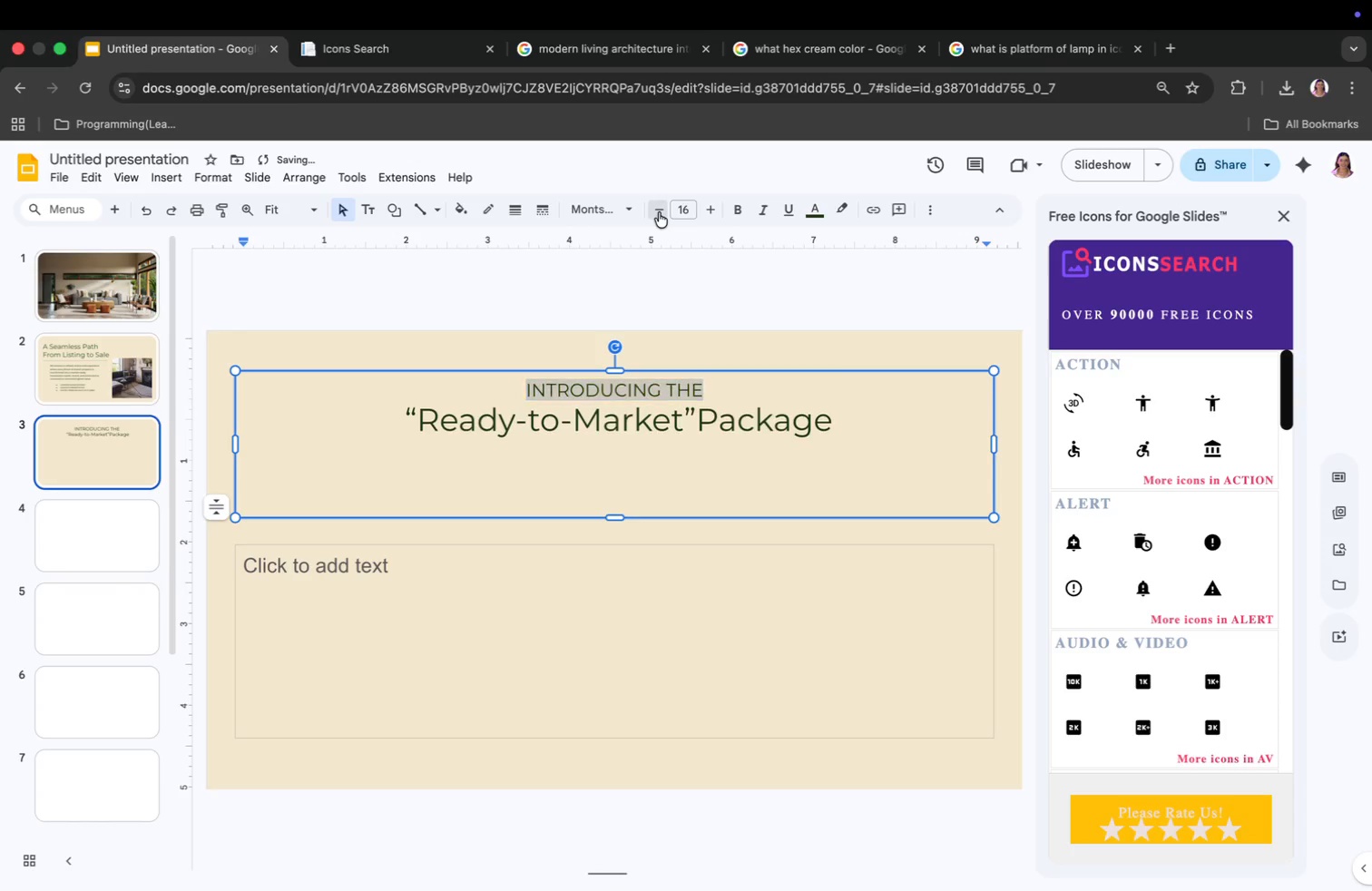 
triple_click([659, 212])
 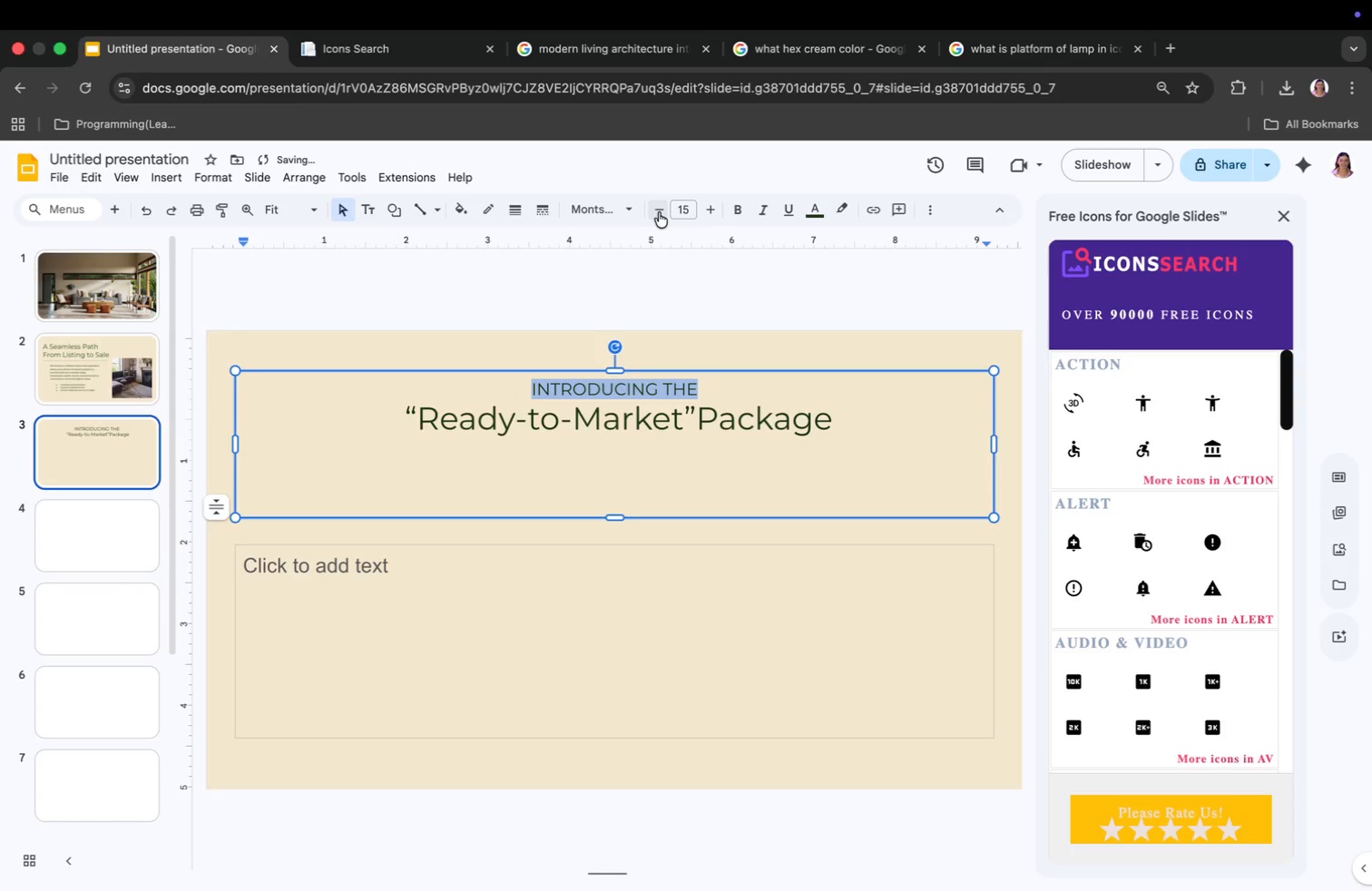 
triple_click([659, 212])
 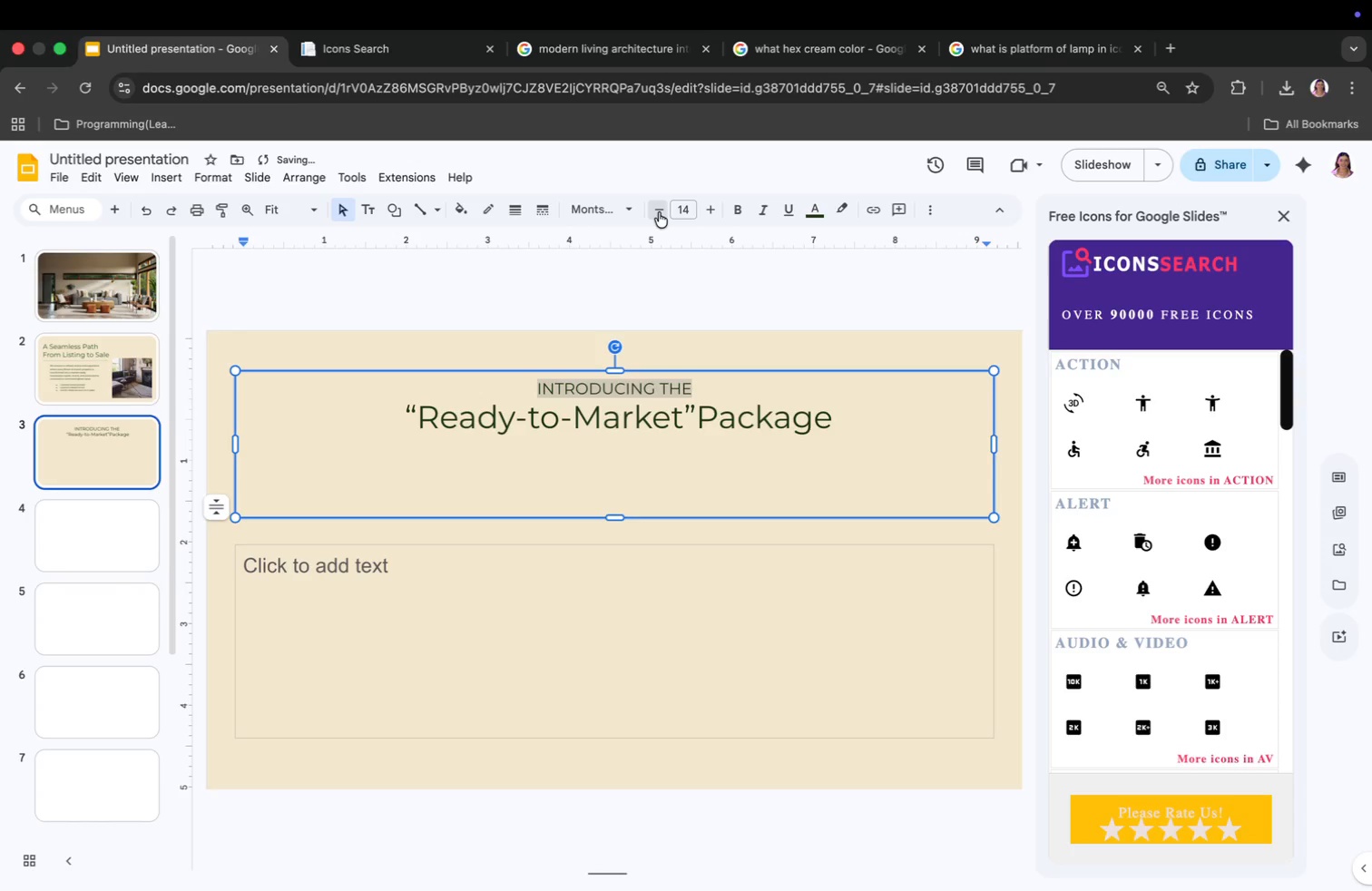 
triple_click([659, 212])
 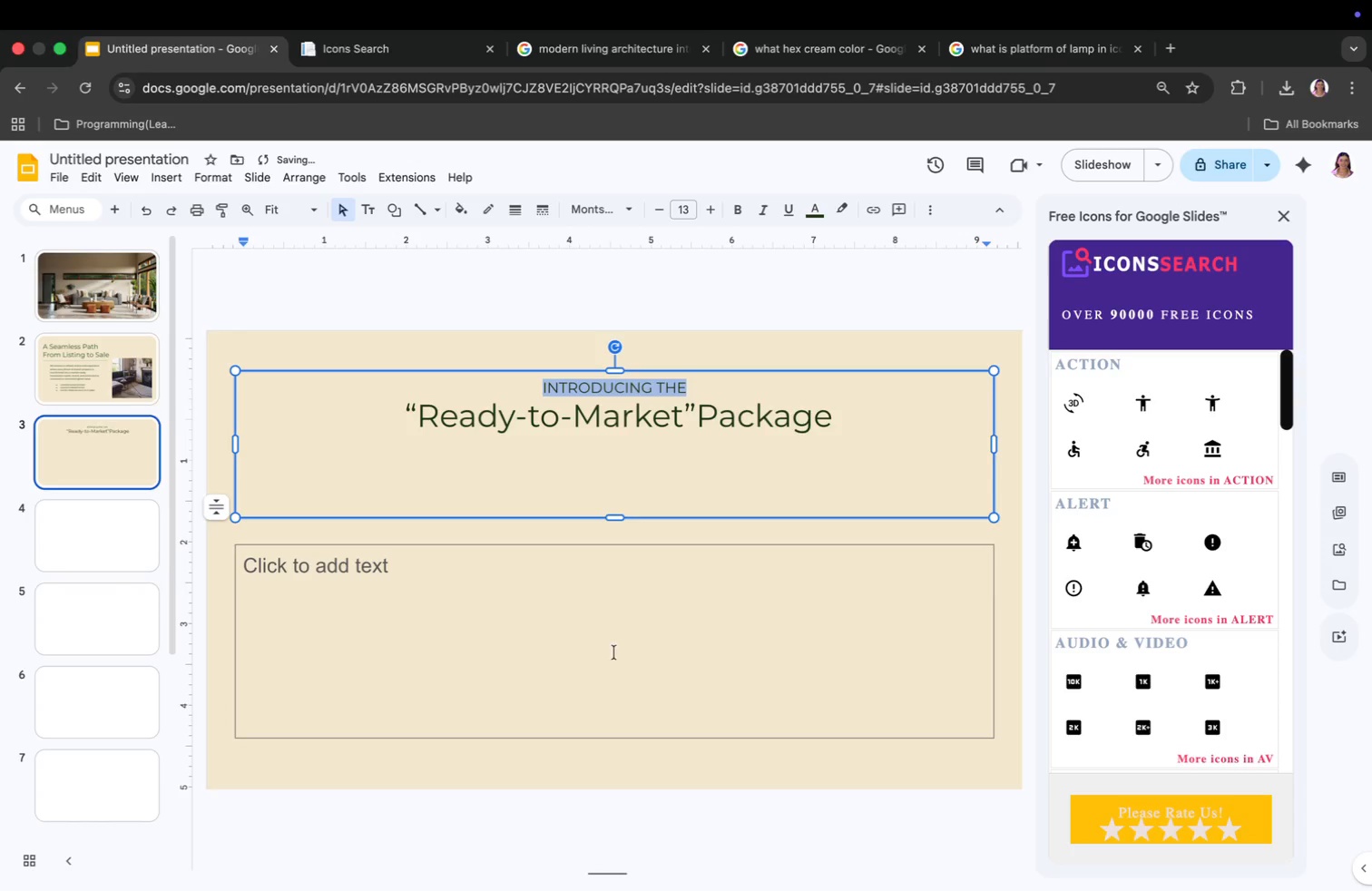 
left_click([588, 470])
 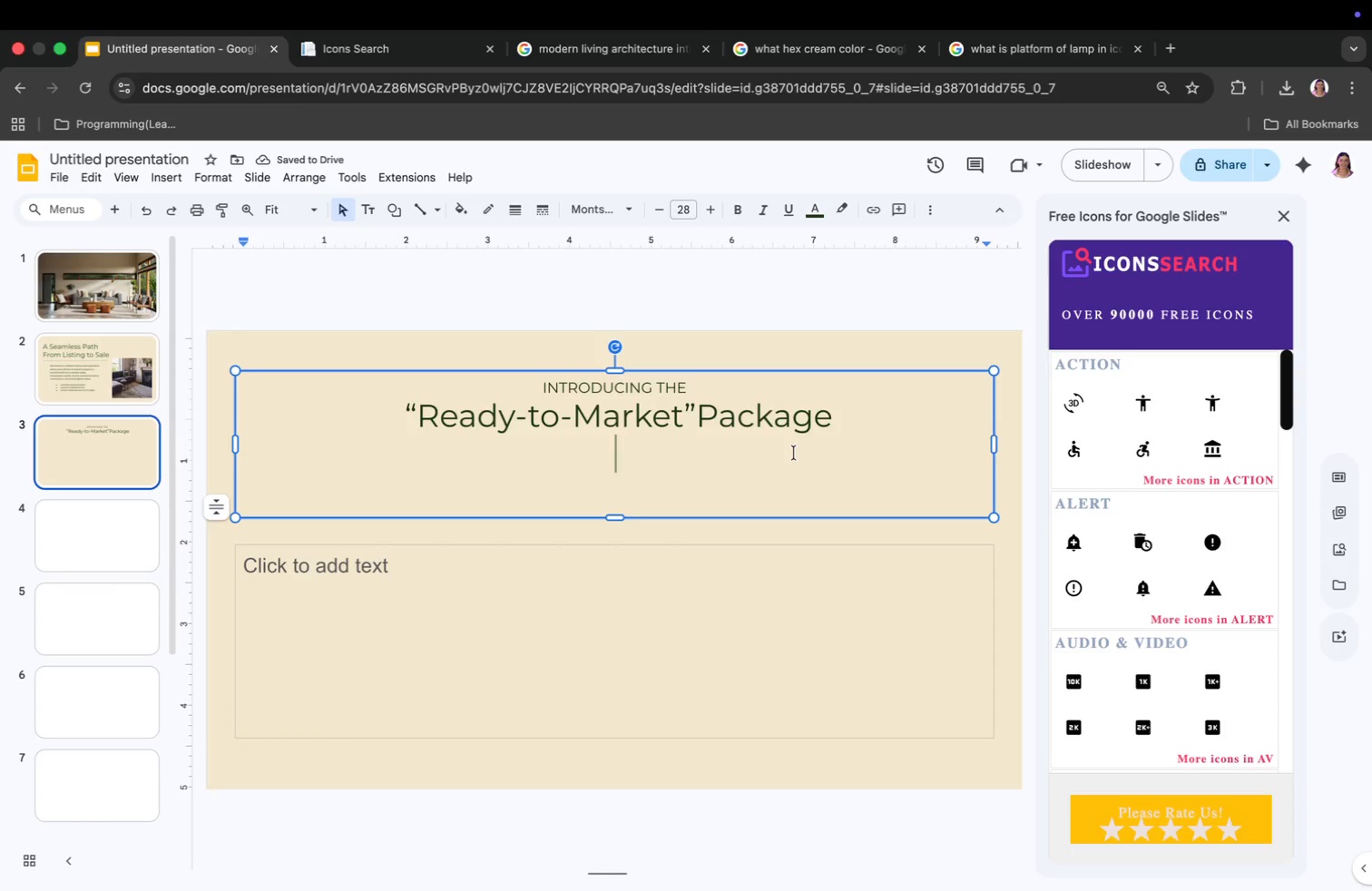 
type(ABI)
key(Backspace)
type(U)
key(Backspace)
key(Backspace)
type( BU)
 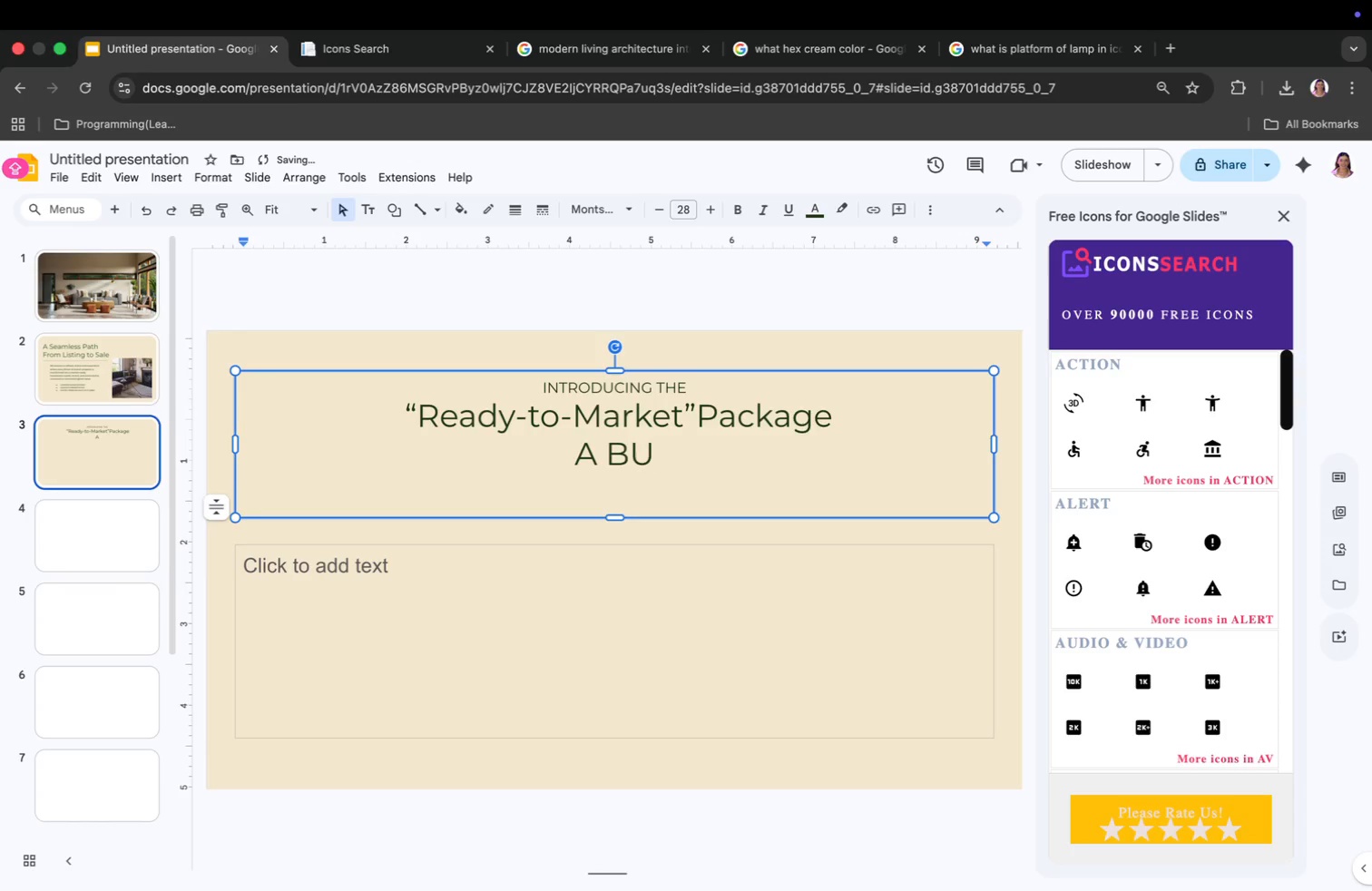 
type(NDLED SERVICE PFFERD)
key(Backspace)
type(RING\)
key(Backspace)
key(Backspace)
key(Backspace)
key(Backspace)
key(Backspace)
key(Backspace)
key(Backspace)
key(Backspace)
key(Backspace)
key(Backspace)
type(OFFERING)
 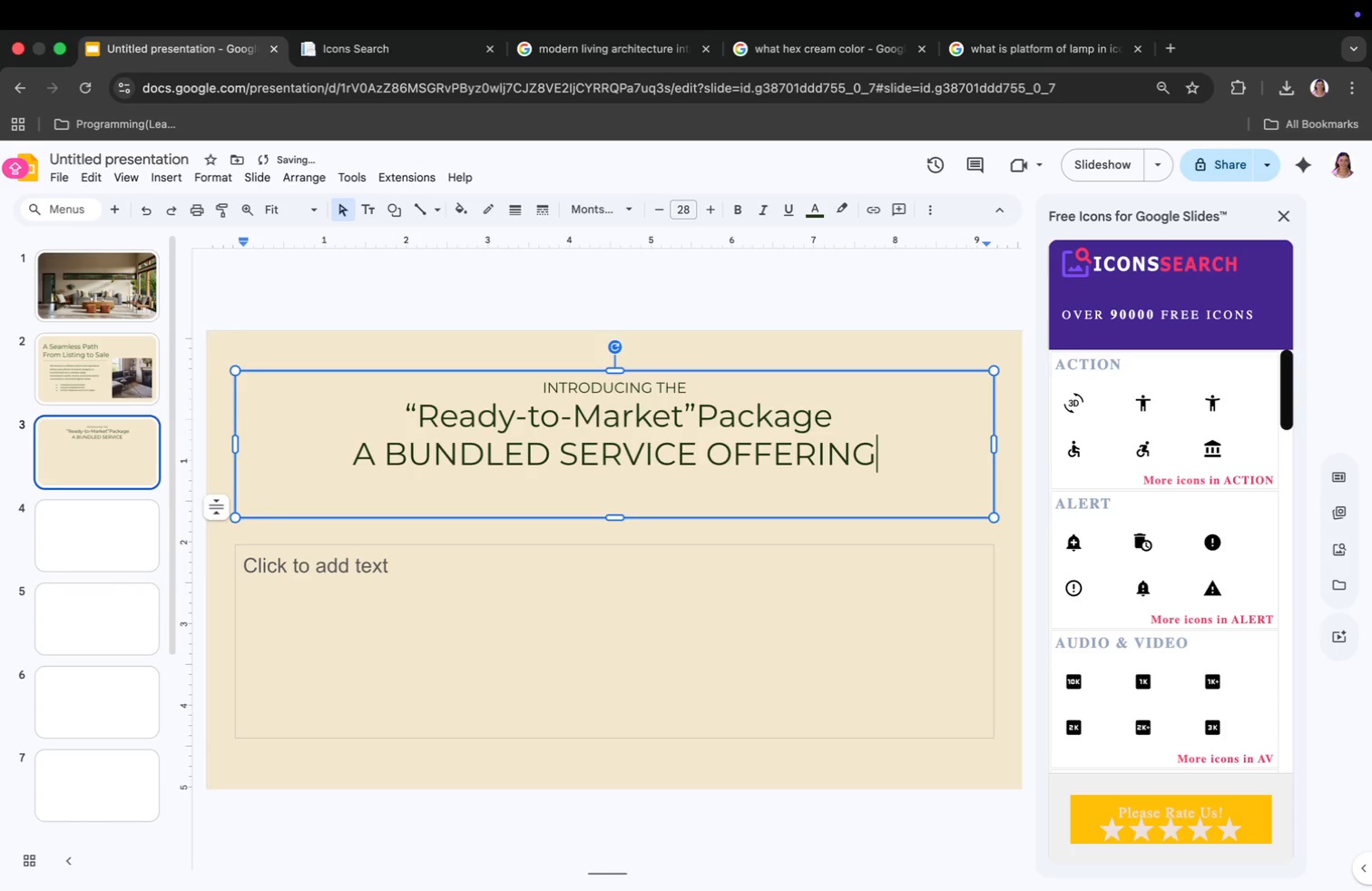 
left_click_drag(start_coordinate=[350, 455], to_coordinate=[879, 480])
 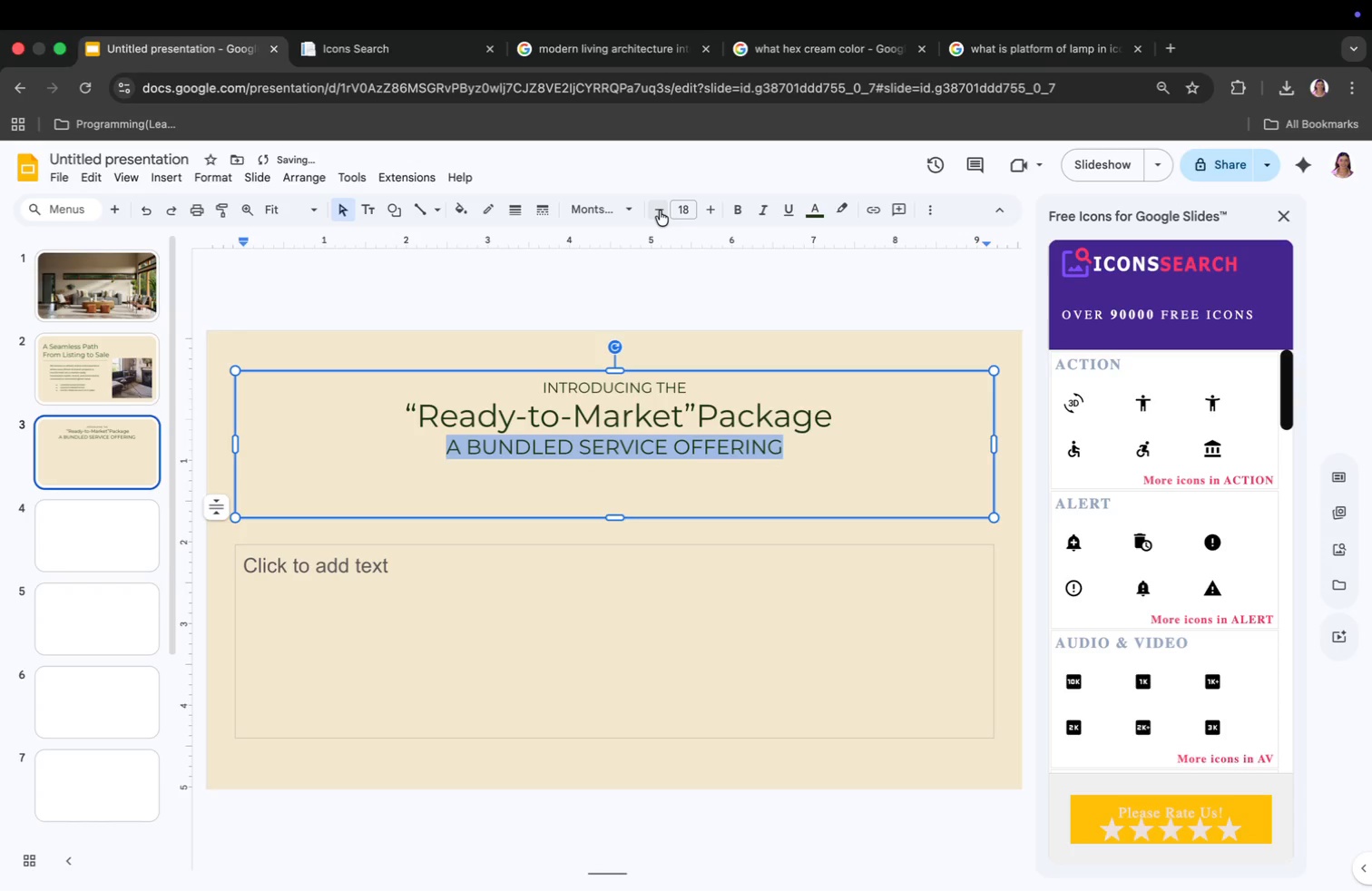 
wait(8.13)
 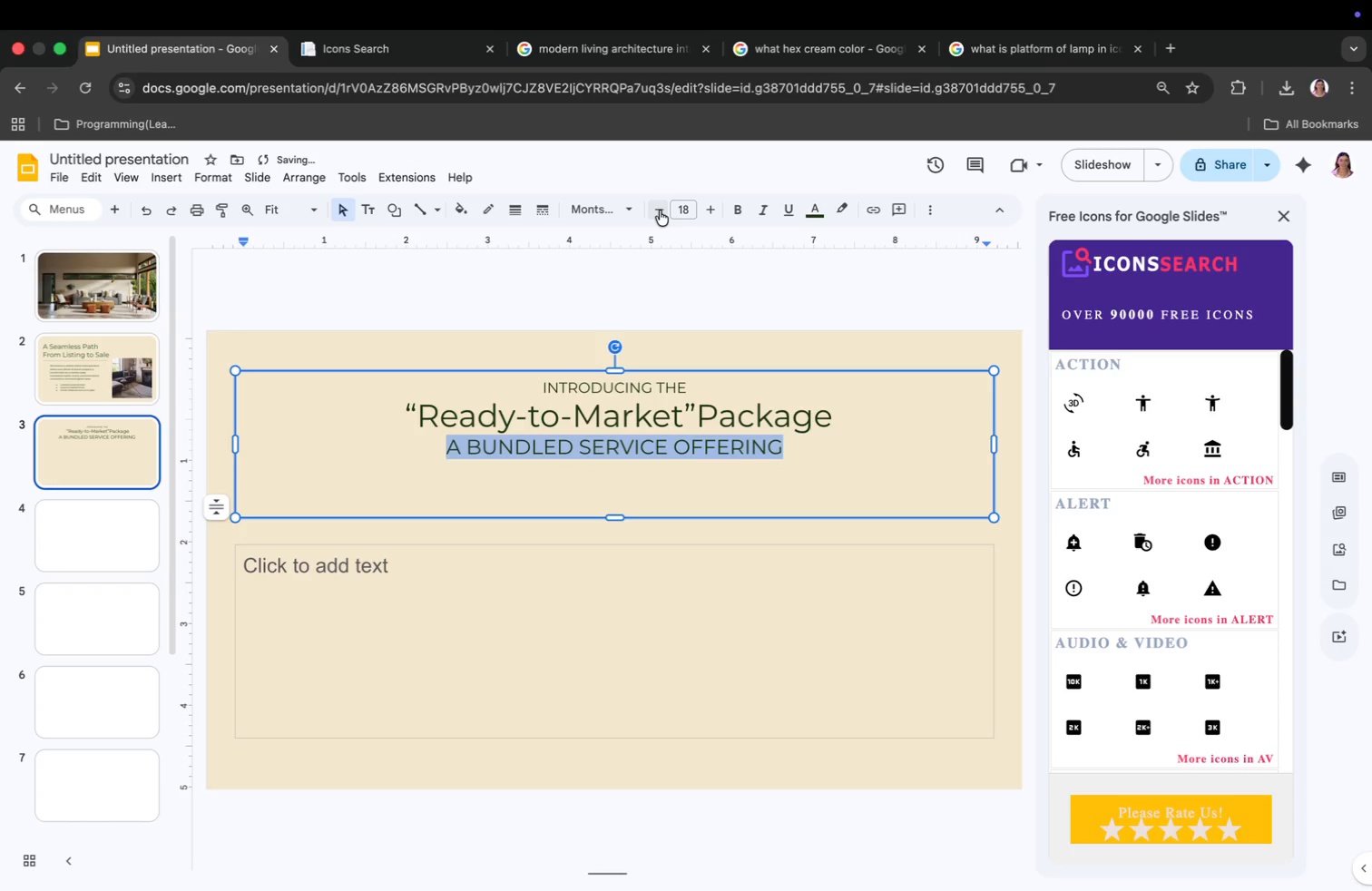 
double_click([716, 213])
 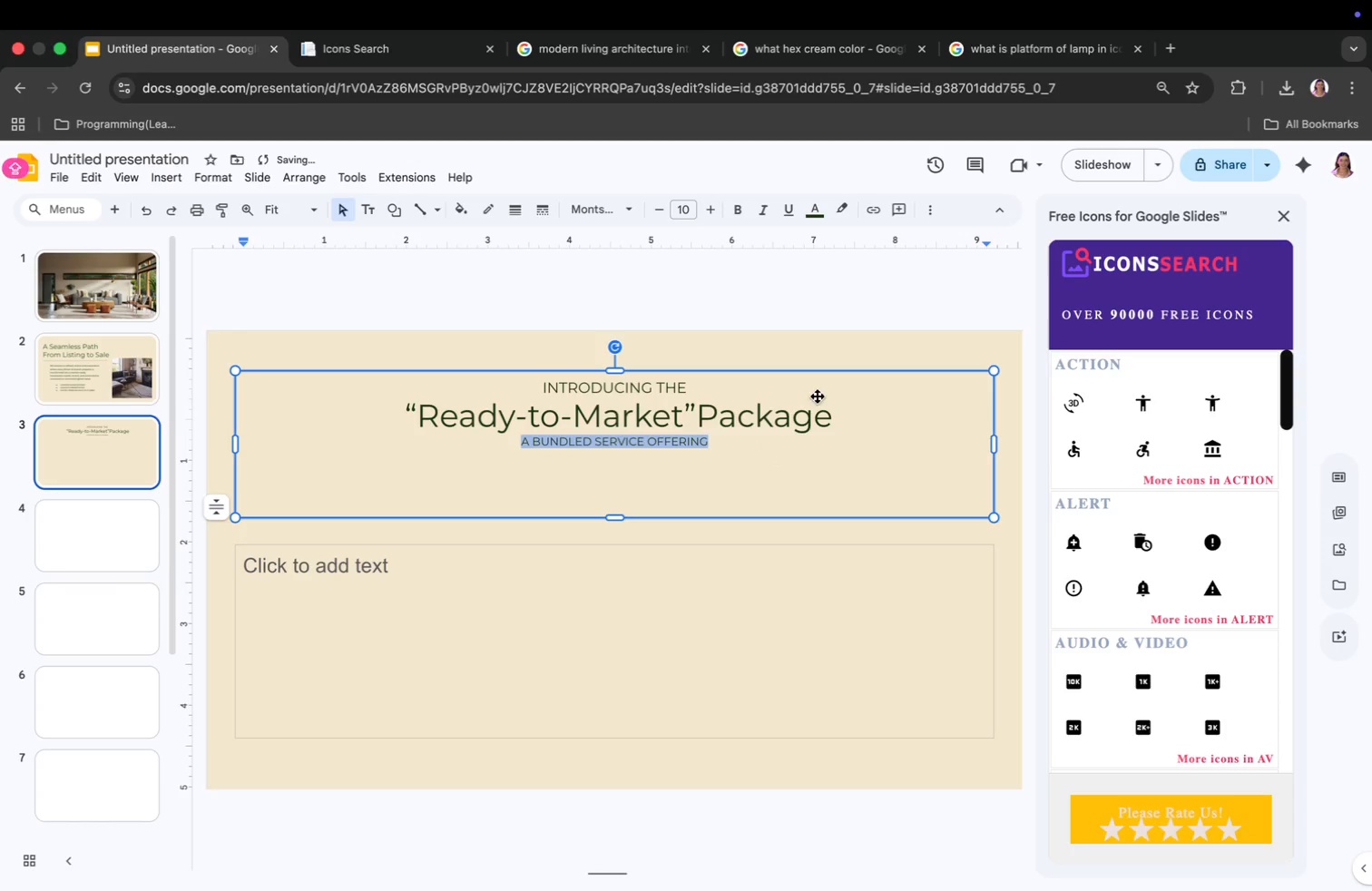 
left_click([847, 425])
 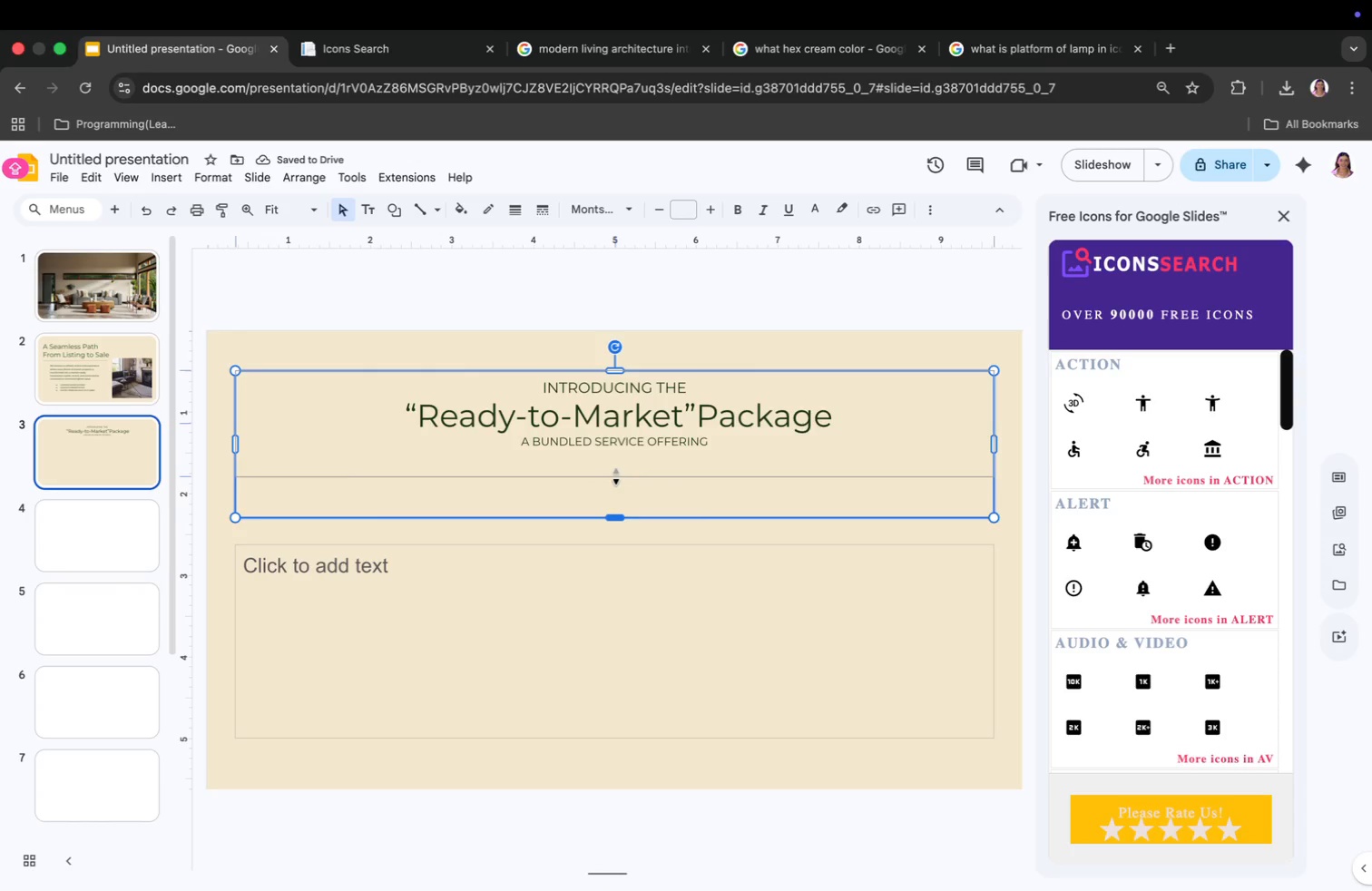 
left_click_drag(start_coordinate=[616, 515], to_coordinate=[616, 476])
 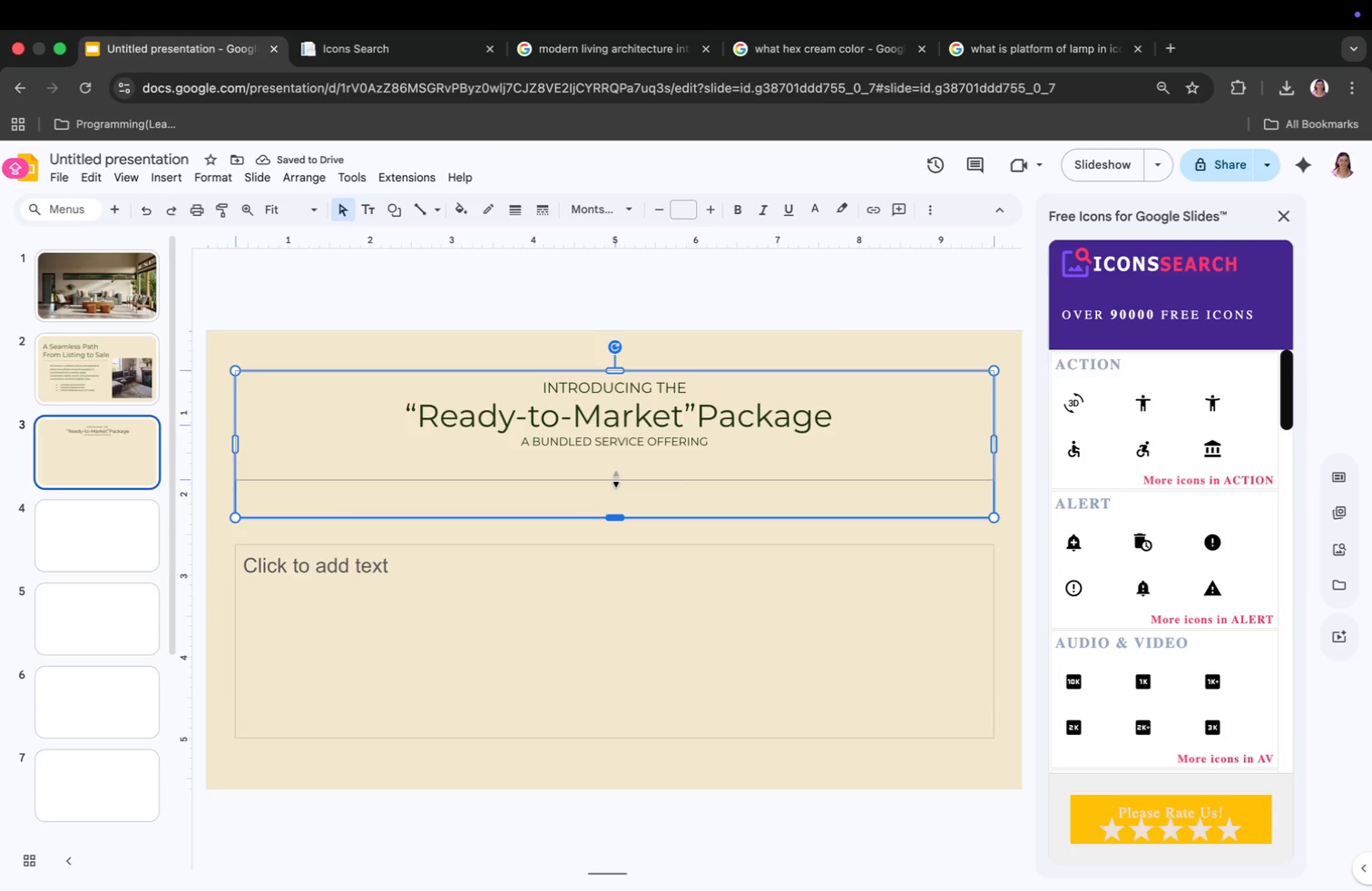 
left_click([648, 423])
 